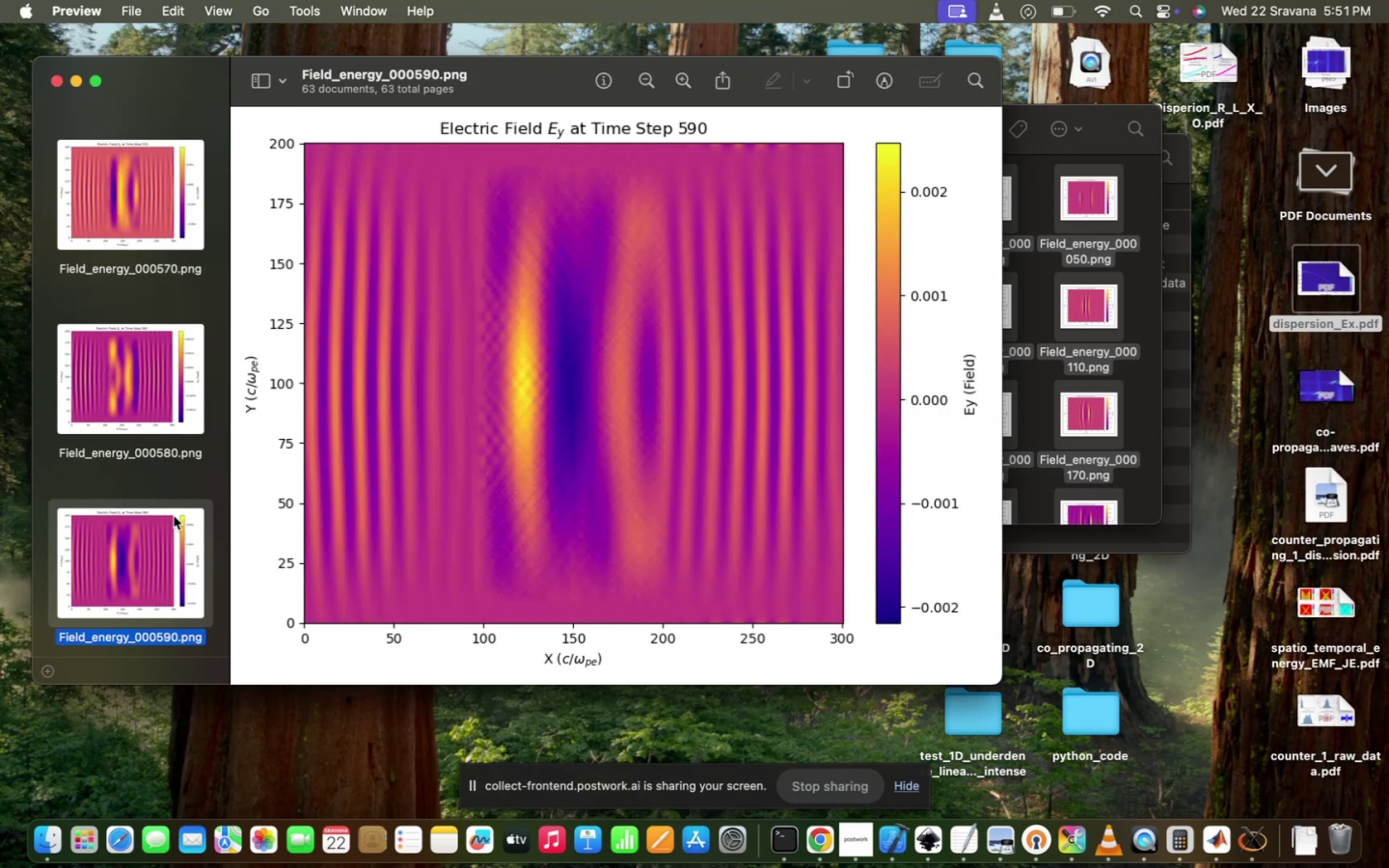 
hold_key(key=ArrowUp, duration=0.93)
 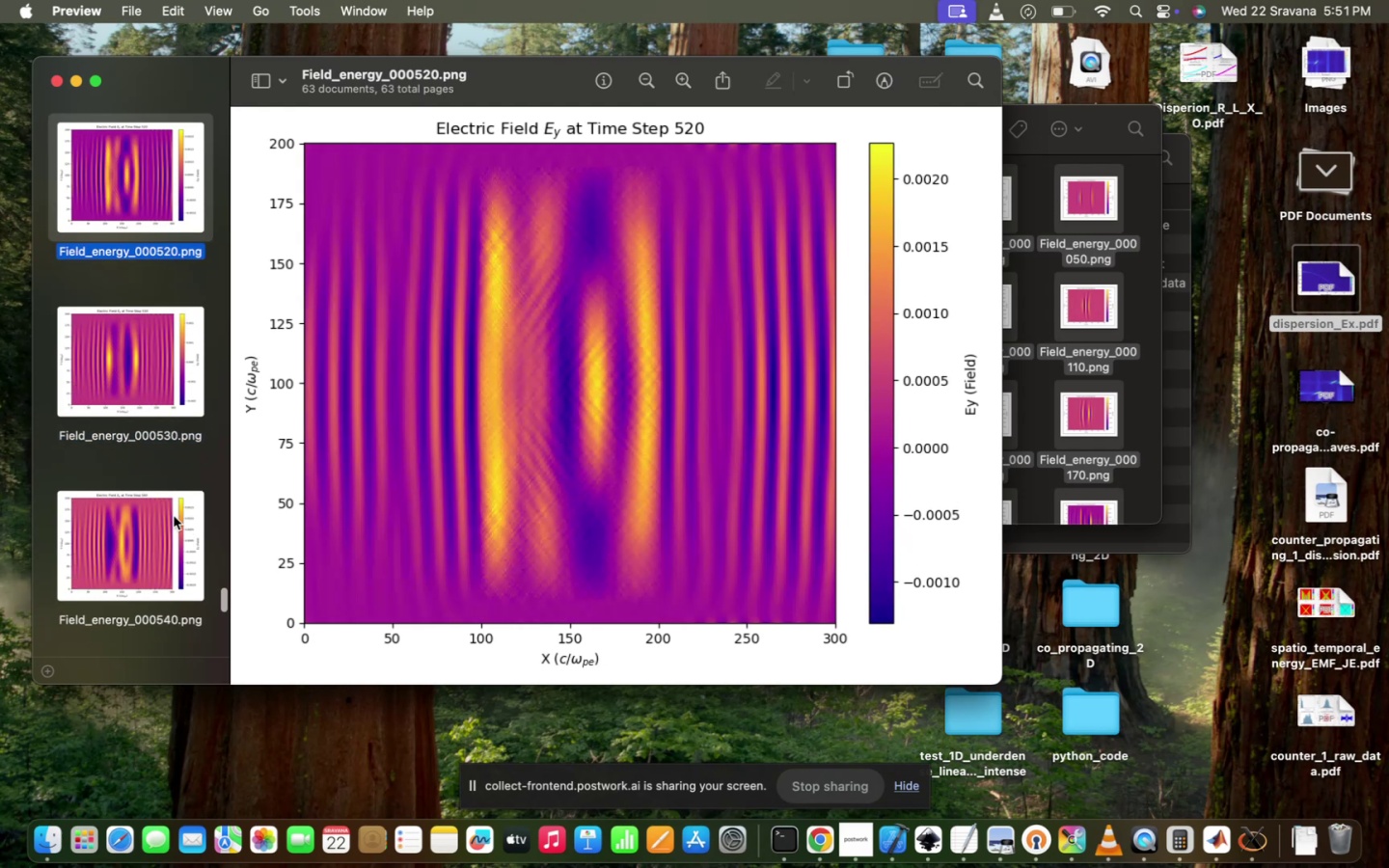 
hold_key(key=ArrowUp, duration=0.37)
 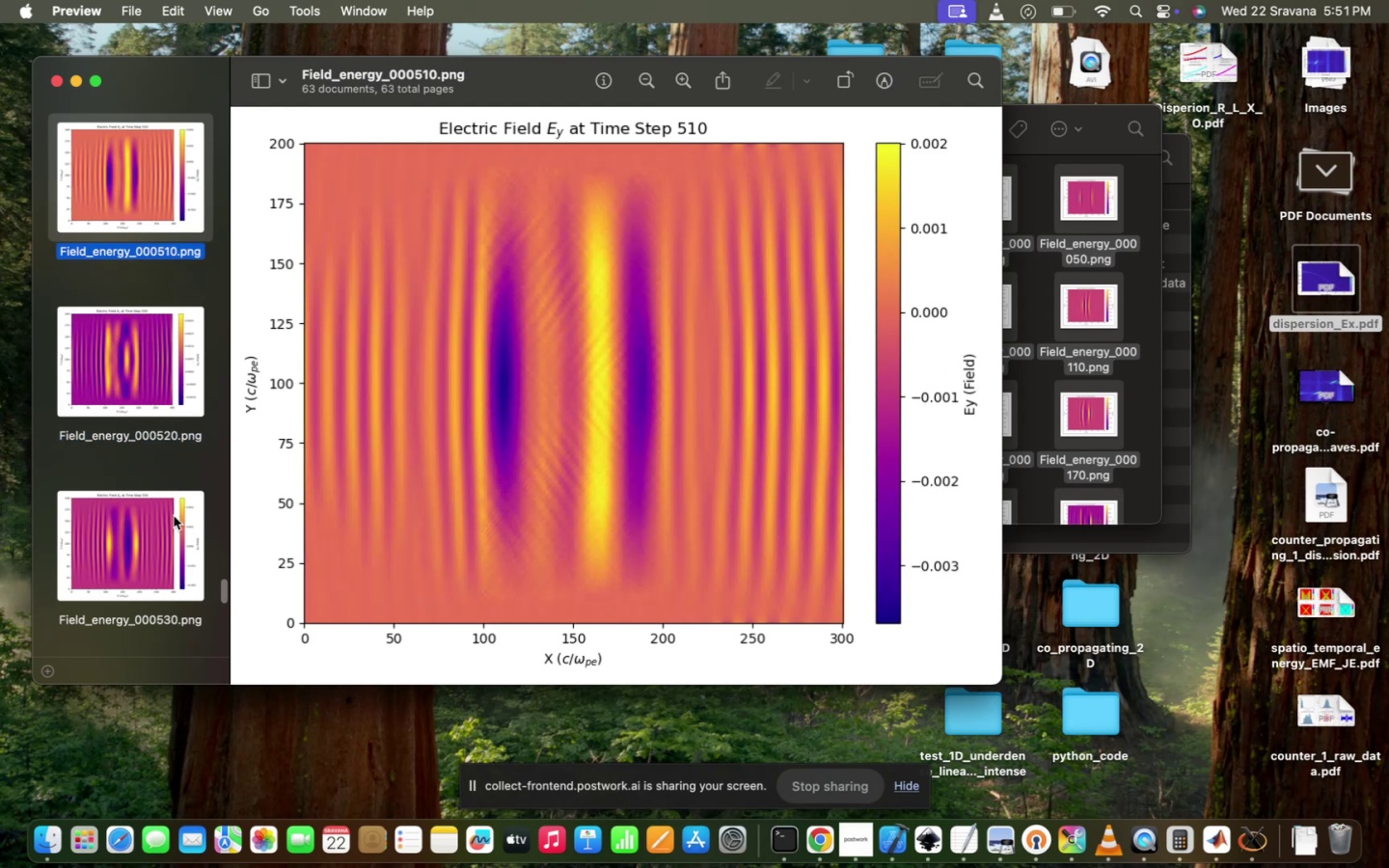 
hold_key(key=ArrowUp, duration=0.99)
 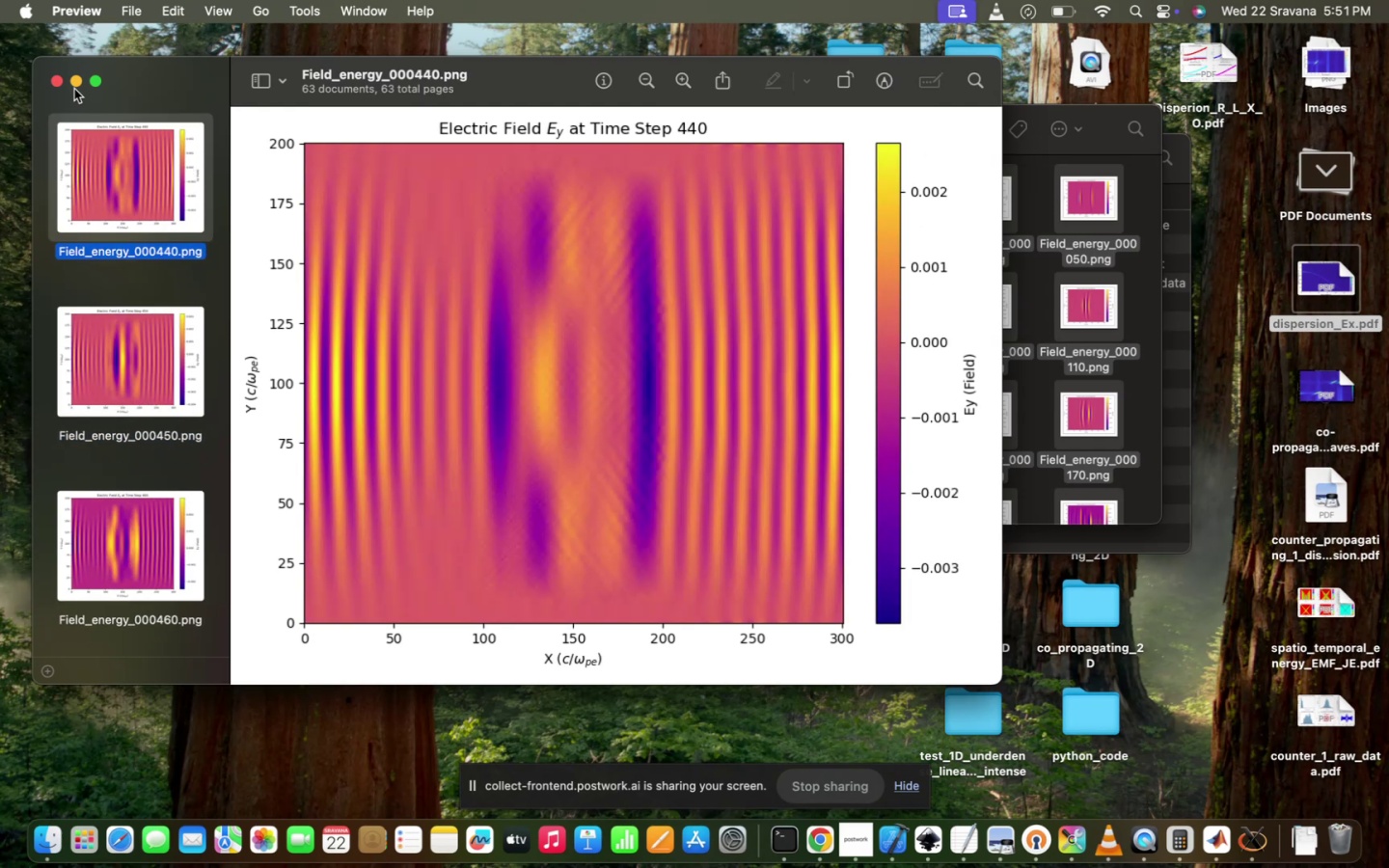 
left_click([58, 73])
 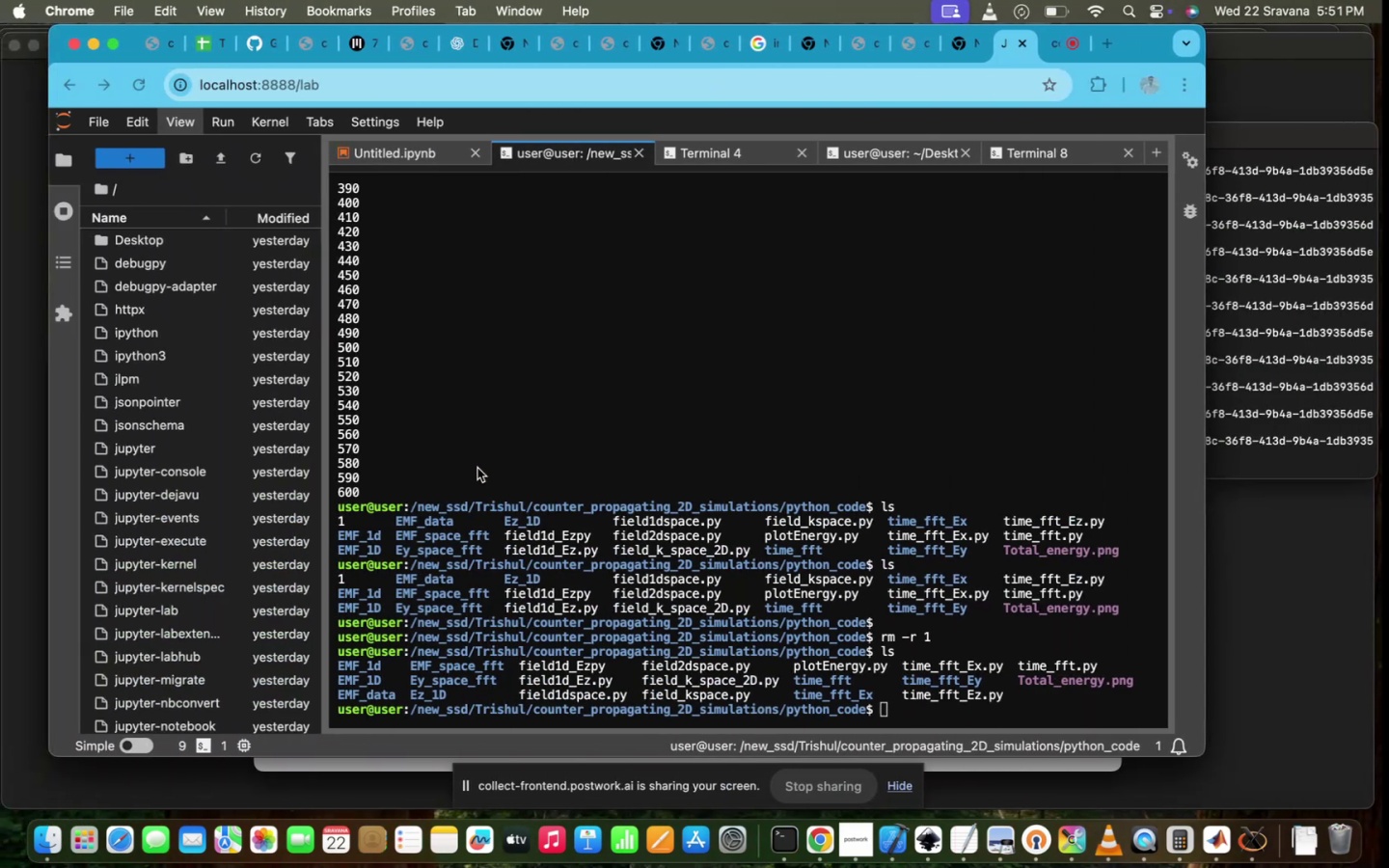 
left_click([642, 560])
 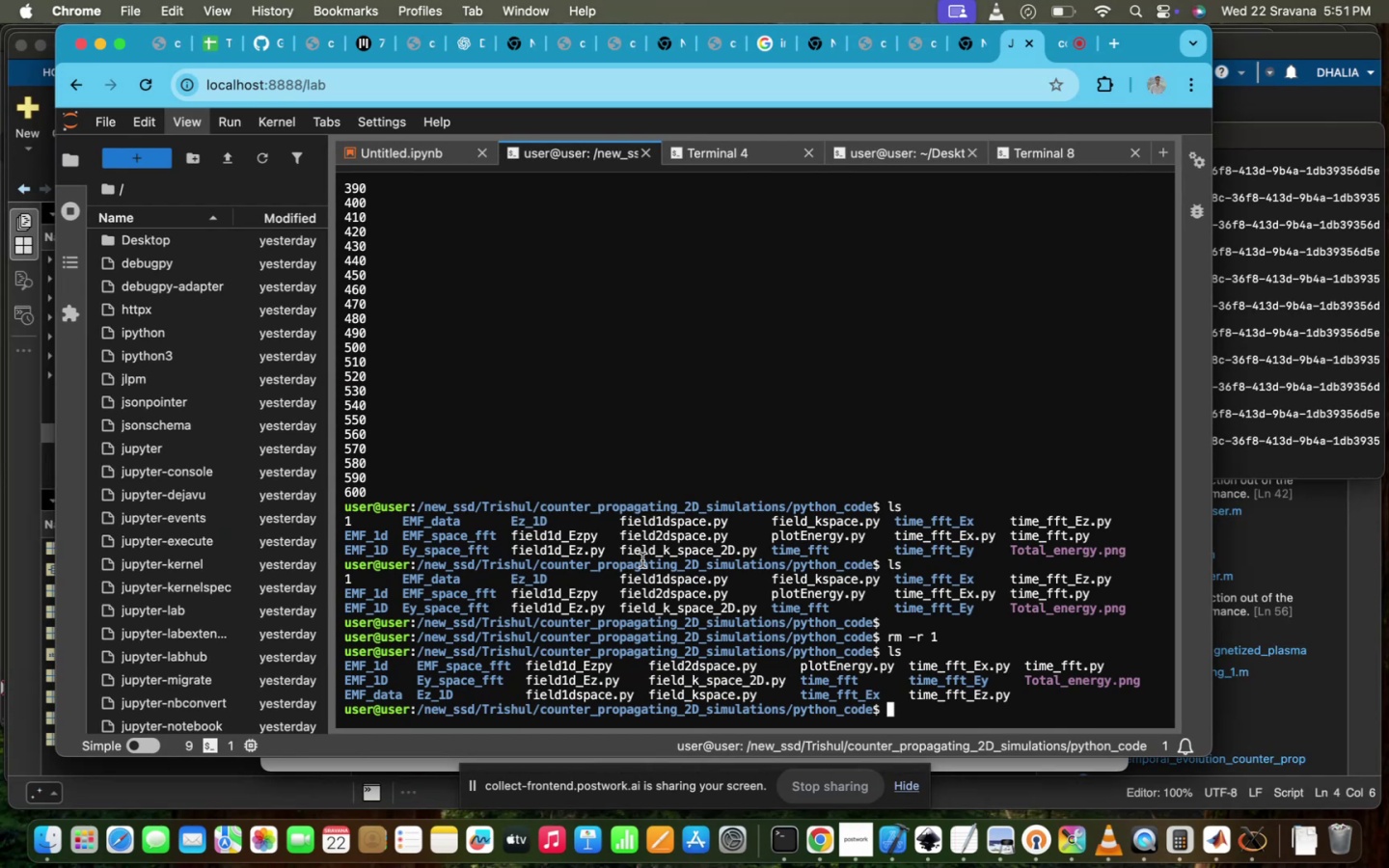 
wait(5.15)
 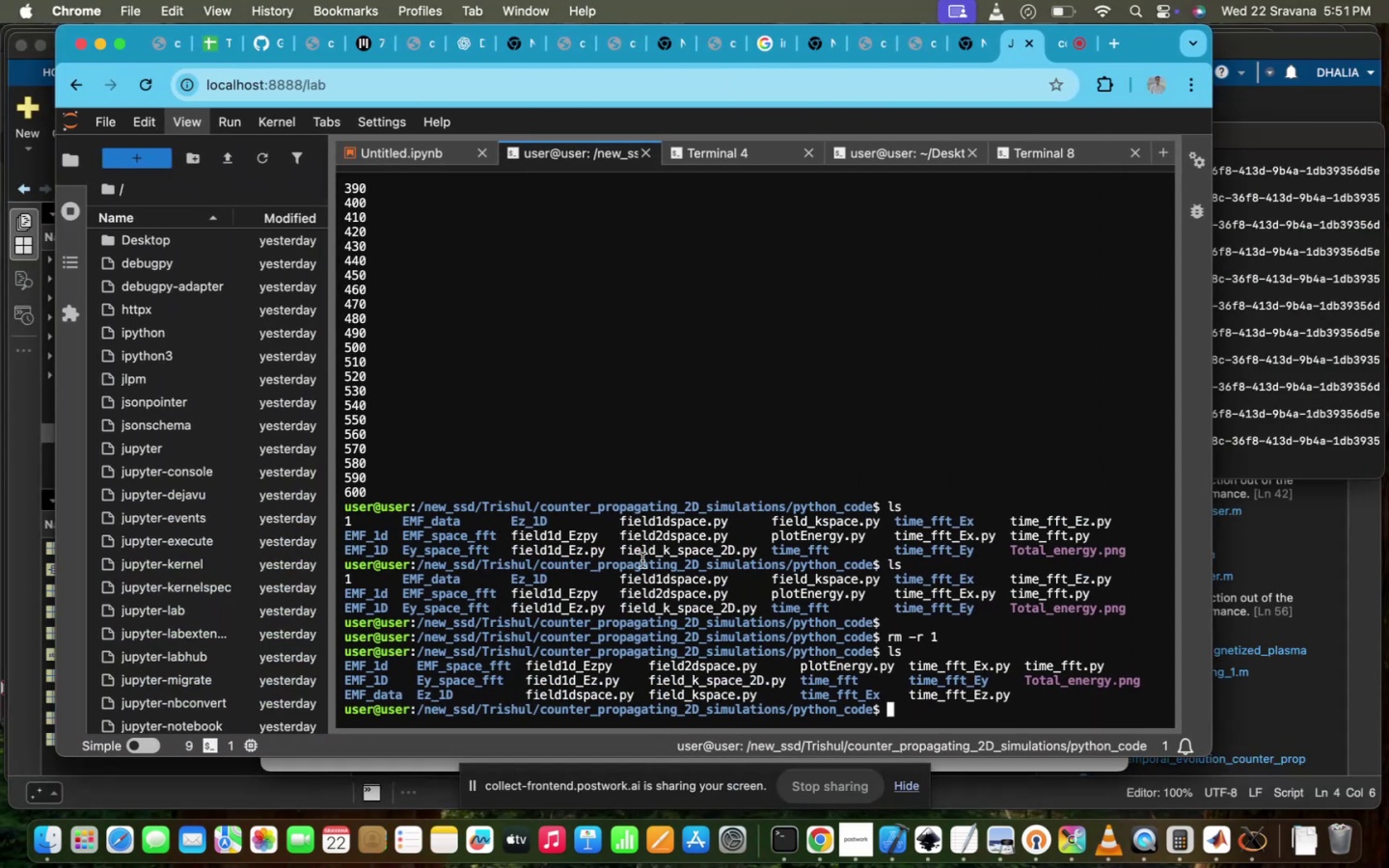 
type(LS)
 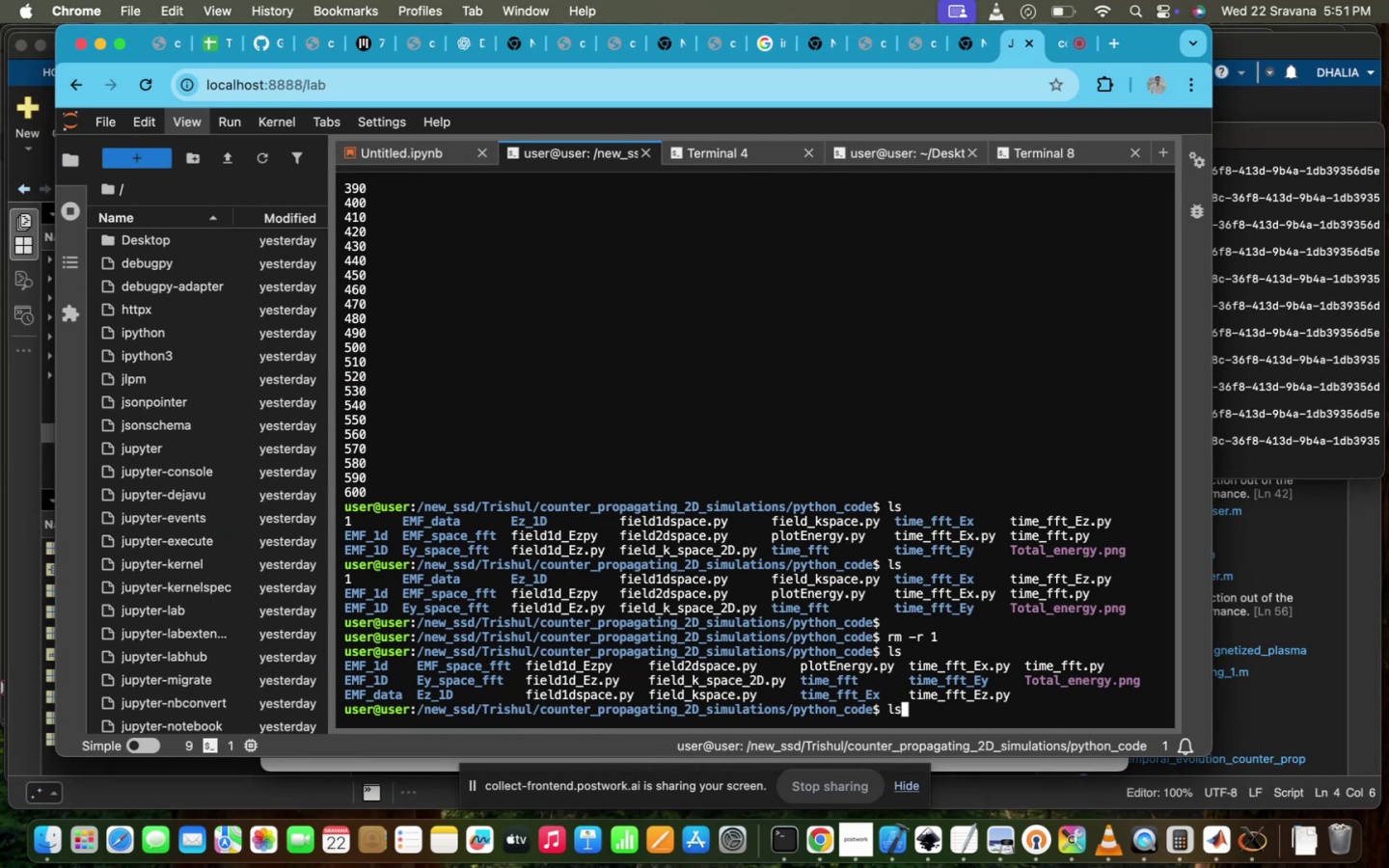 
key(Enter)
 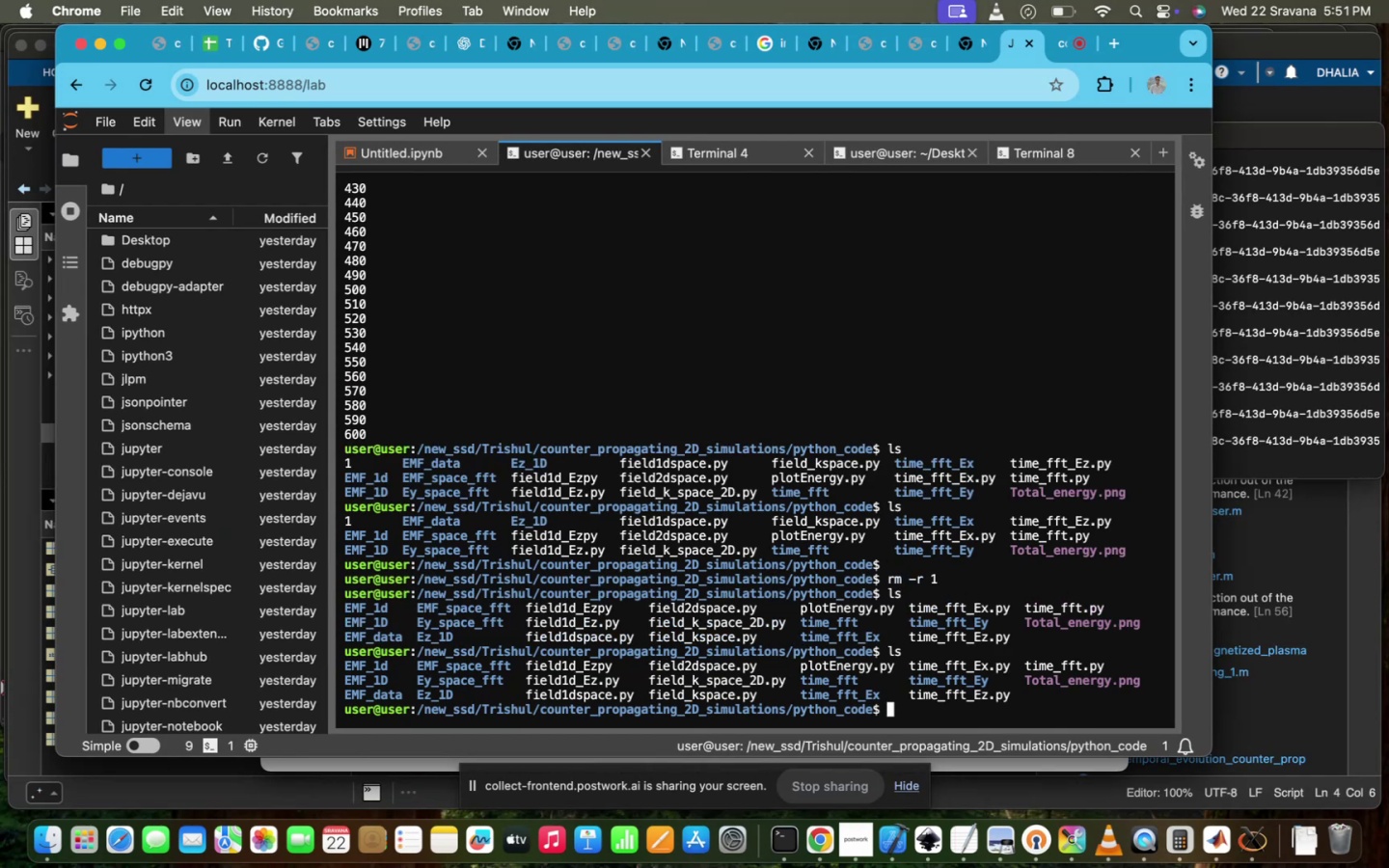 
type(R)
key(Backspace)
type(VI )
key(Backspace)
key(Backspace)
key(Backspace)
 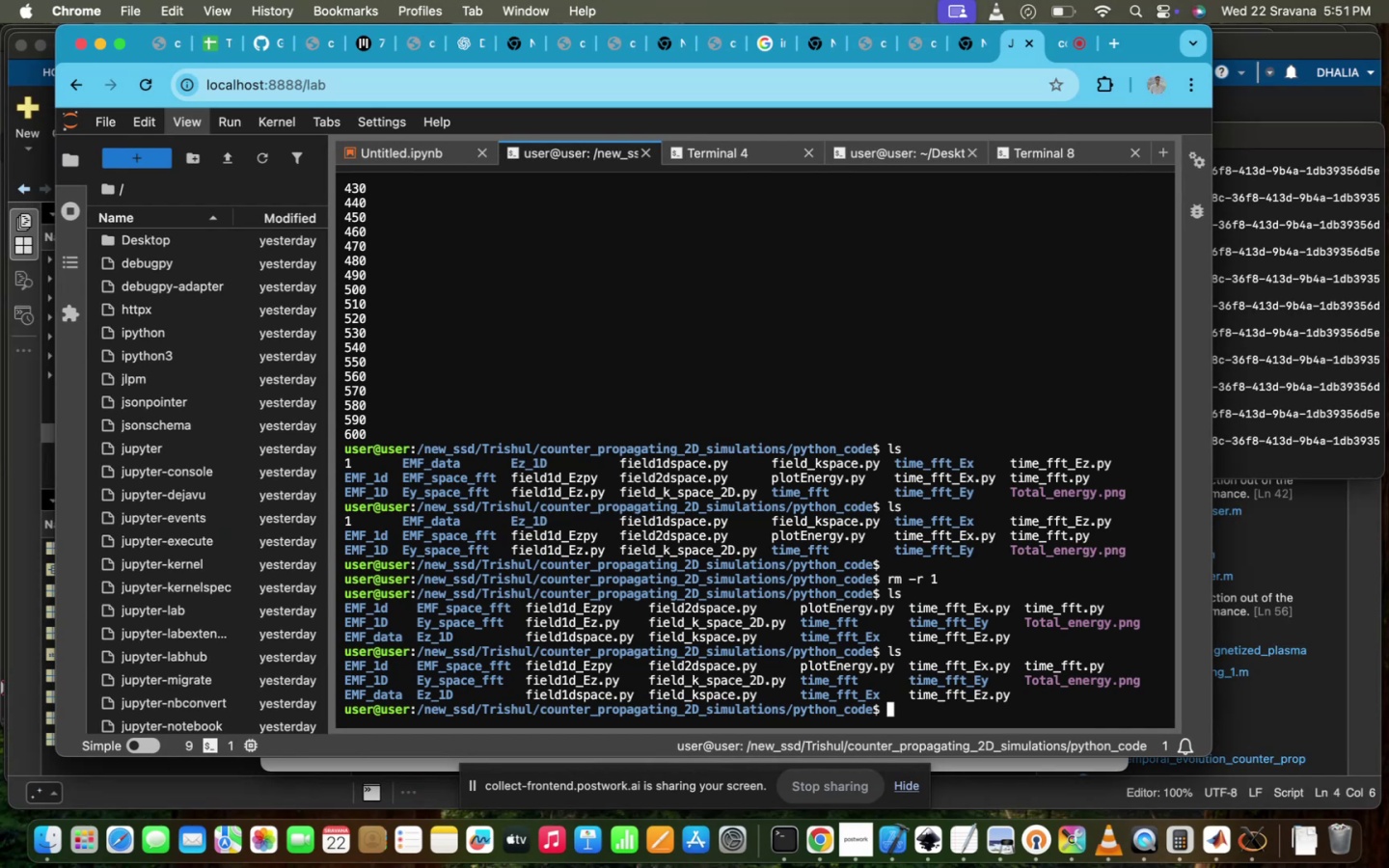 
scroll: coordinate [642, 560], scroll_direction: down, amount: 74.0
 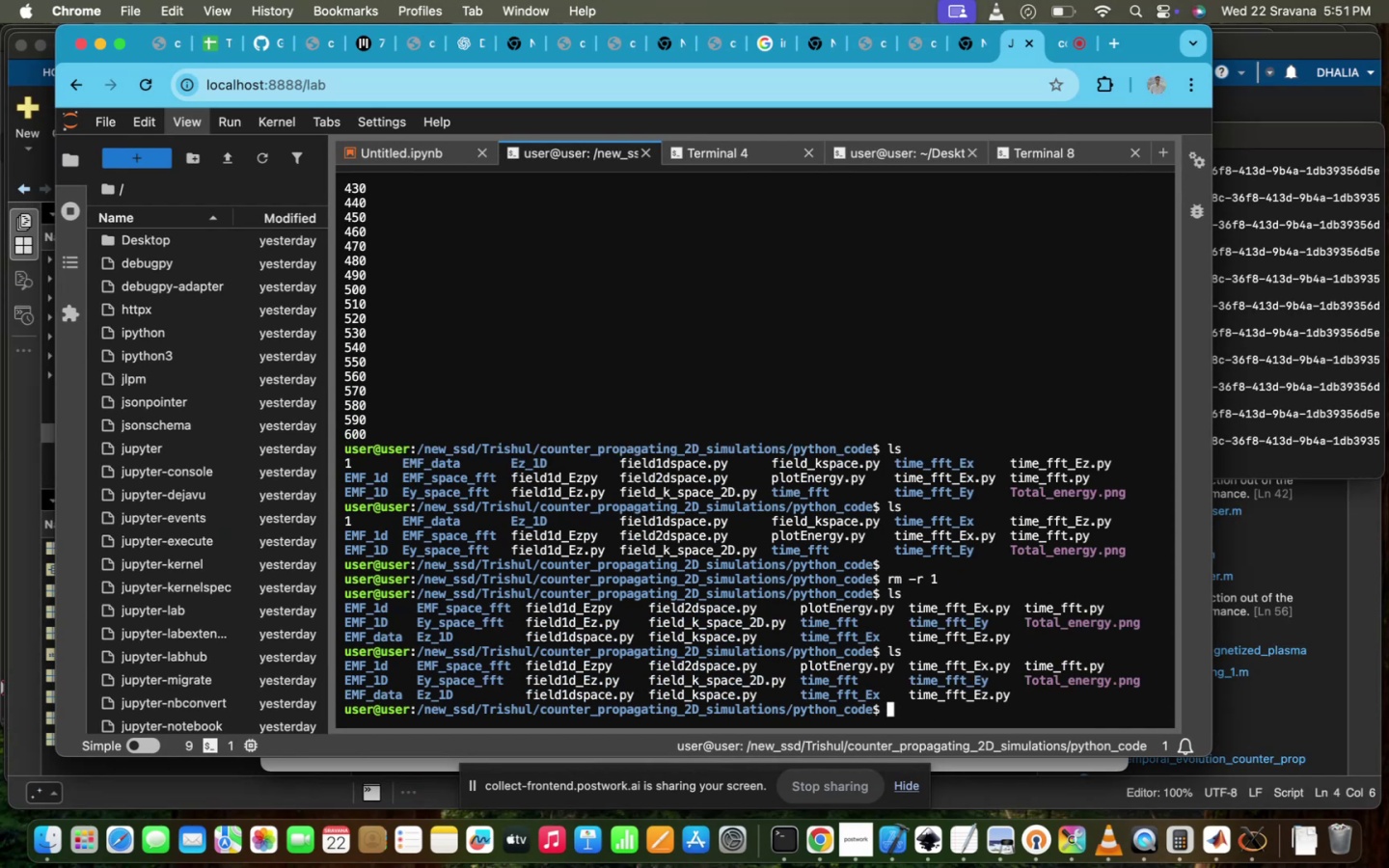 
type(LS)
 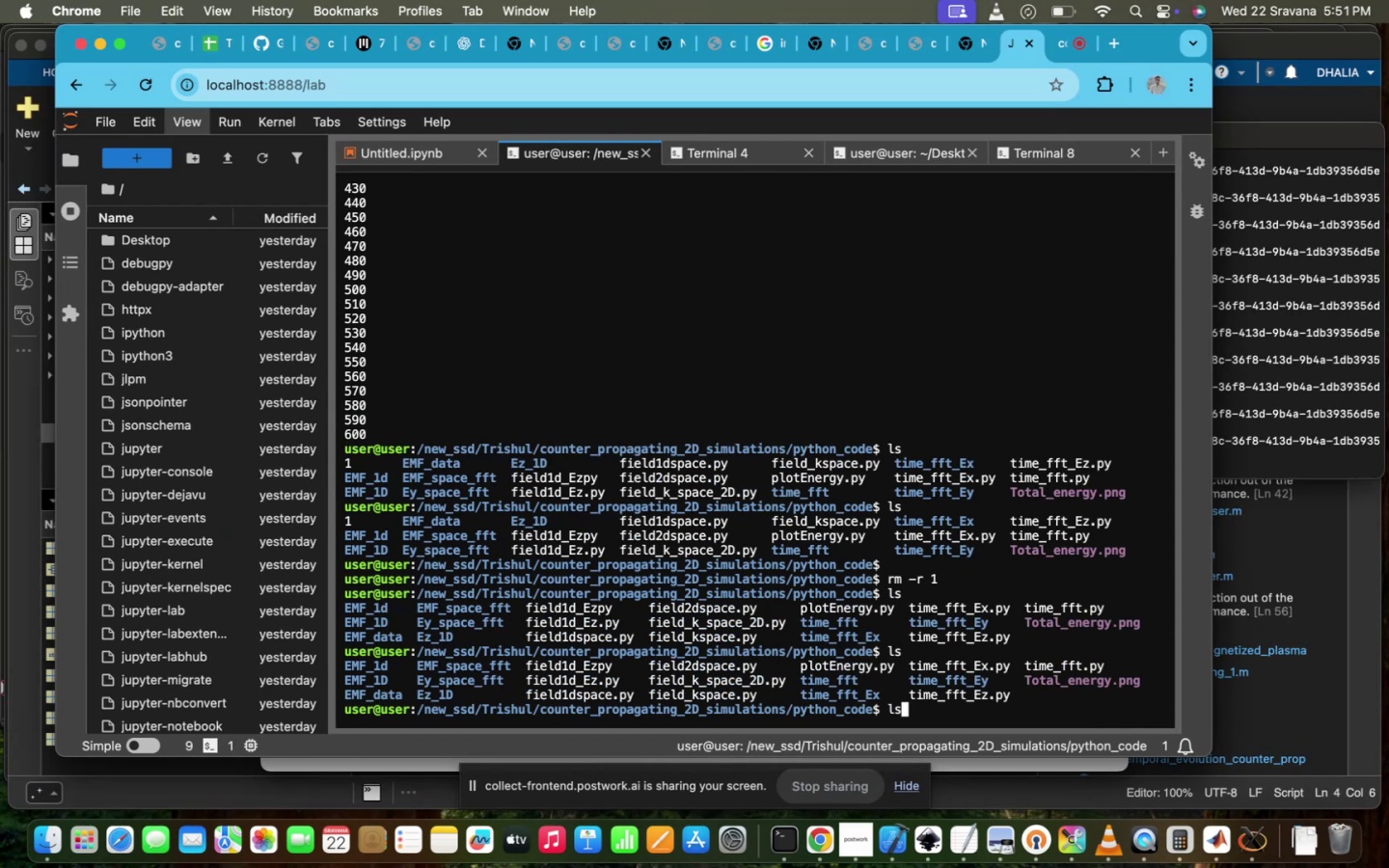 
key(Enter)
 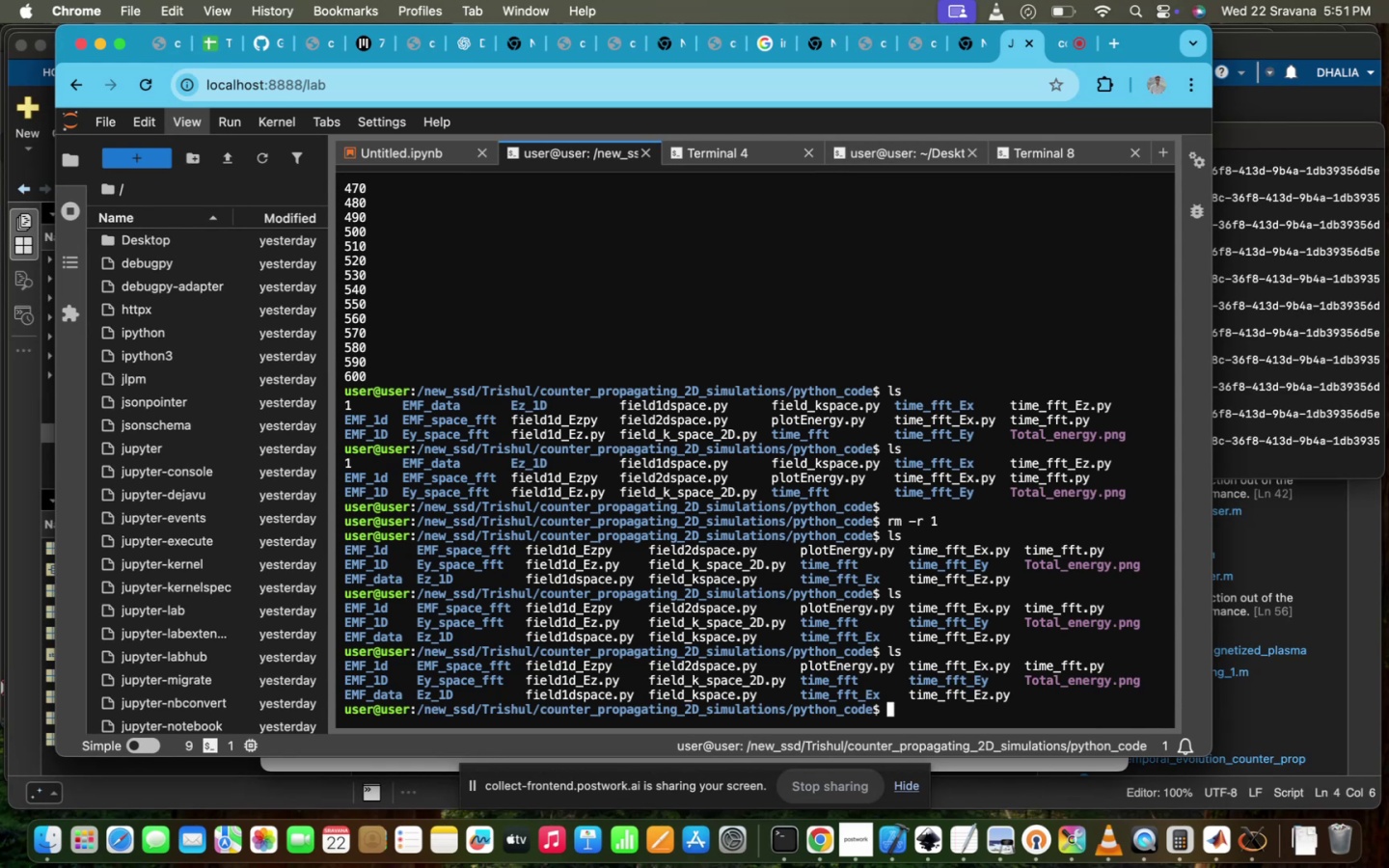 
wait(13.93)
 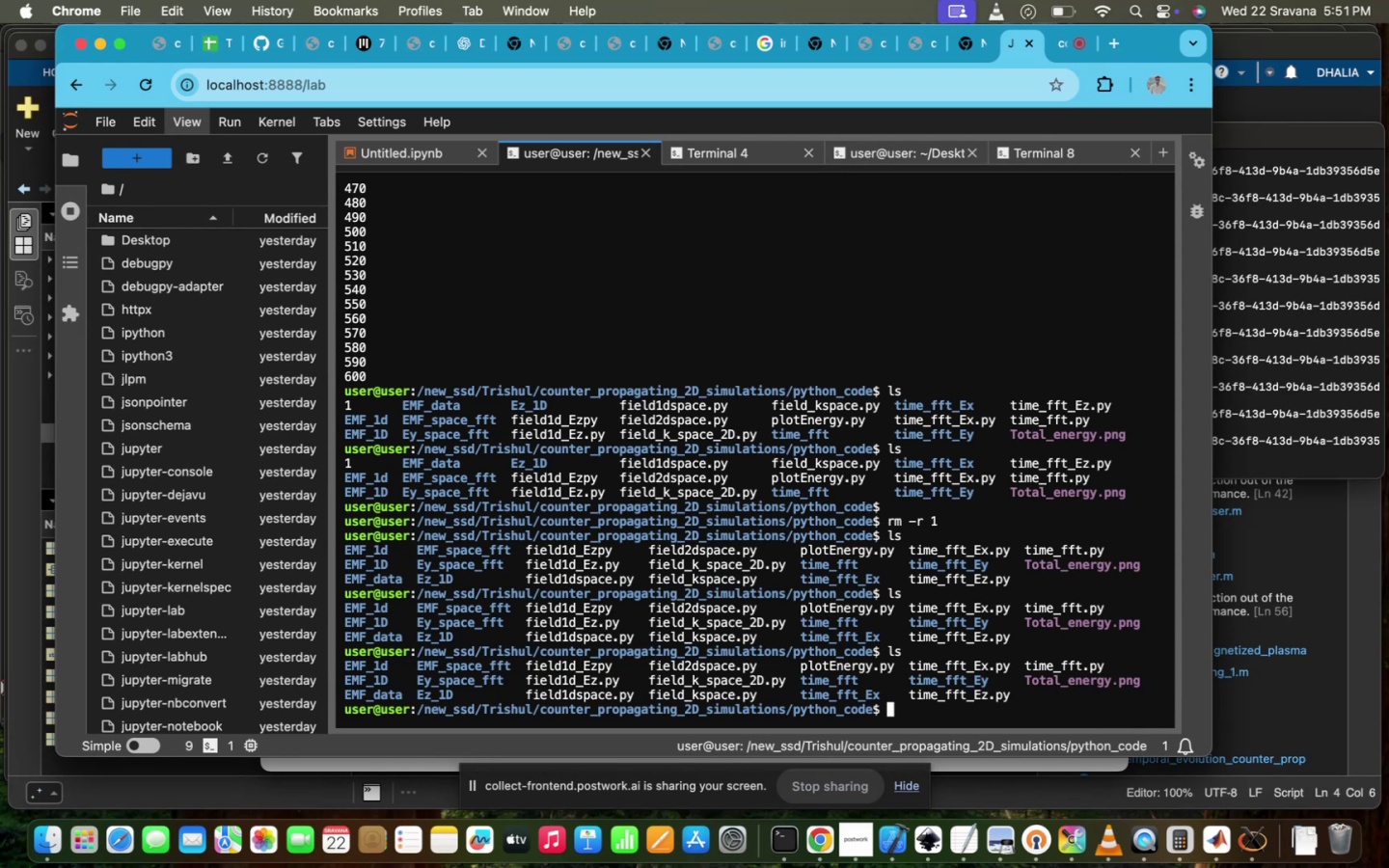 
scroll: coordinate [680, 365], scroll_direction: down, amount: 155.0
 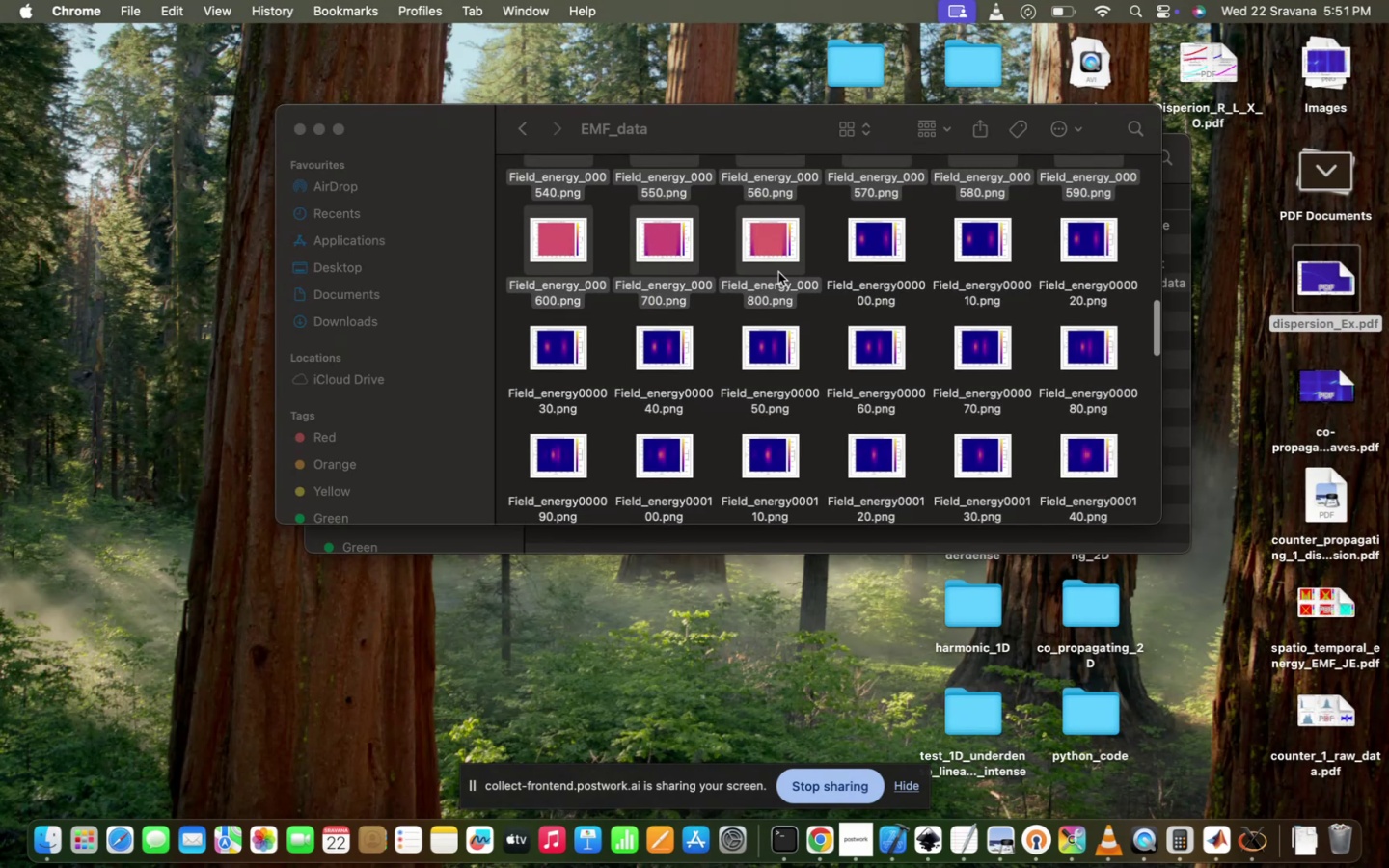 
left_click([827, 264])
 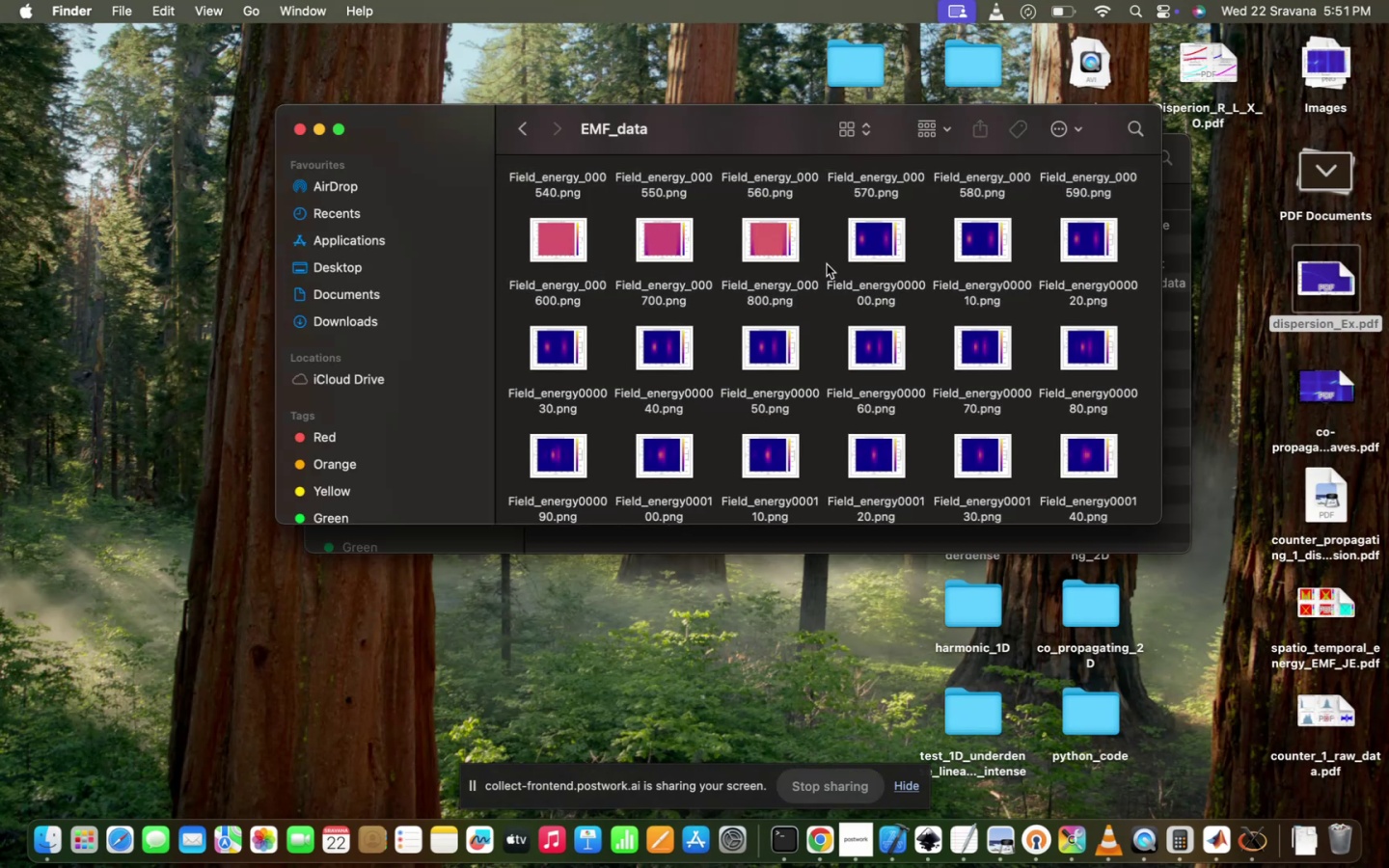 
left_click_drag(start_coordinate=[826, 253], to_coordinate=[1103, 280])
 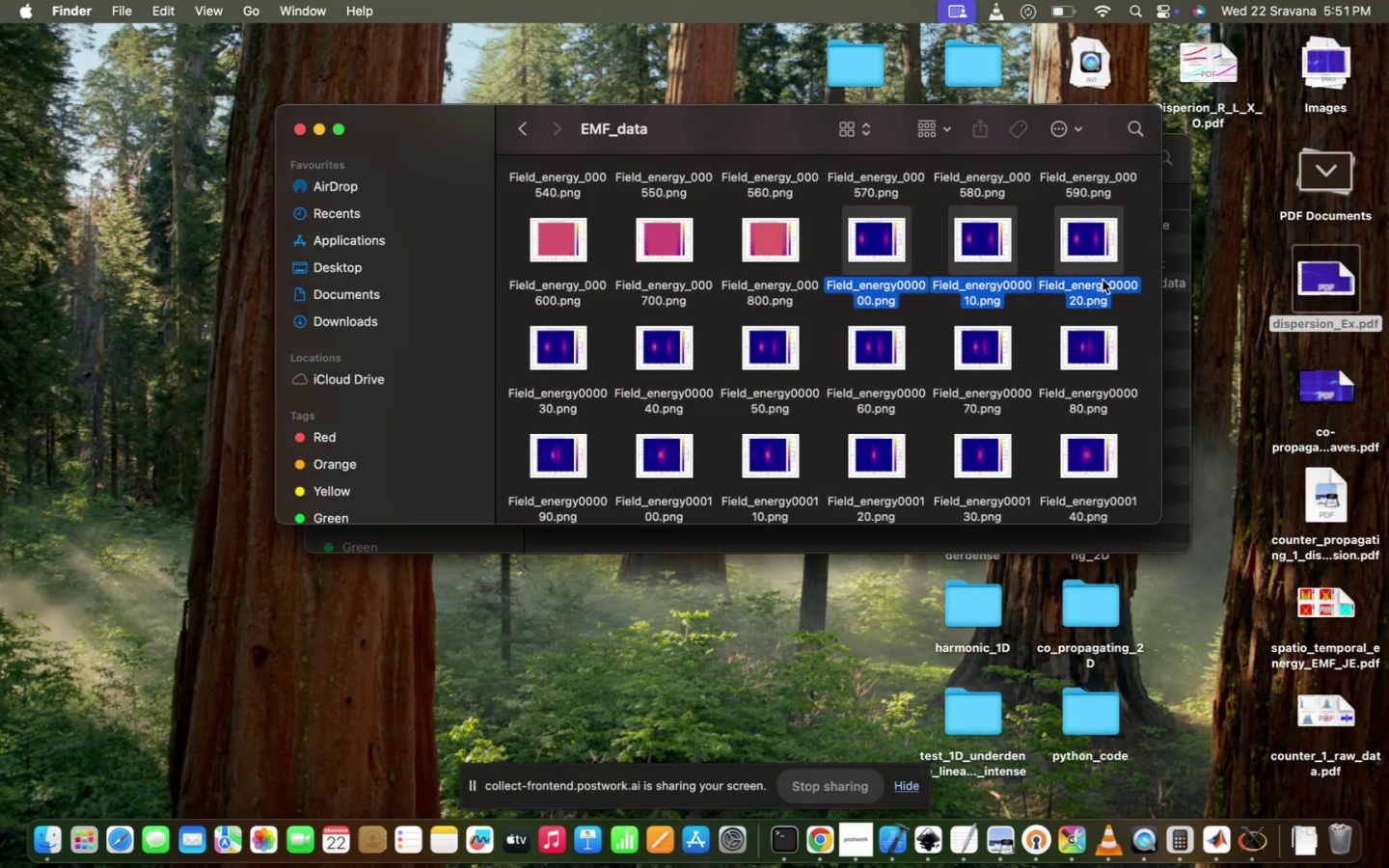 
hold_key(key=CommandLeft, duration=3.0)
left_click_drag(start_coordinate=[517, 355], to_coordinate=[1101, 477])
 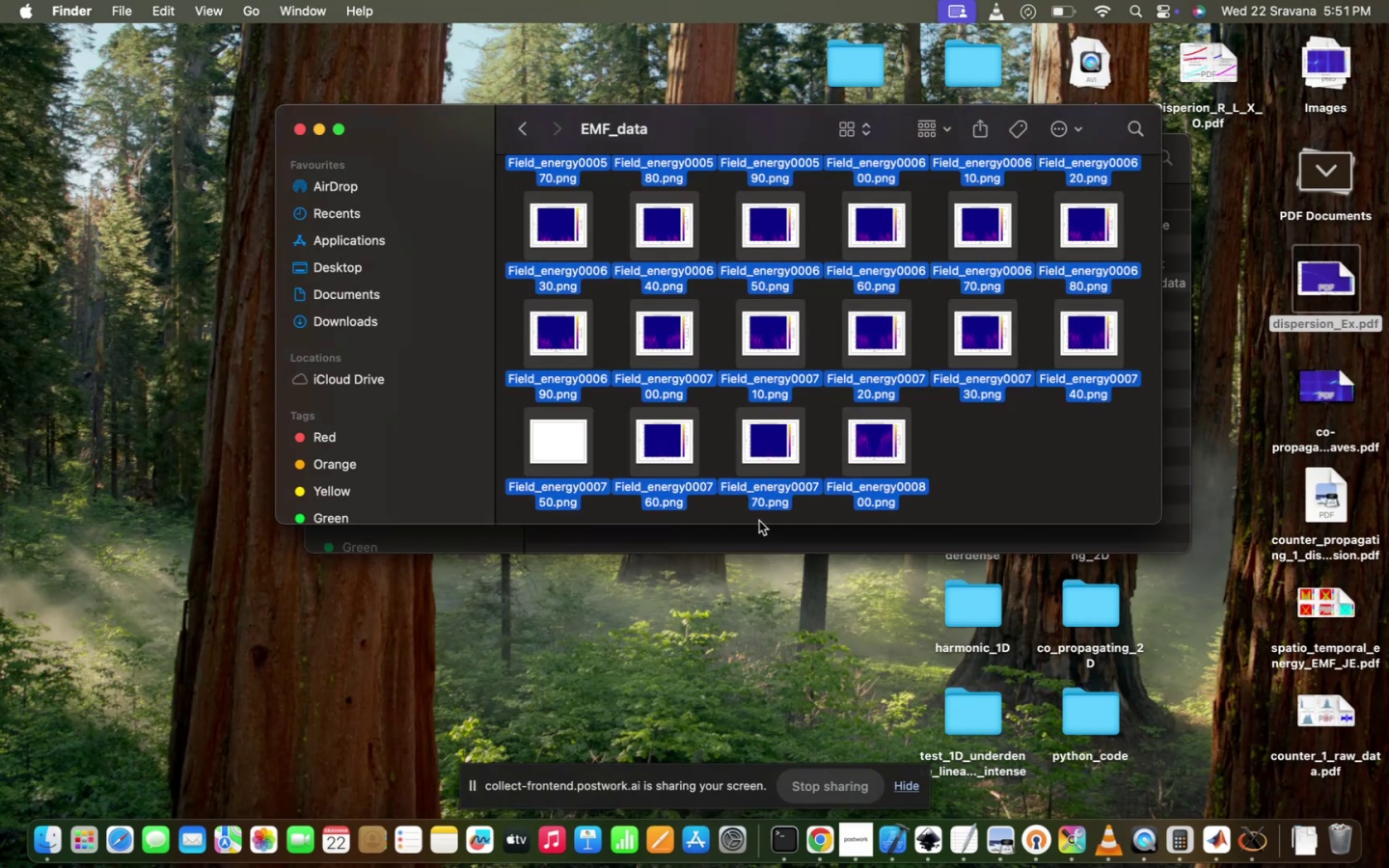 
scroll: coordinate [735, 399], scroll_direction: up, amount: 135.0
 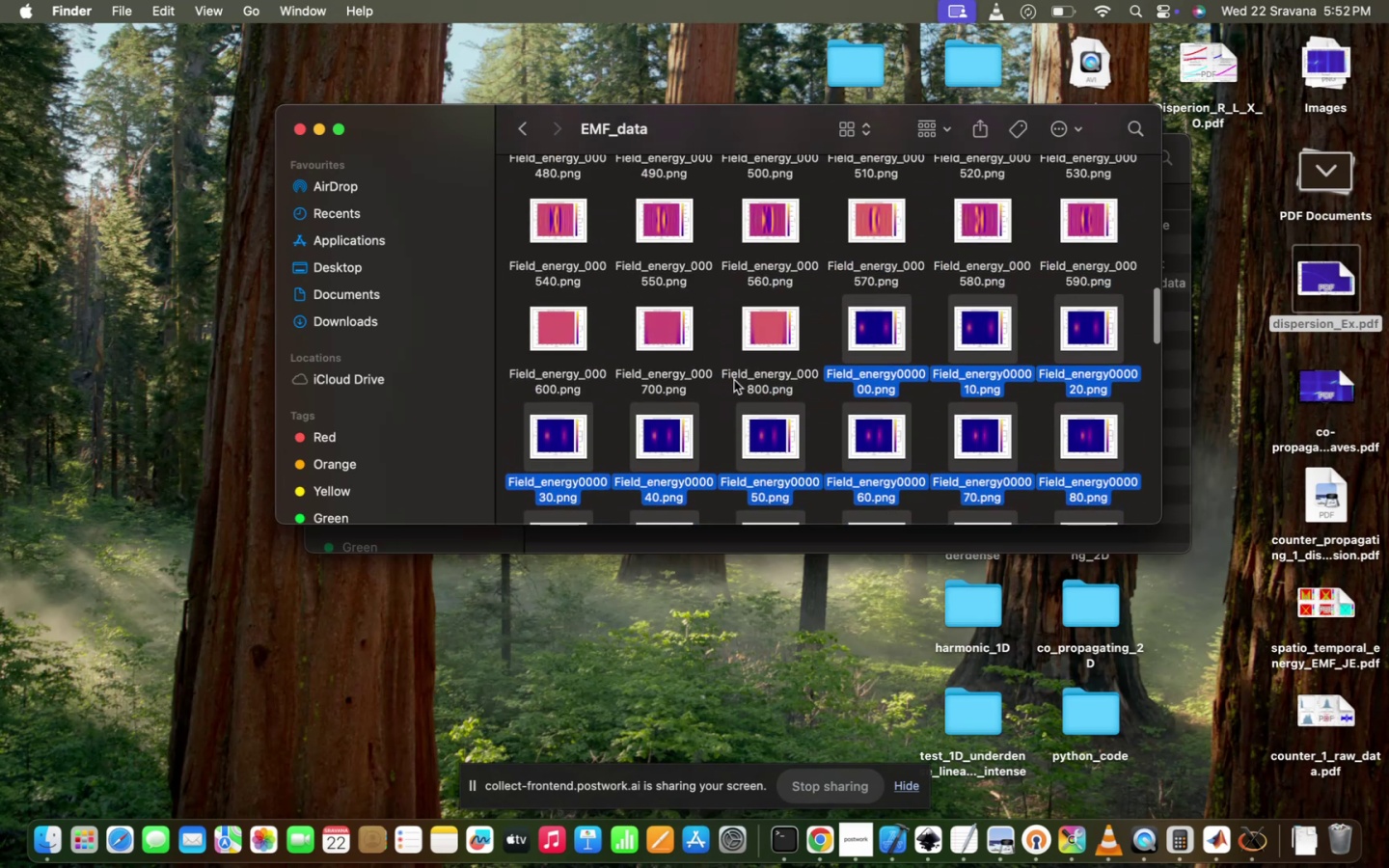 
mouse_move([885, 340])
 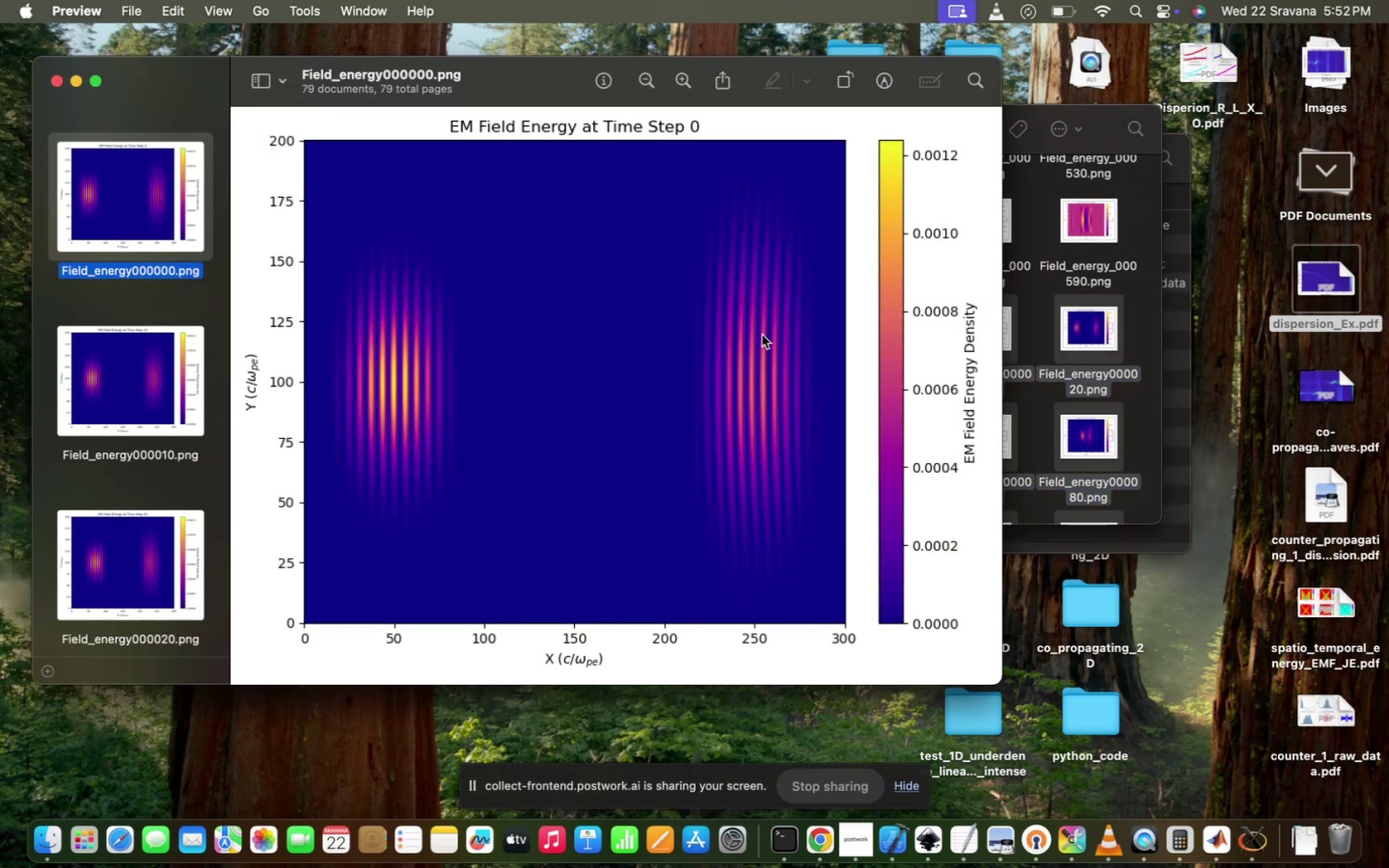 
wait(6.22)
 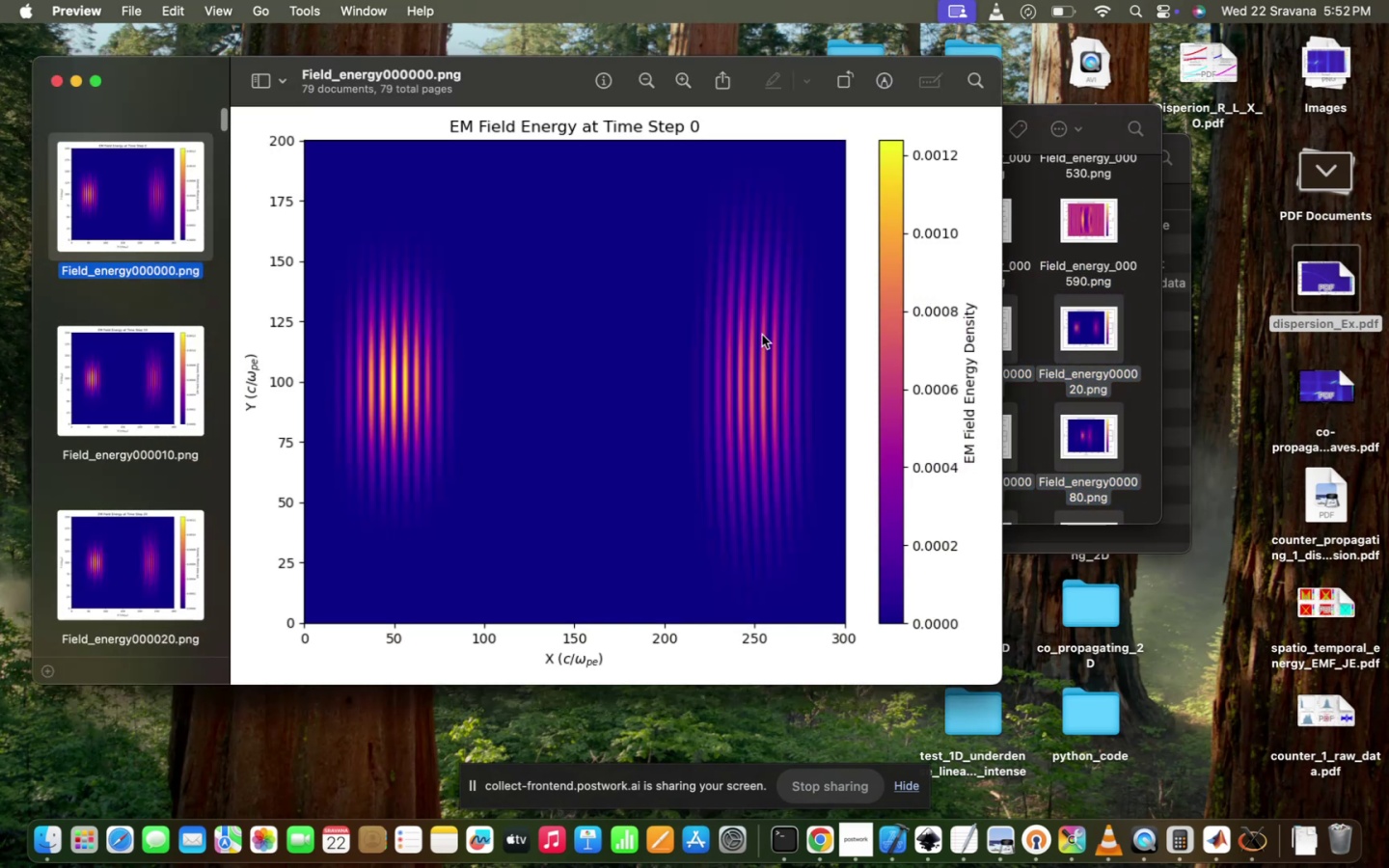 
hold_key(key=ArrowDown, duration=1.5)
 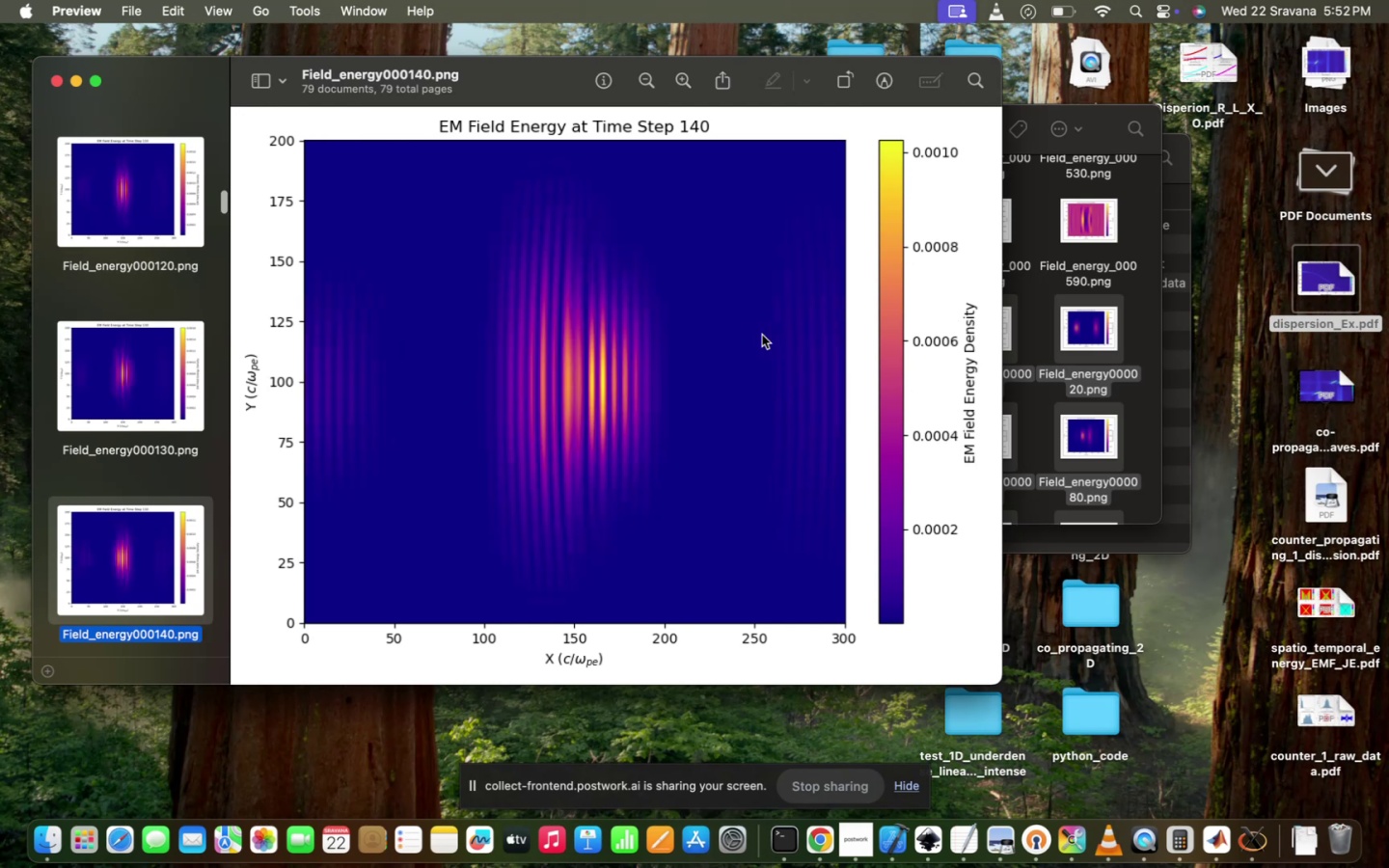 
key(ArrowDown)
 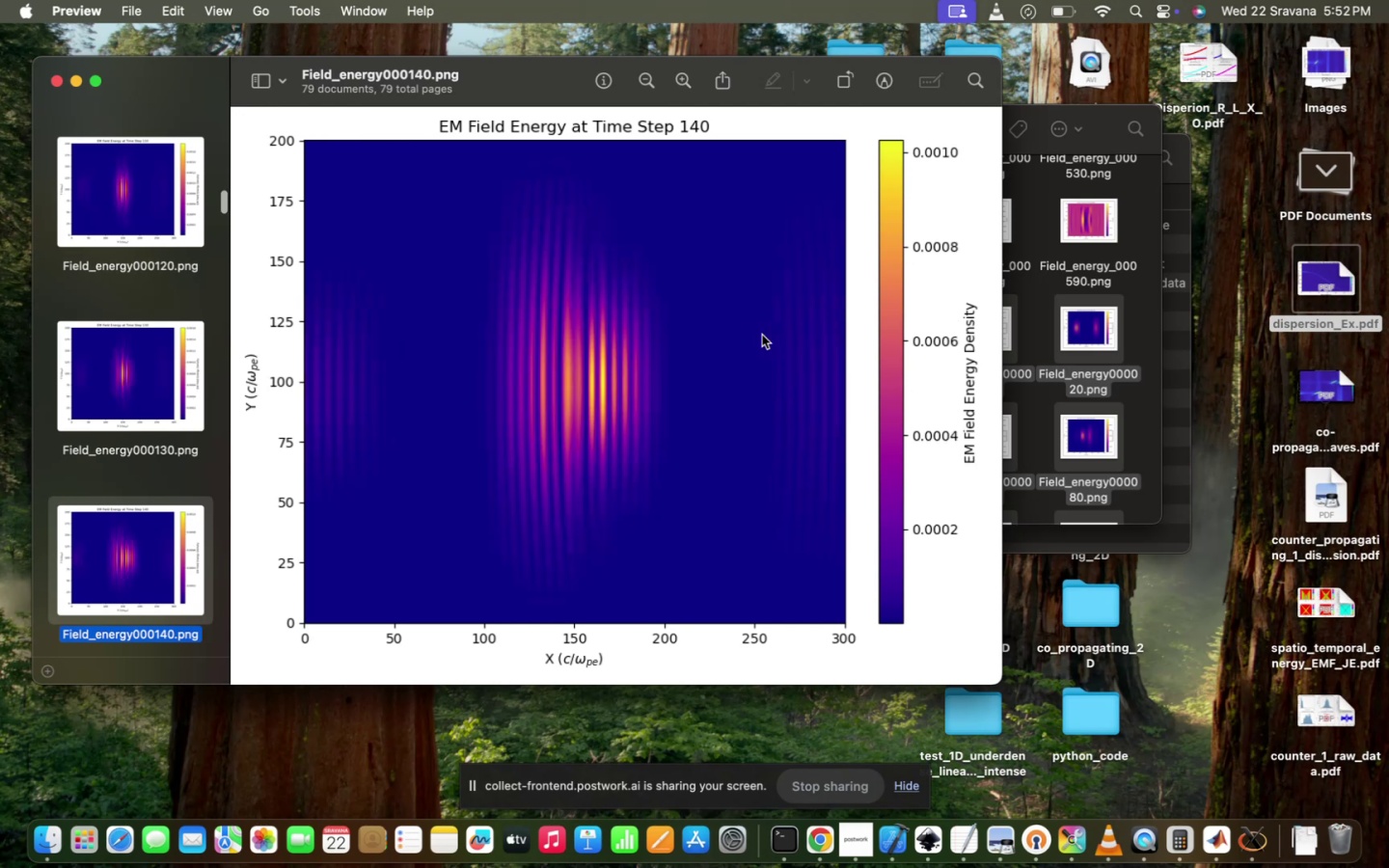 
key(ArrowDown)
 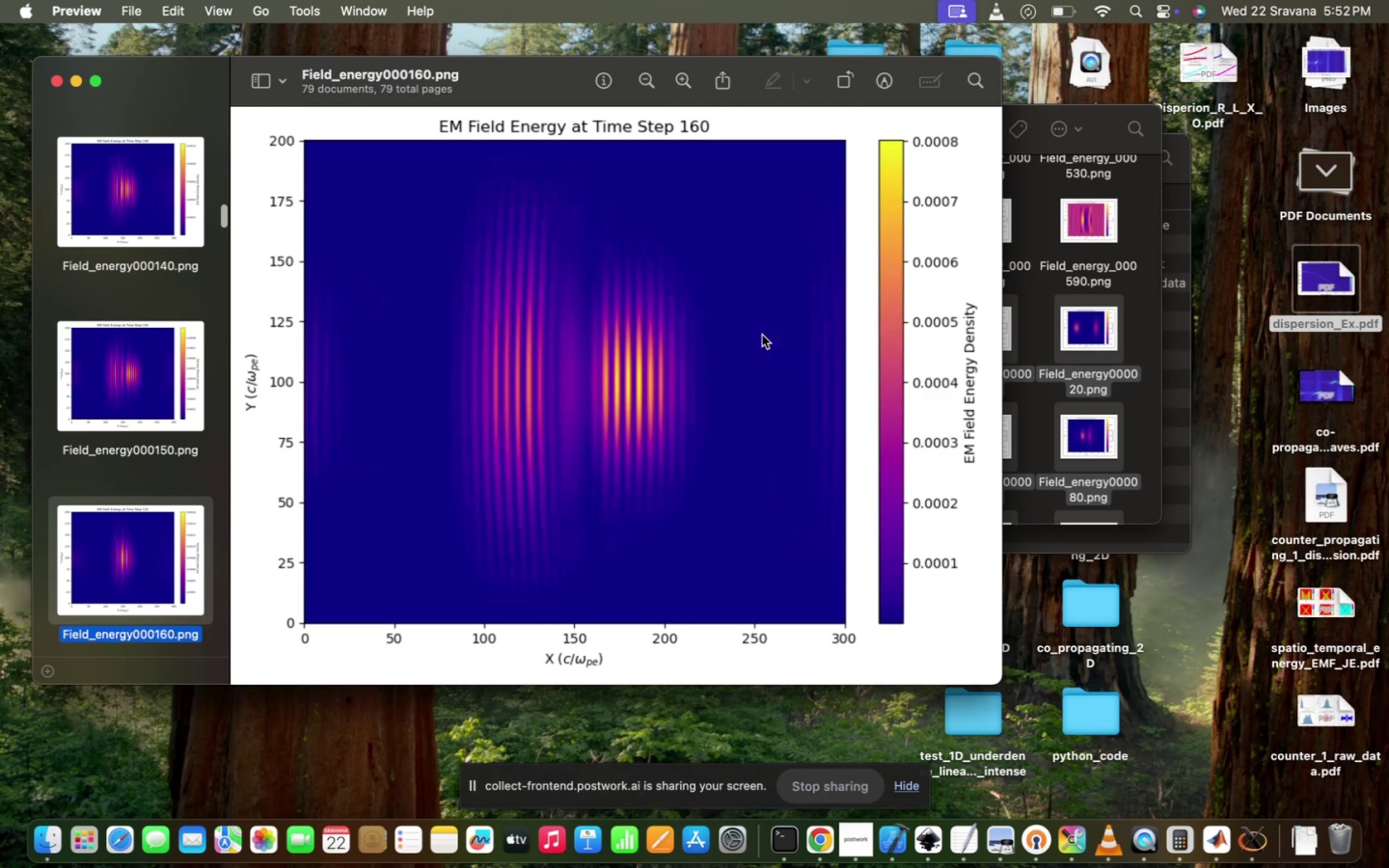 
key(ArrowDown)
 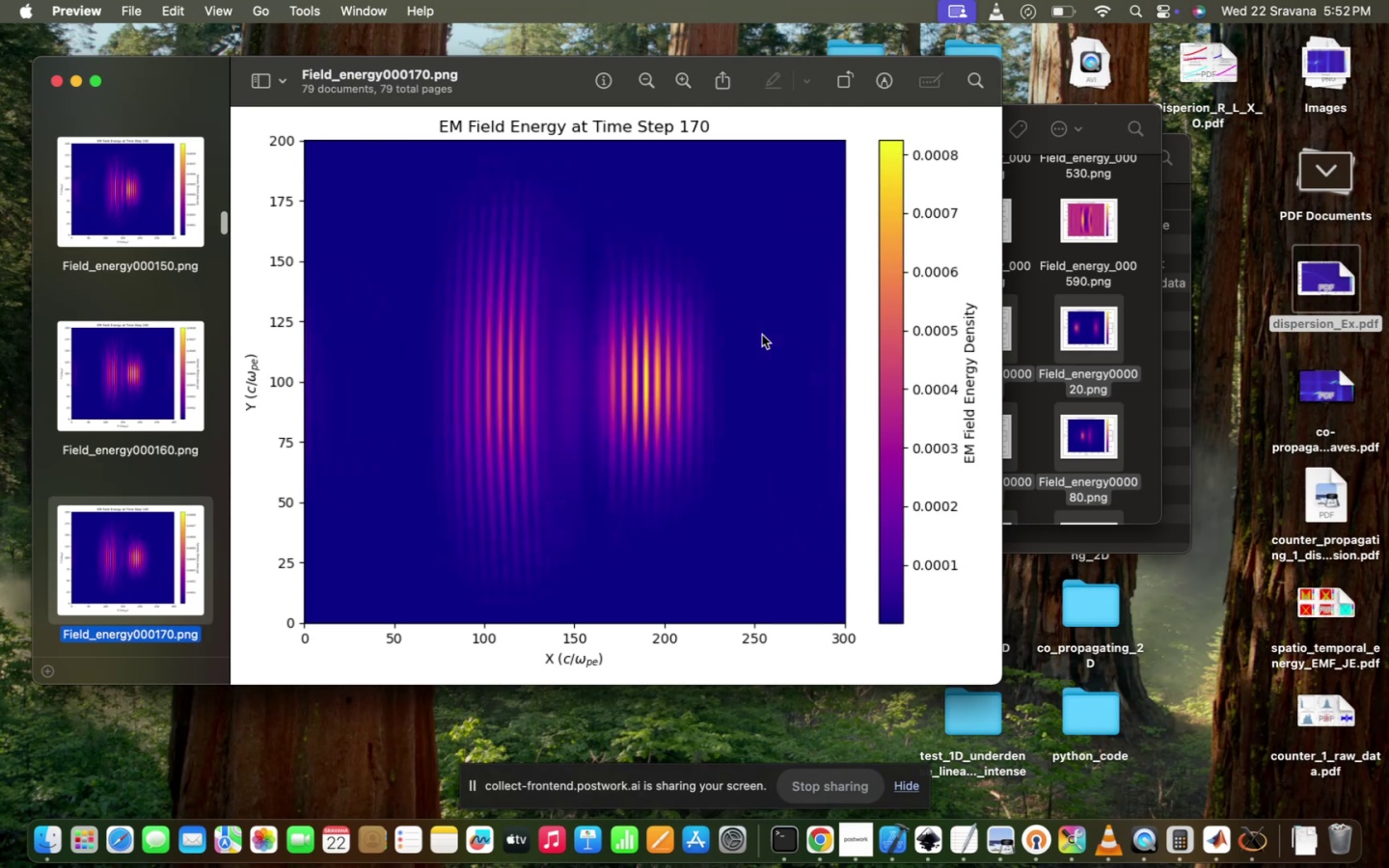 
hold_key(key=ArrowUp, duration=0.81)
 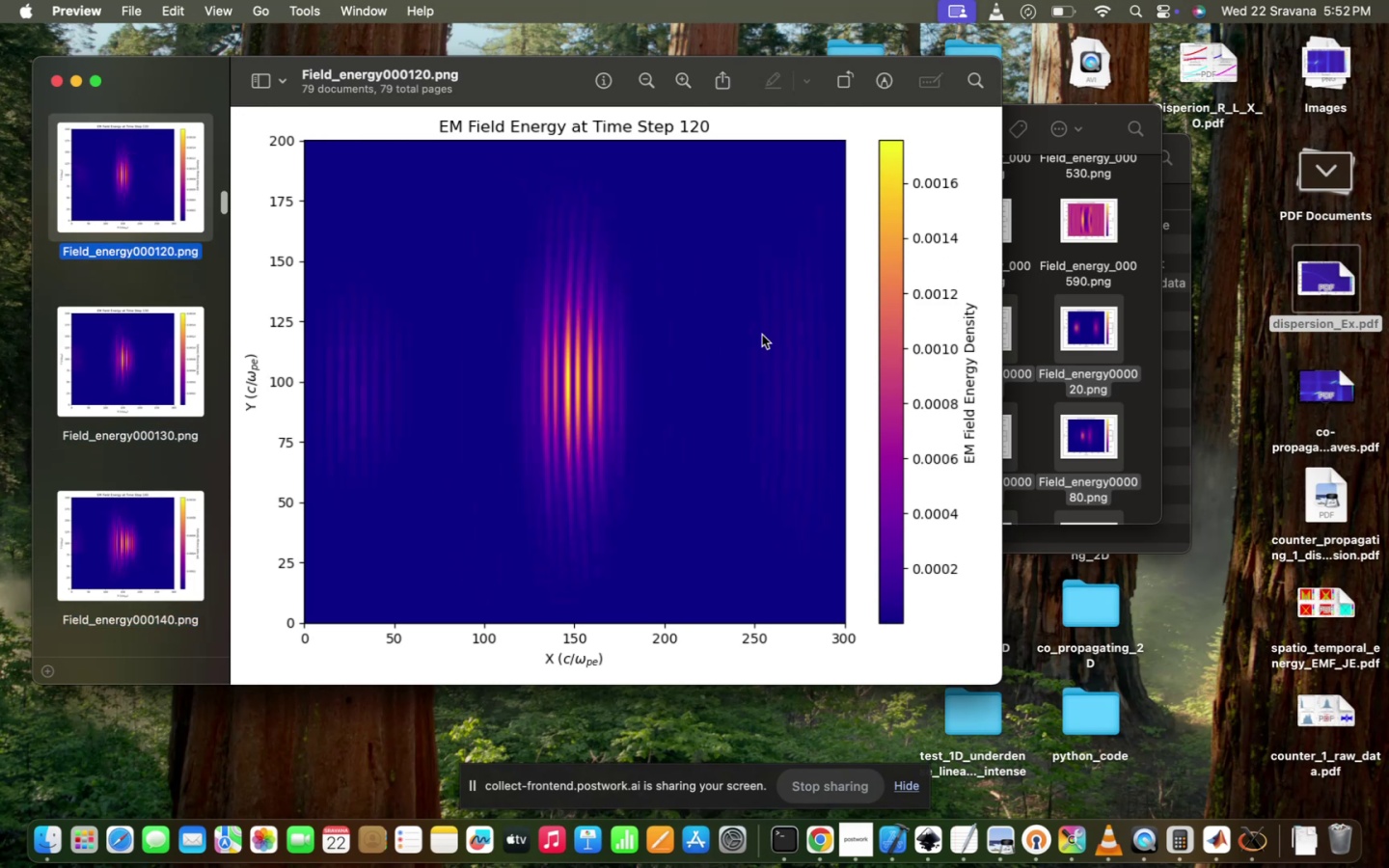 
key(ArrowDown)
 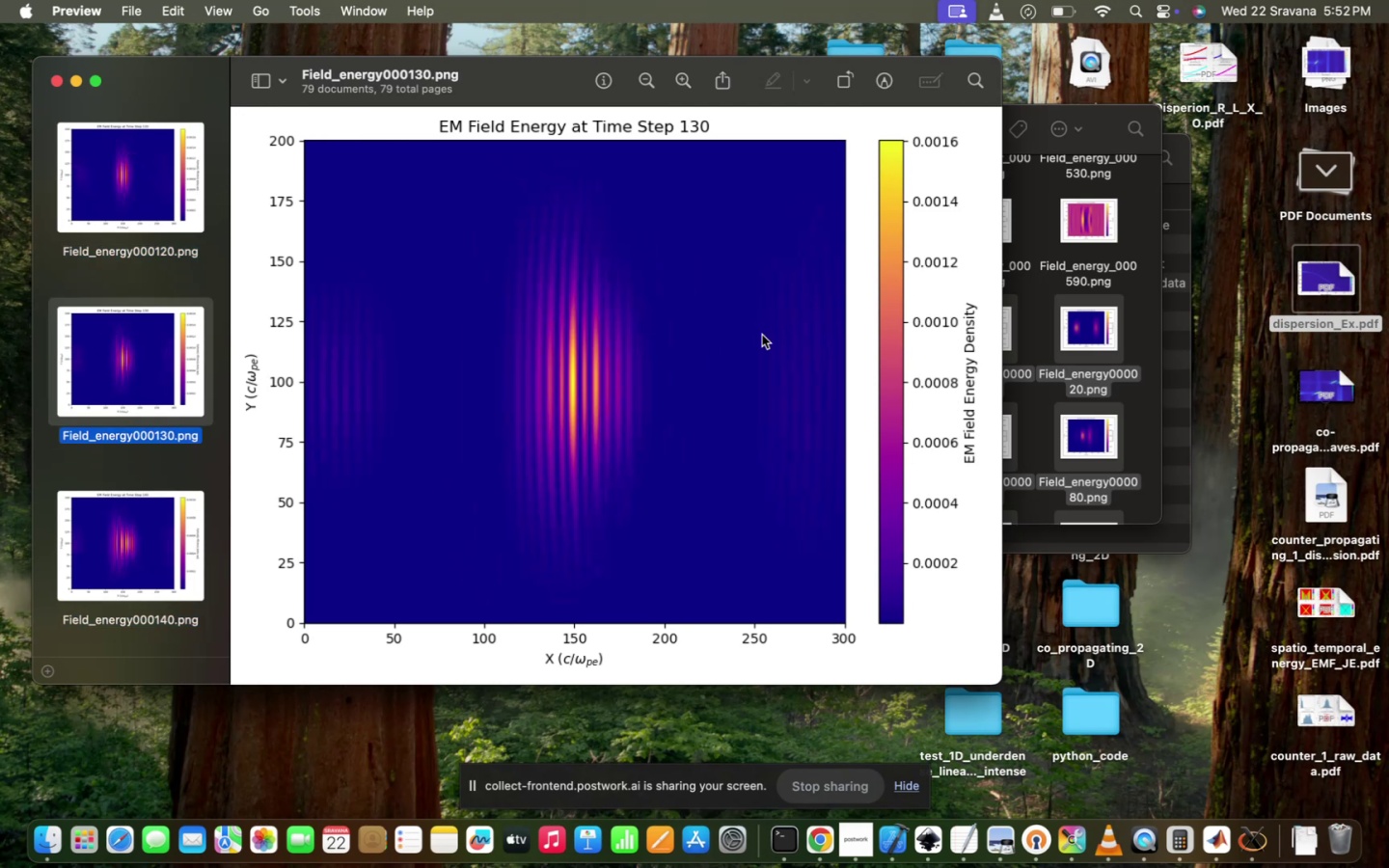 
hold_key(key=ArrowUp, duration=0.51)
 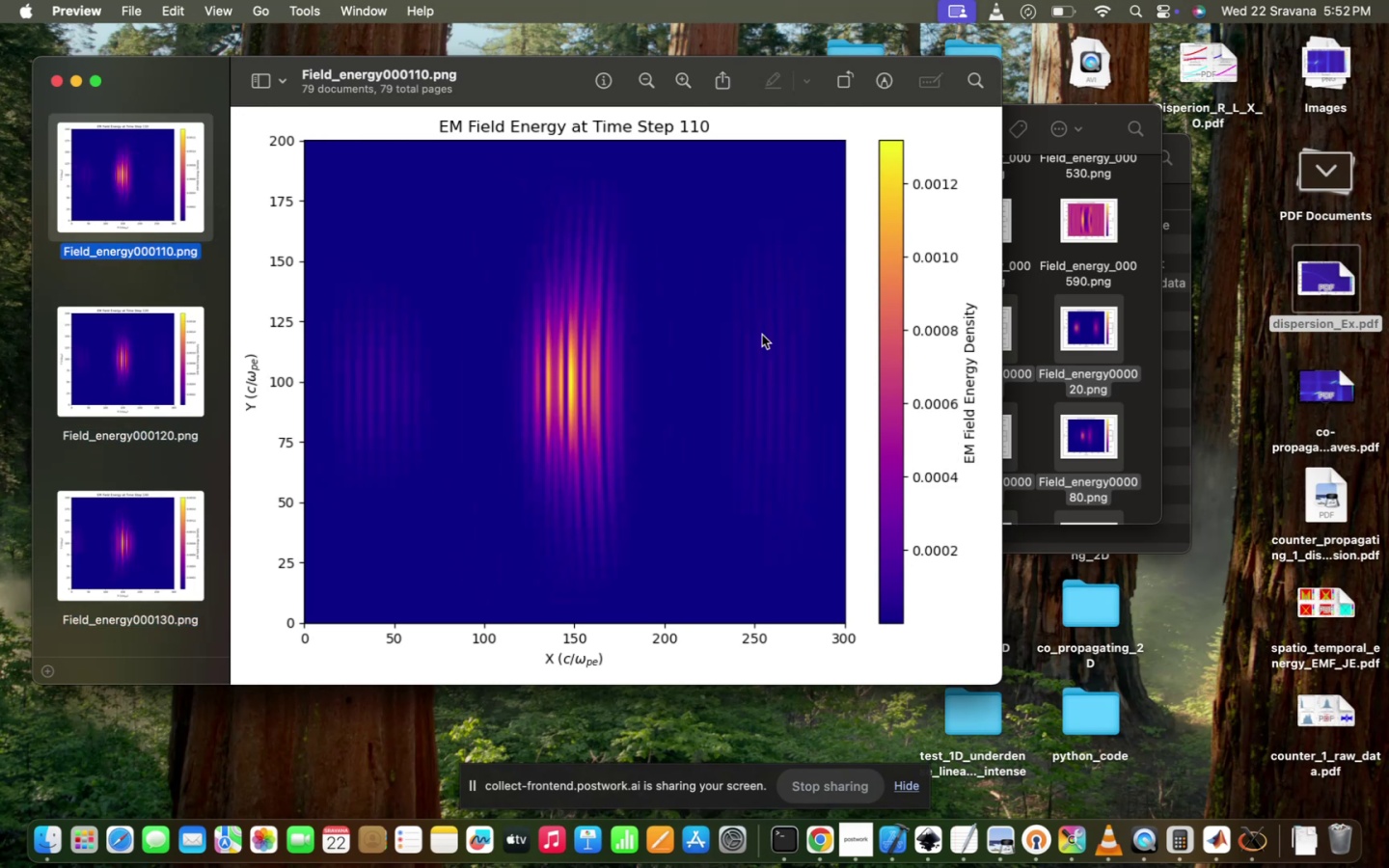 
key(ArrowUp)
 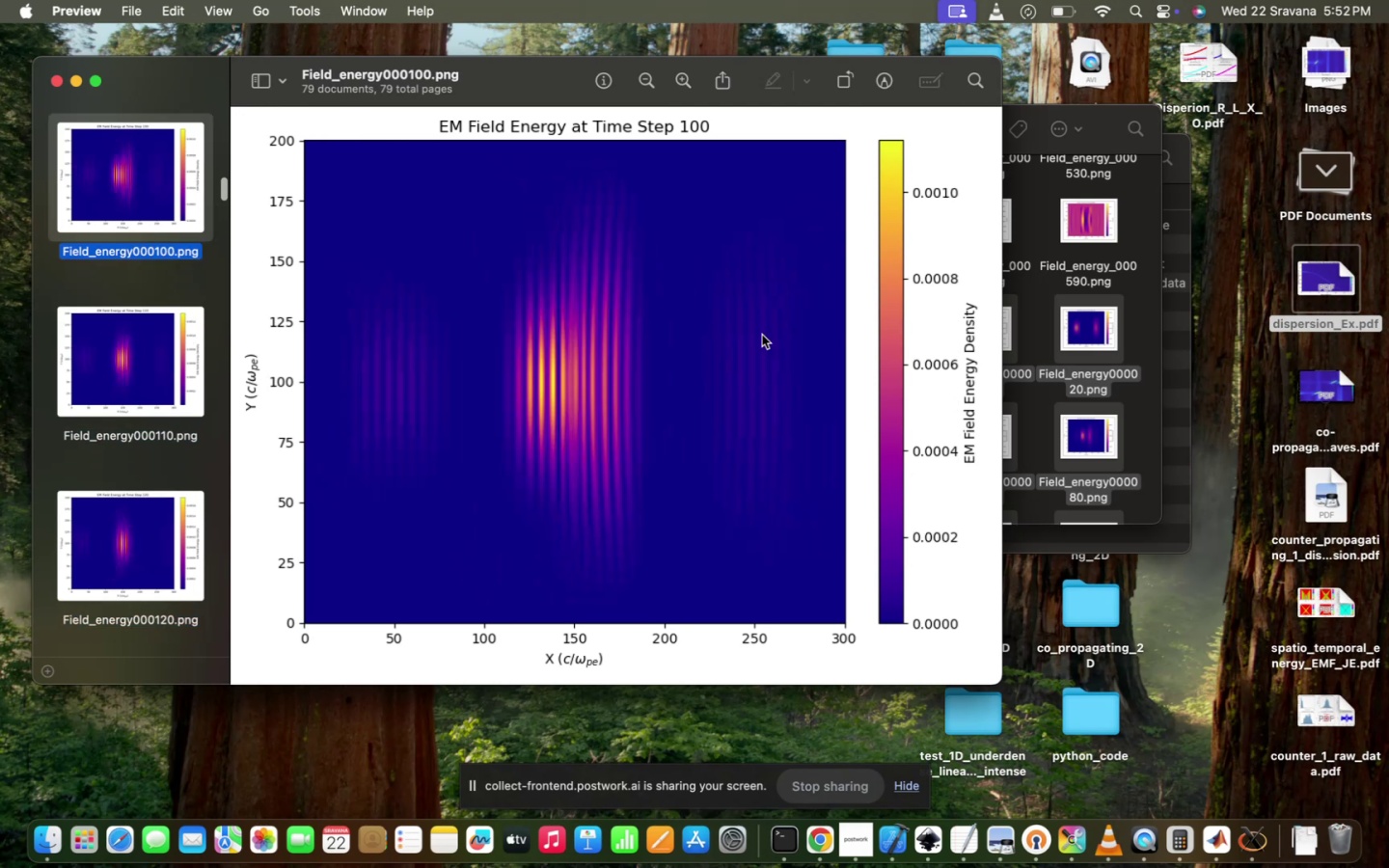 
key(ArrowDown)
 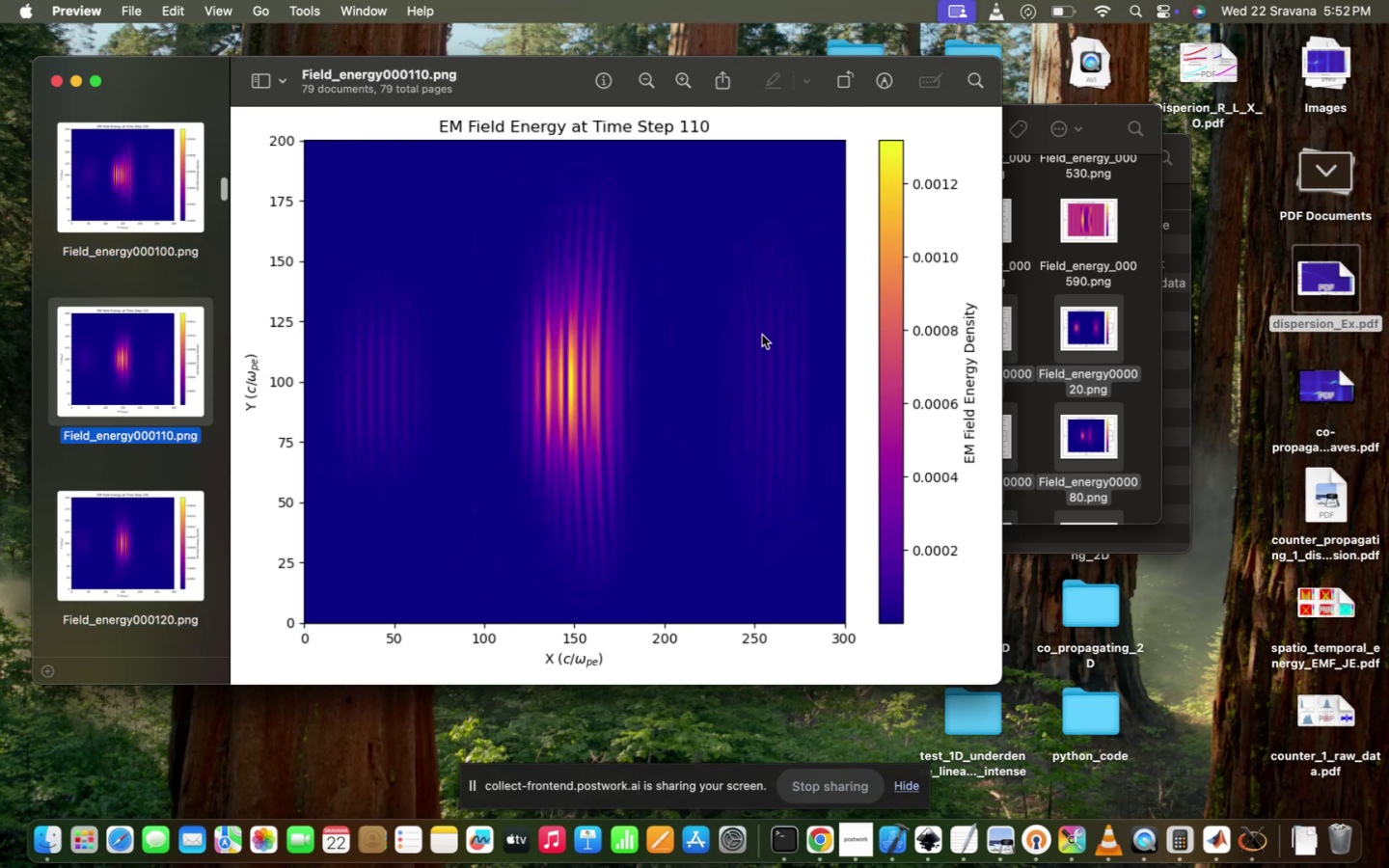 
key(ArrowDown)
 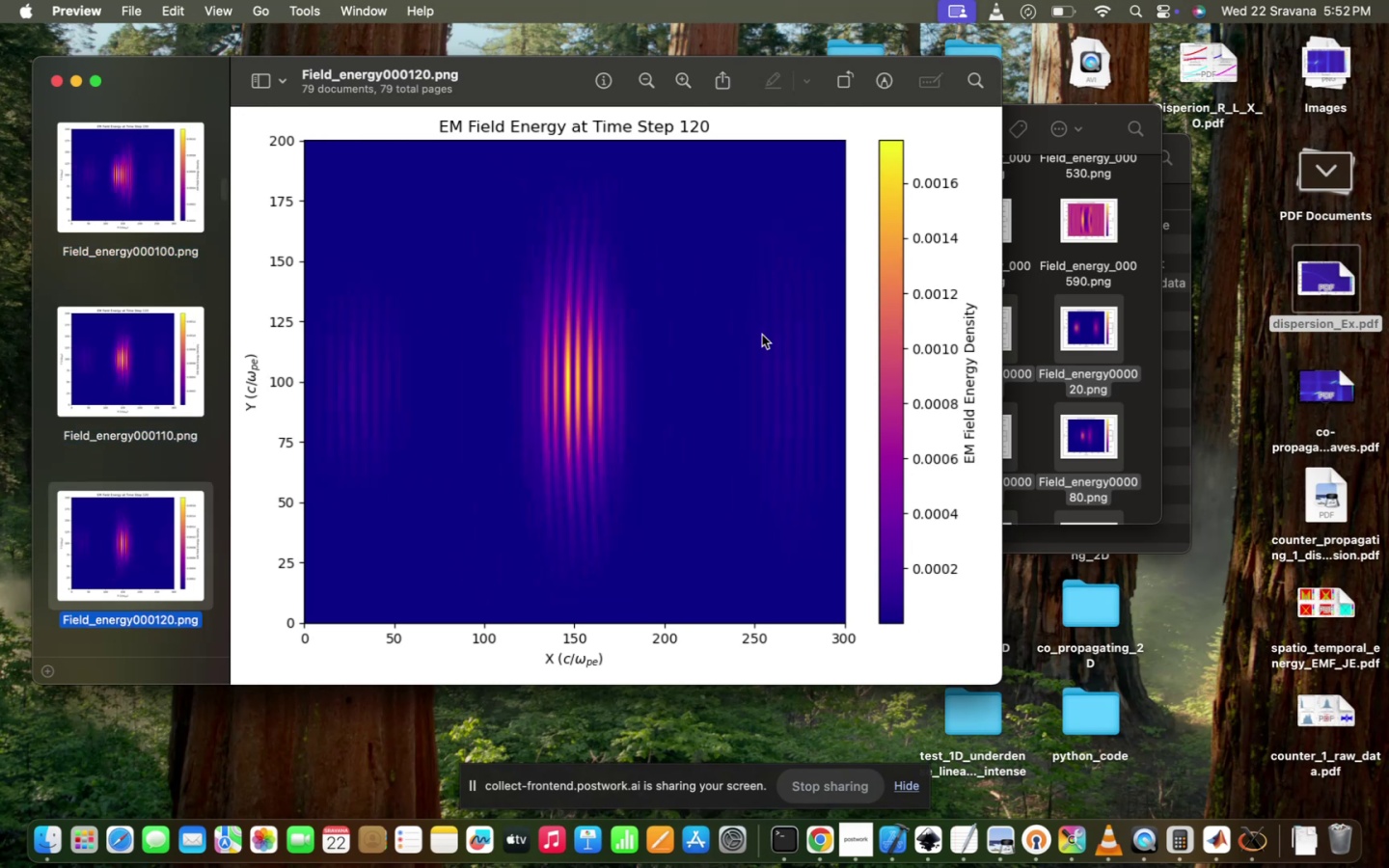 
key(ArrowDown)
 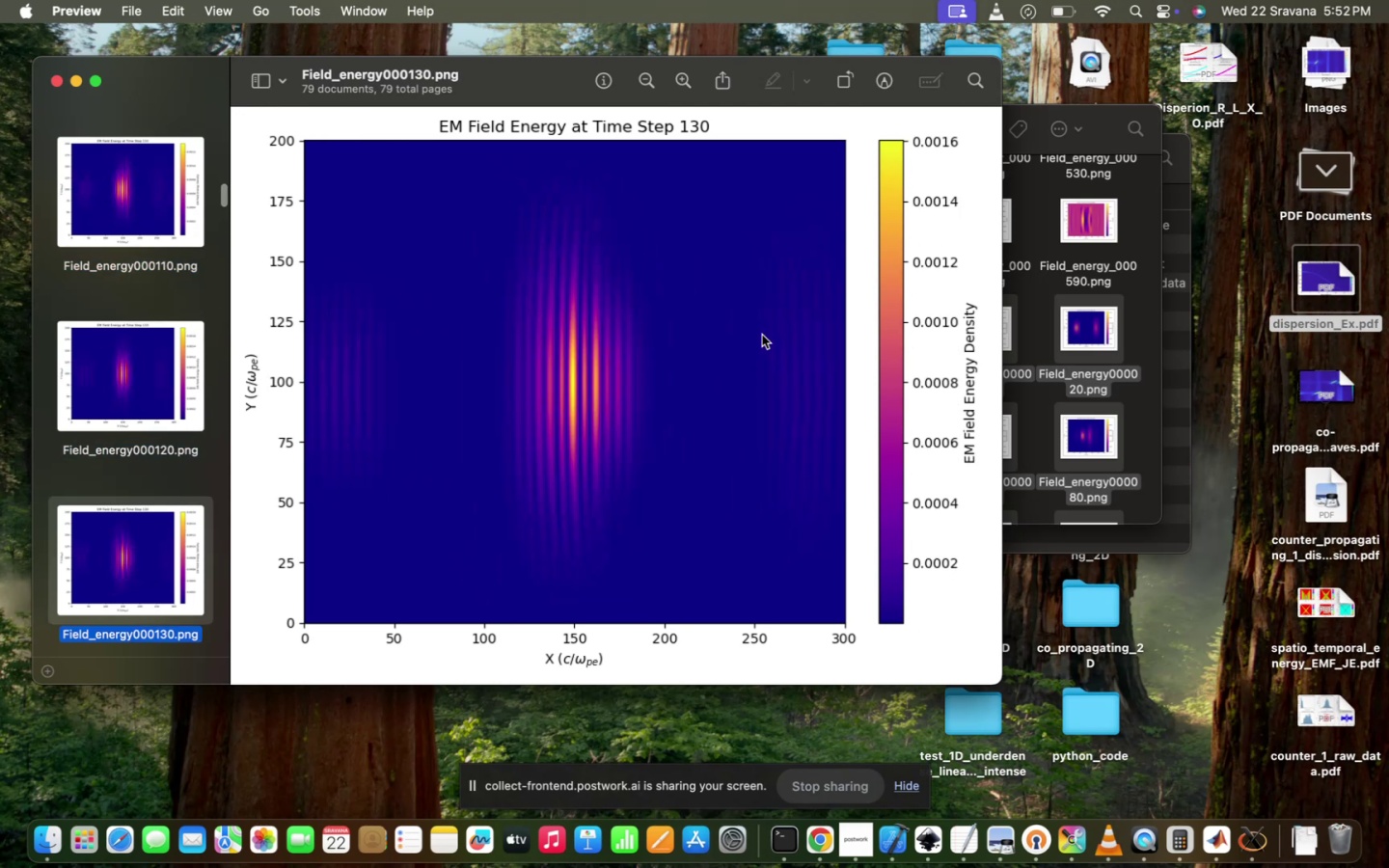 
key(ArrowUp)
 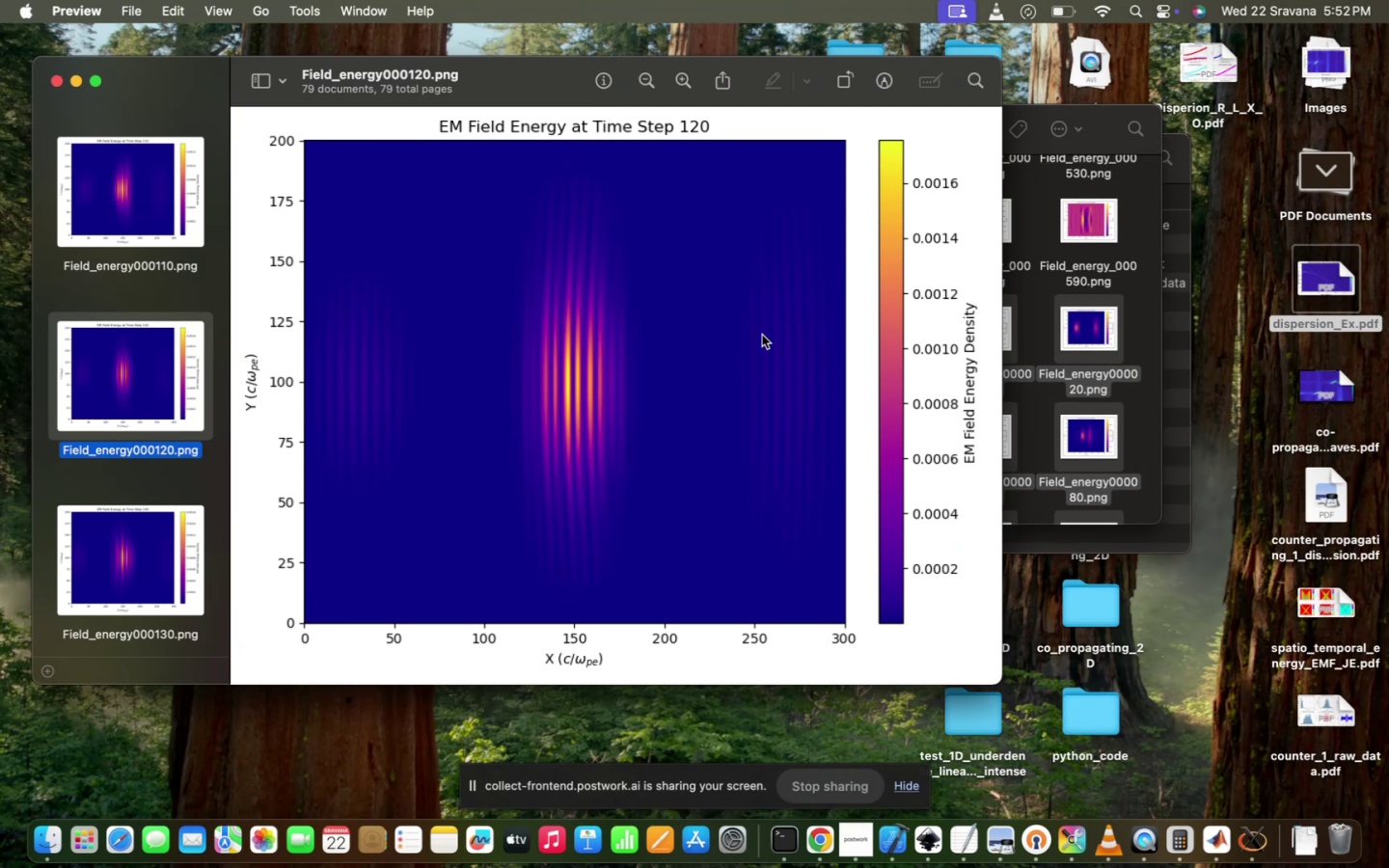 
wait(8.93)
 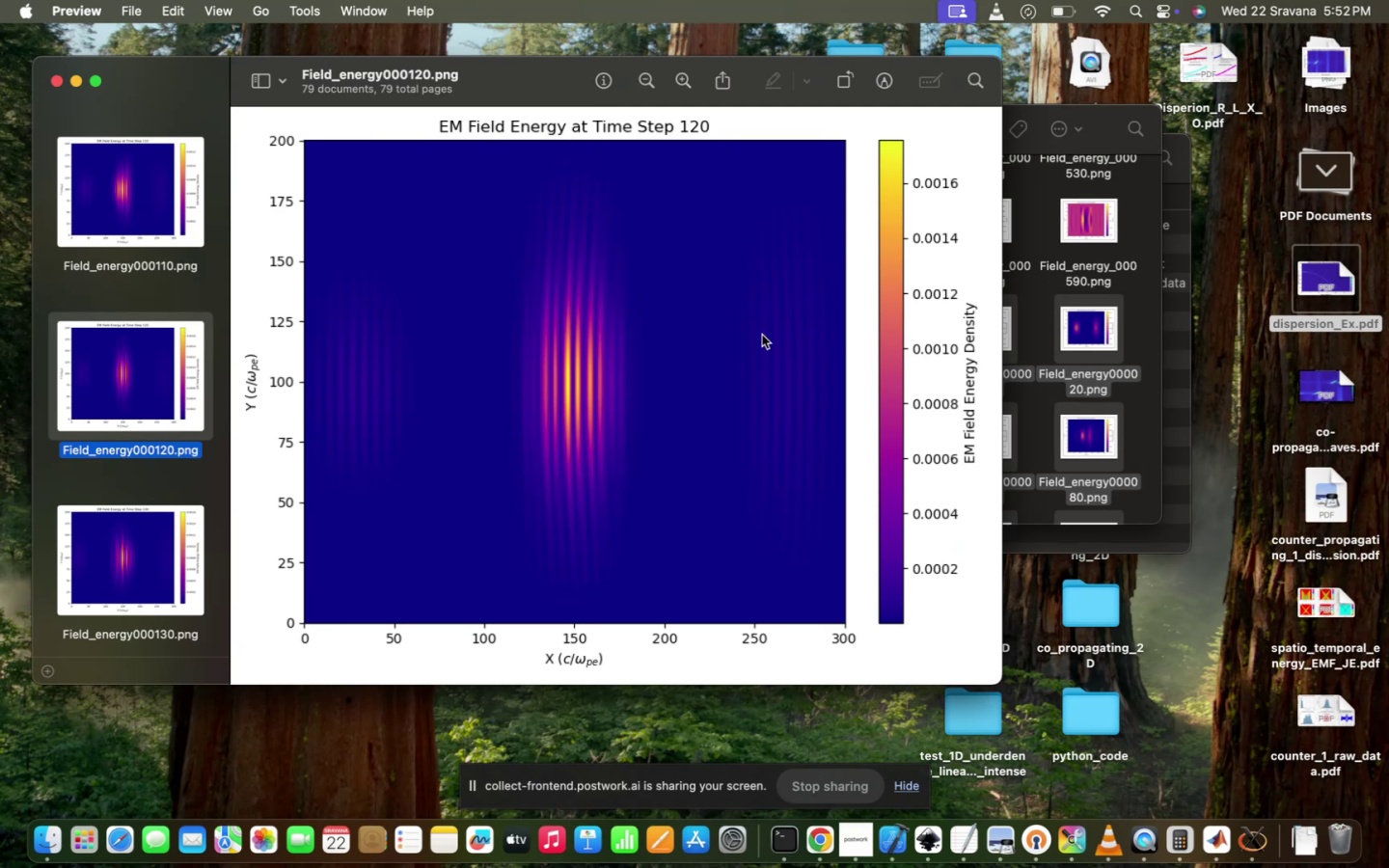 
key(ArrowUp)
 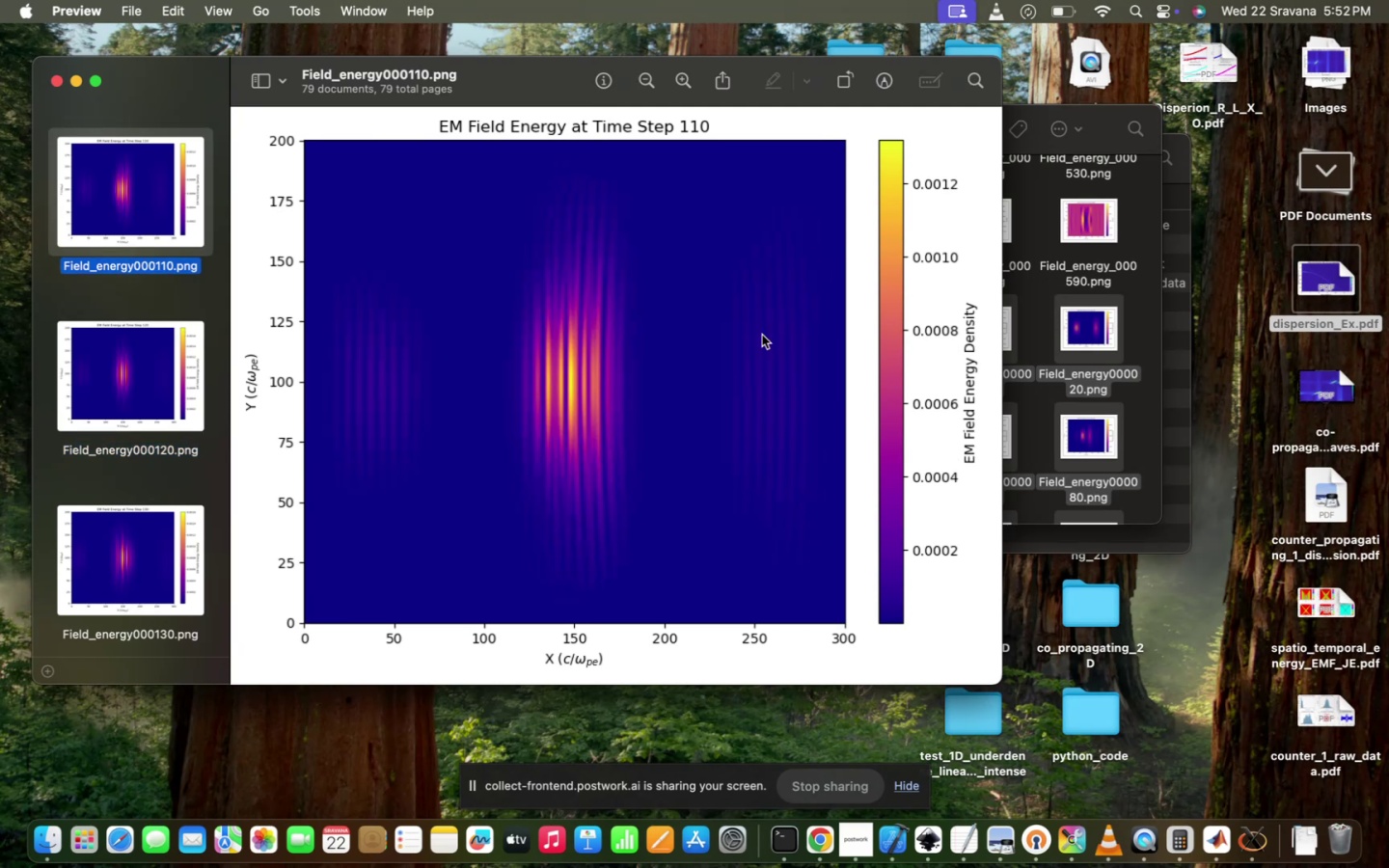 
key(ArrowDown)
 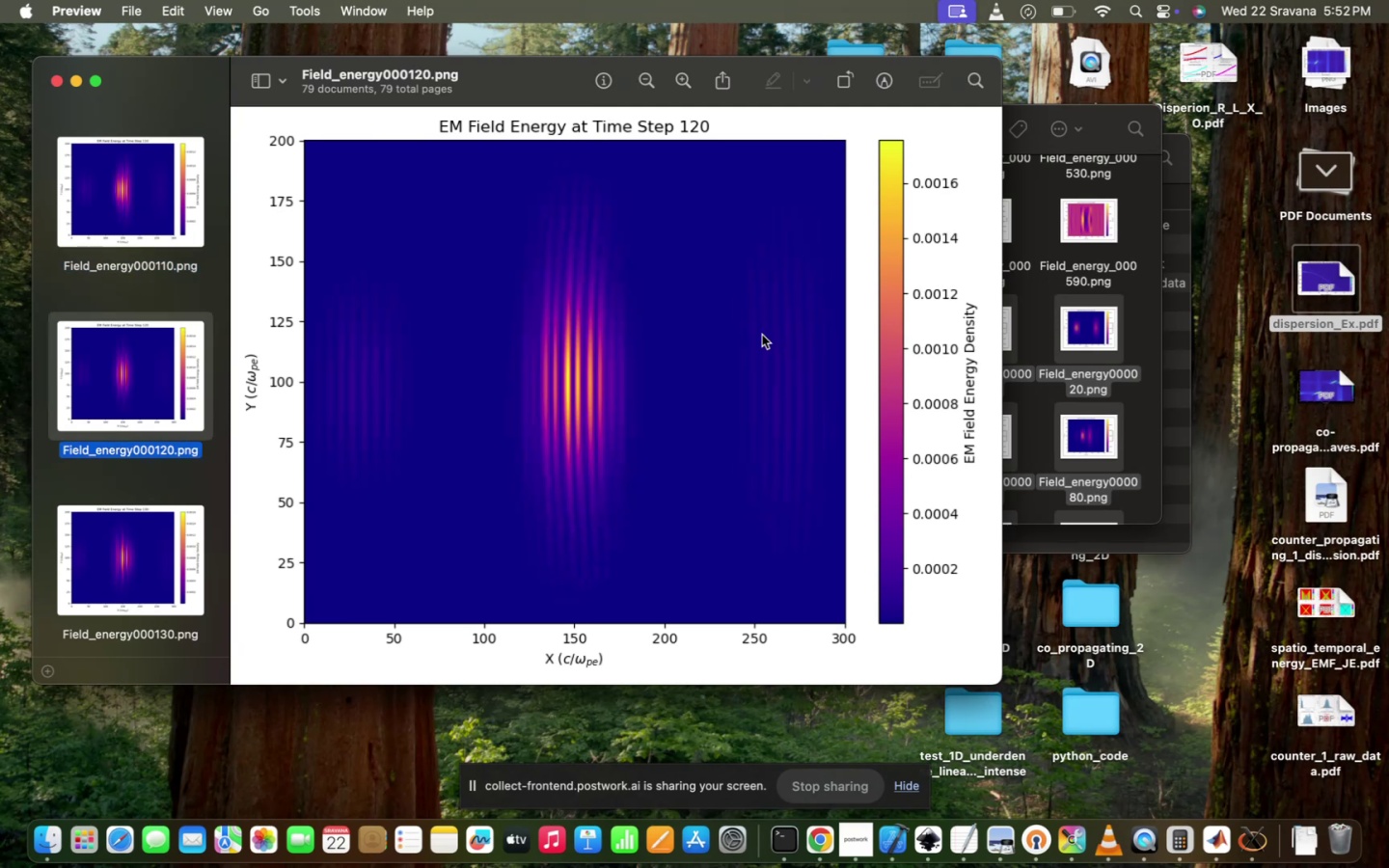 
key(ArrowDown)
 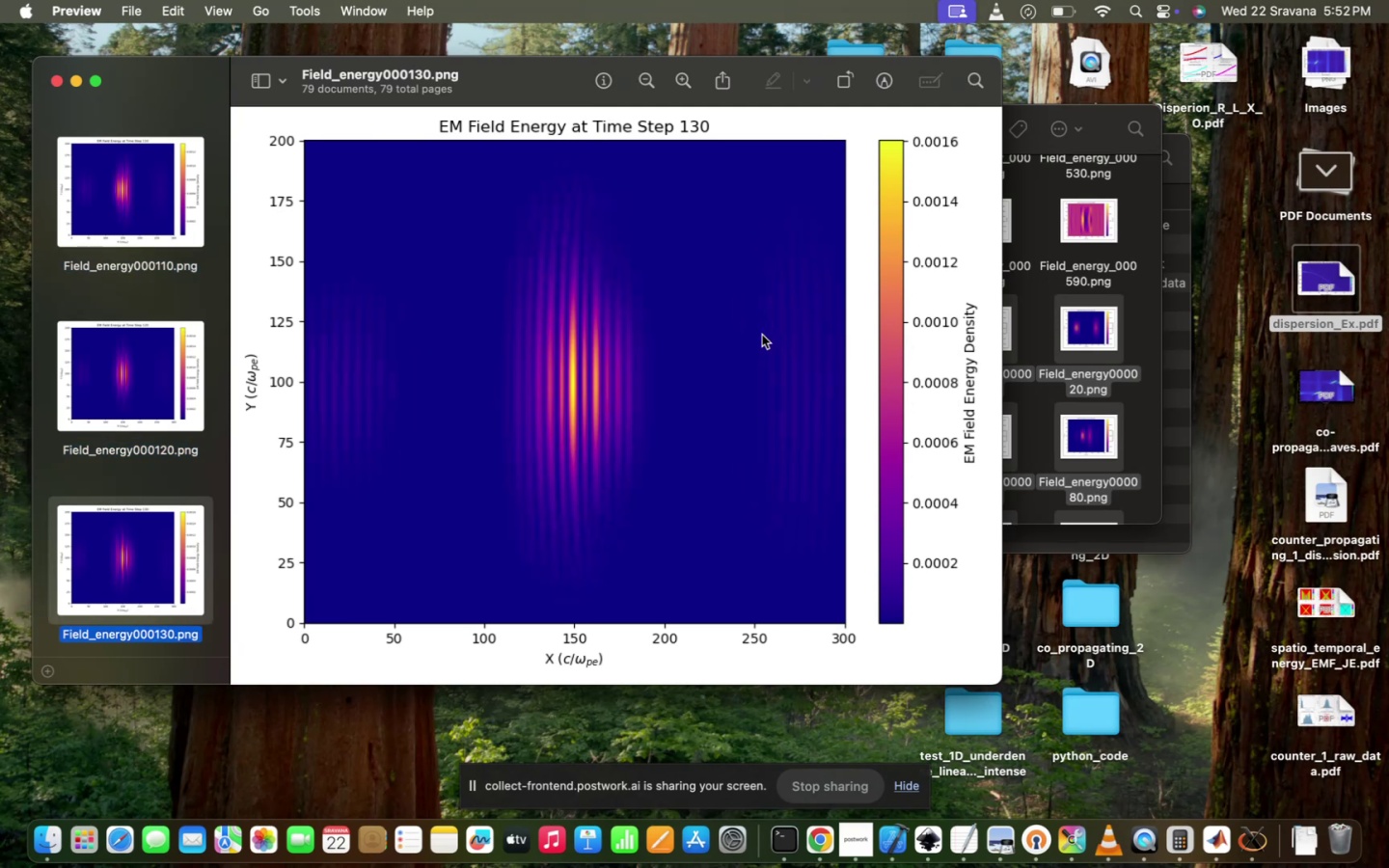 
key(ArrowDown)
 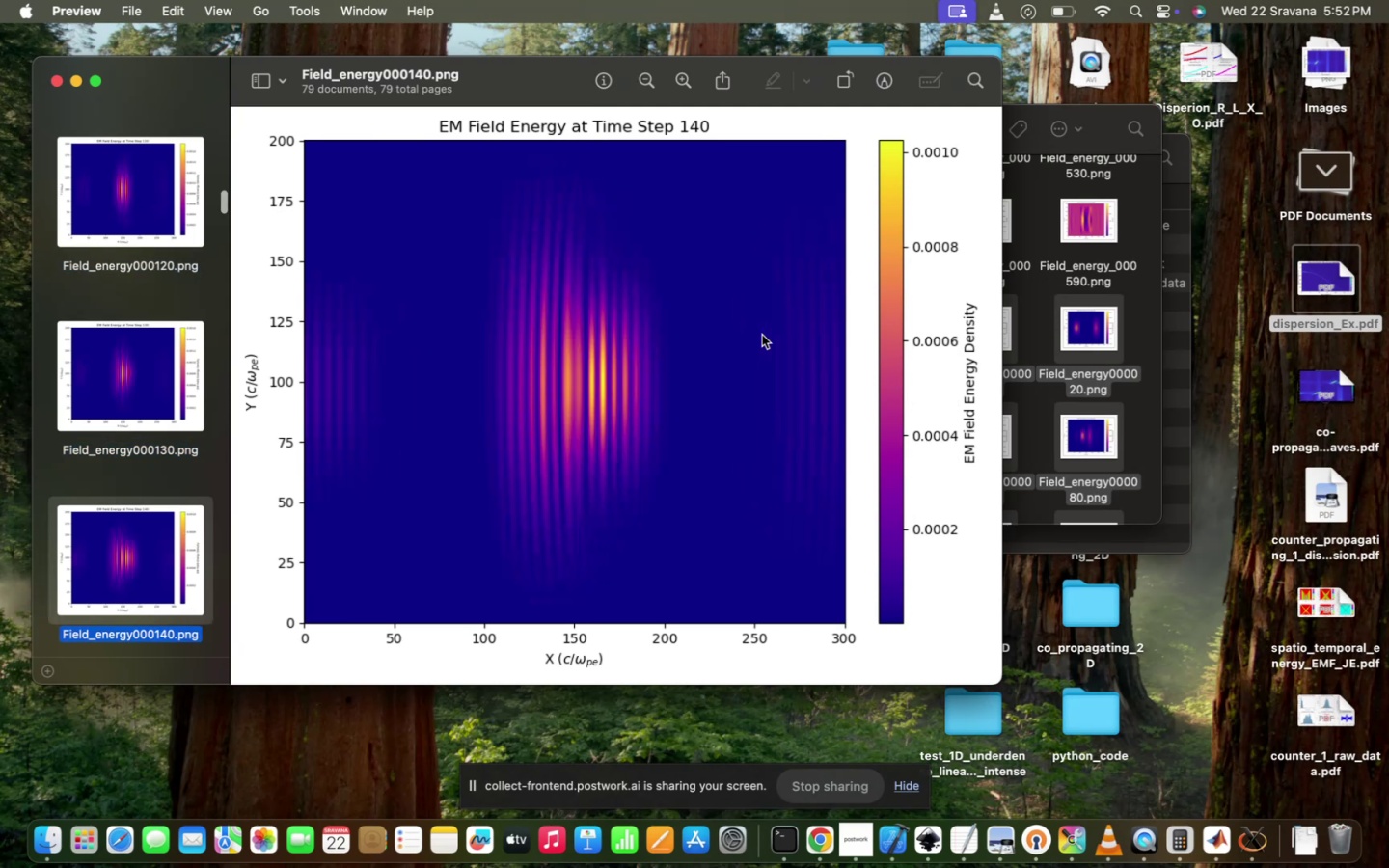 
key(ArrowUp)
 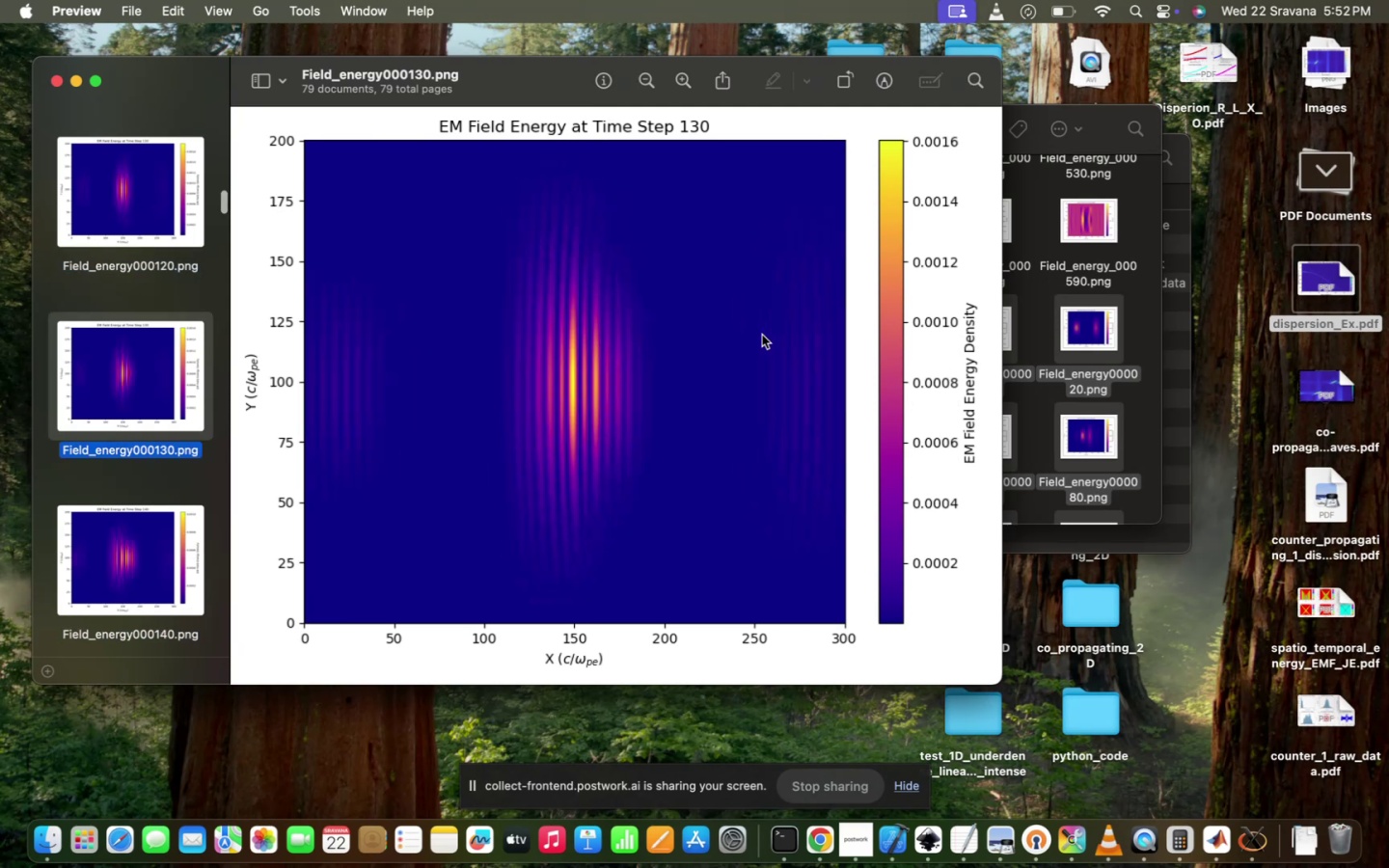 
key(ArrowUp)
 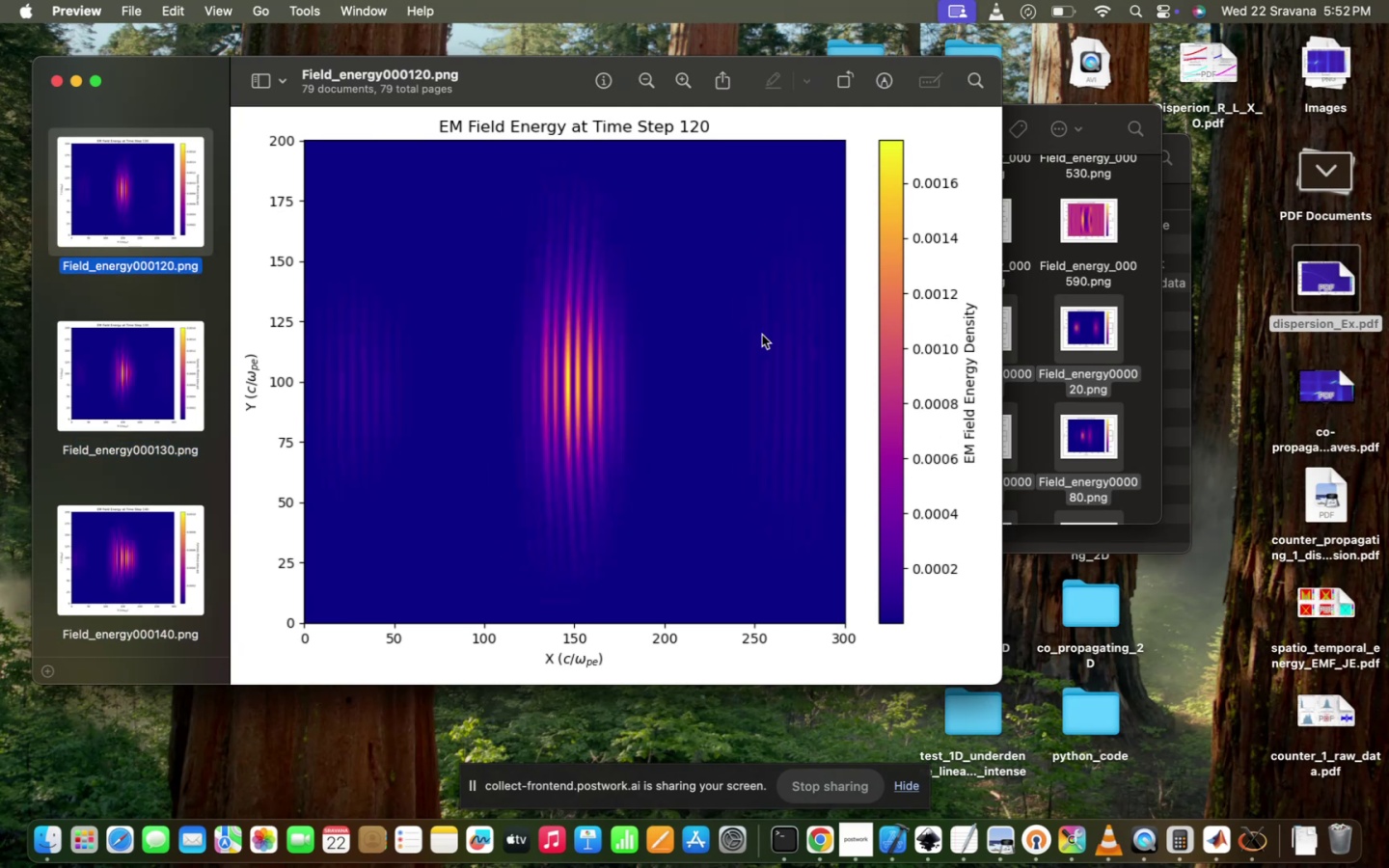 
hold_key(key=ArrowDown, duration=0.3)
 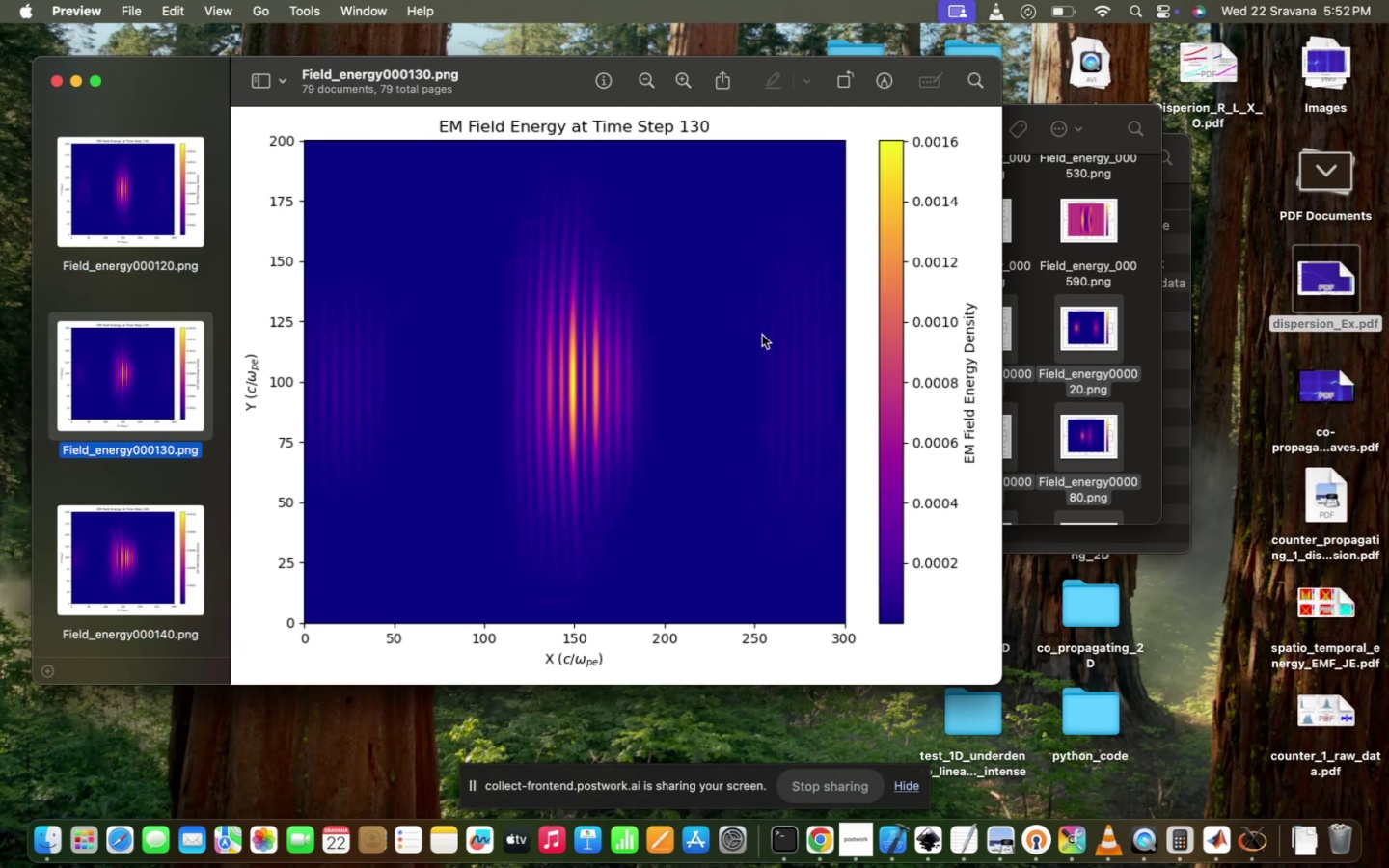 
hold_key(key=ArrowDown, duration=0.87)
 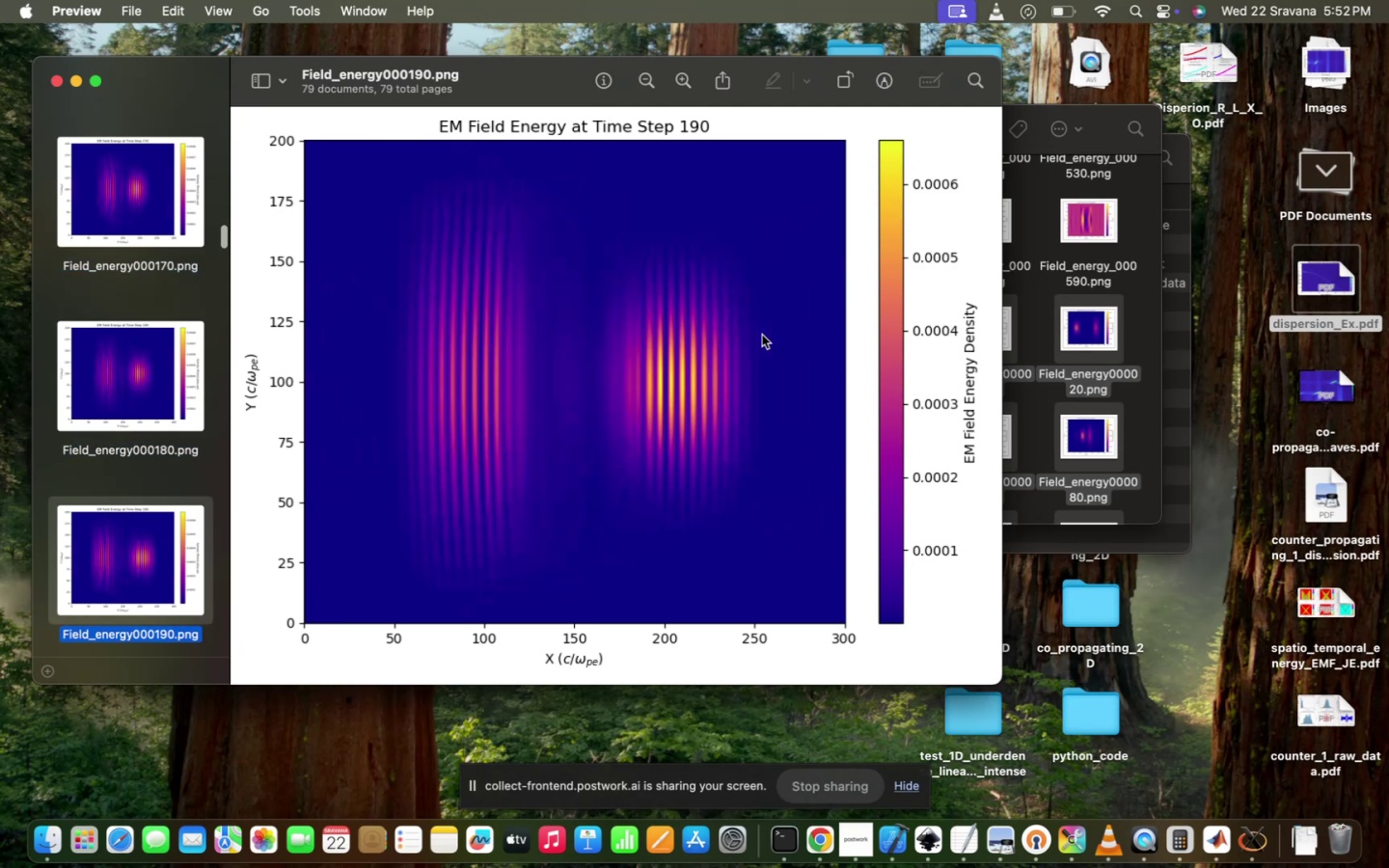 
hold_key(key=ArrowDown, duration=1.51)
 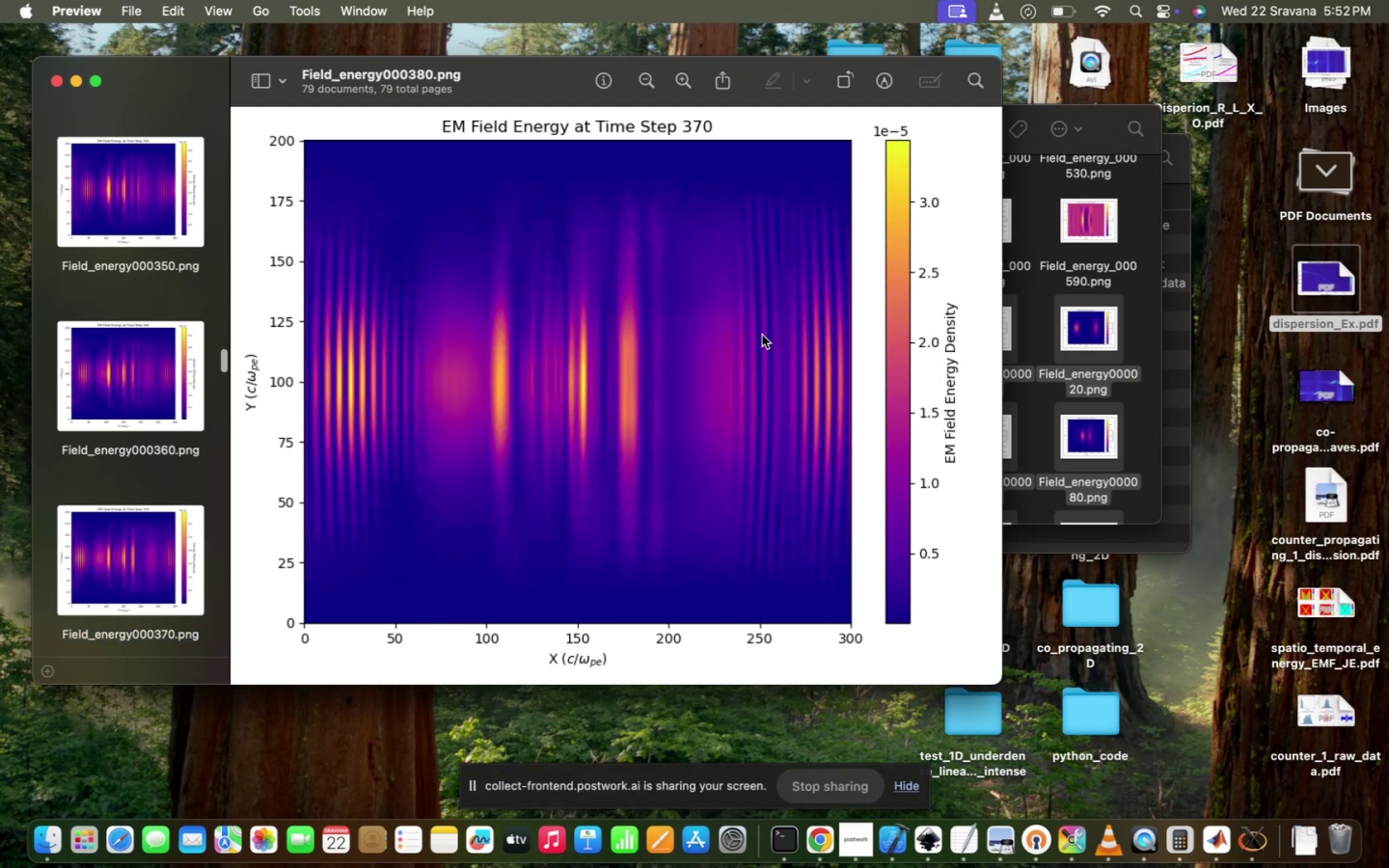 
hold_key(key=ArrowDown, duration=1.58)
 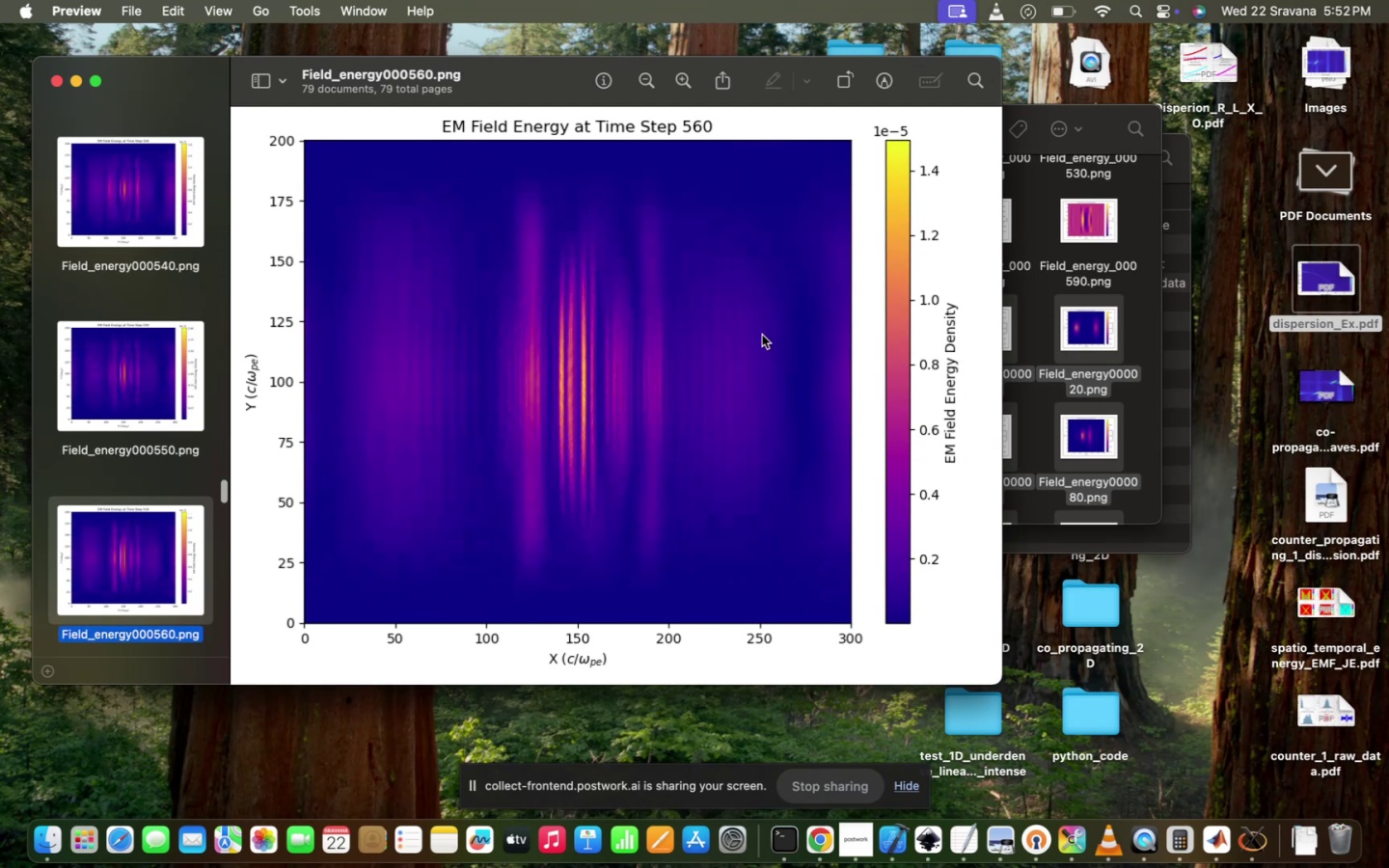 
hold_key(key=ArrowDown, duration=1.5)
 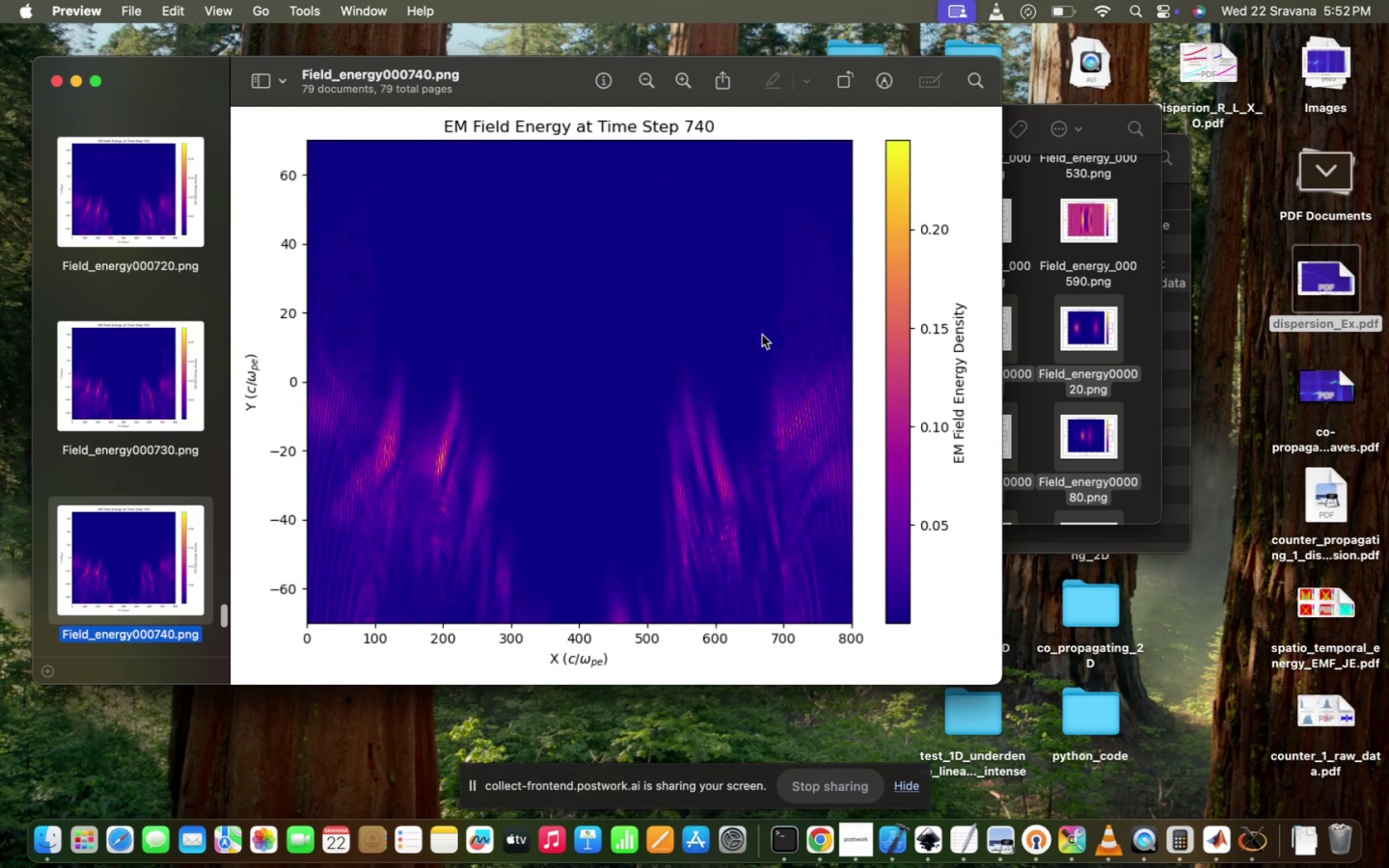 
hold_key(key=ArrowDown, duration=0.4)
 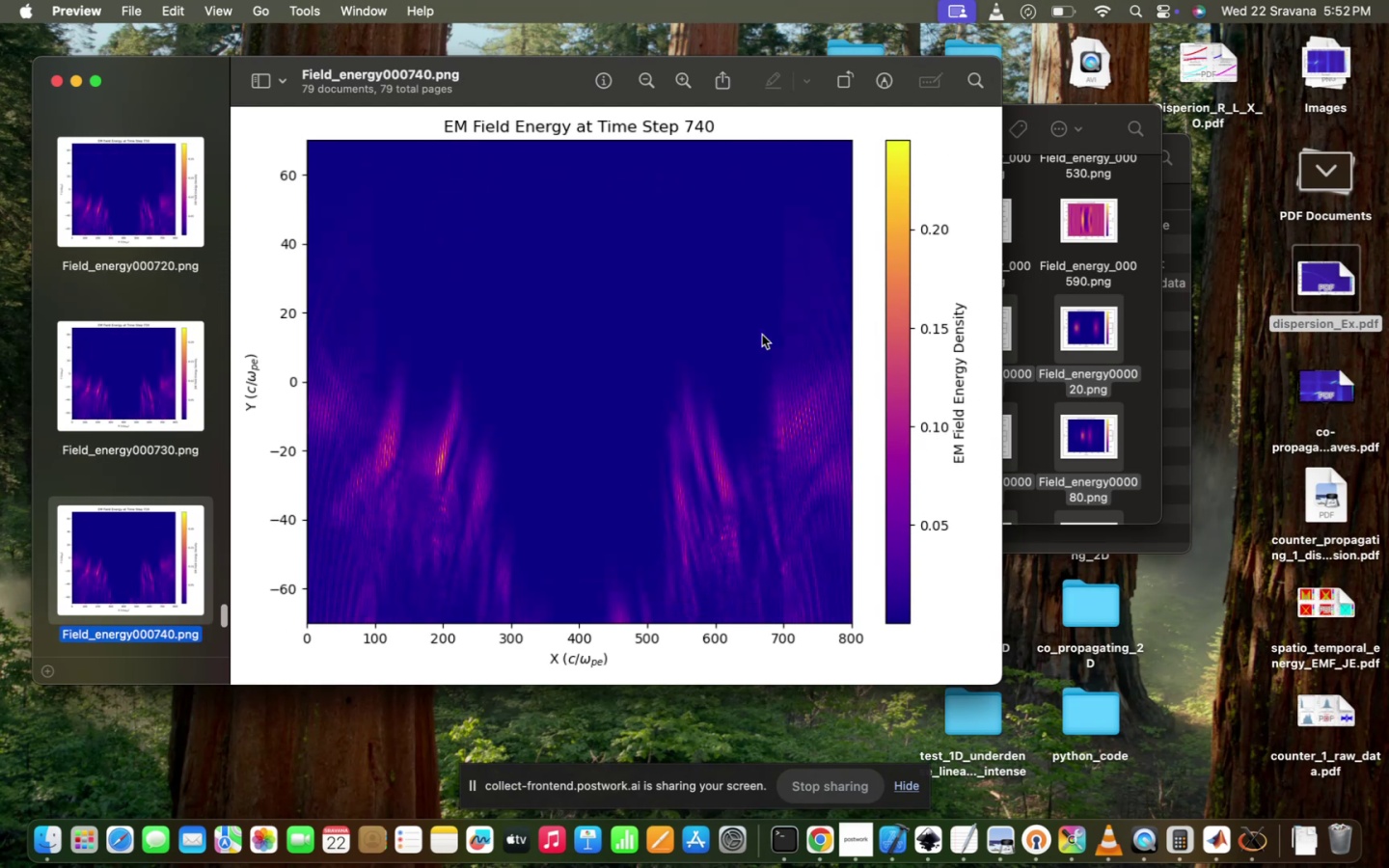 
hold_key(key=ArrowUp, duration=1.58)
 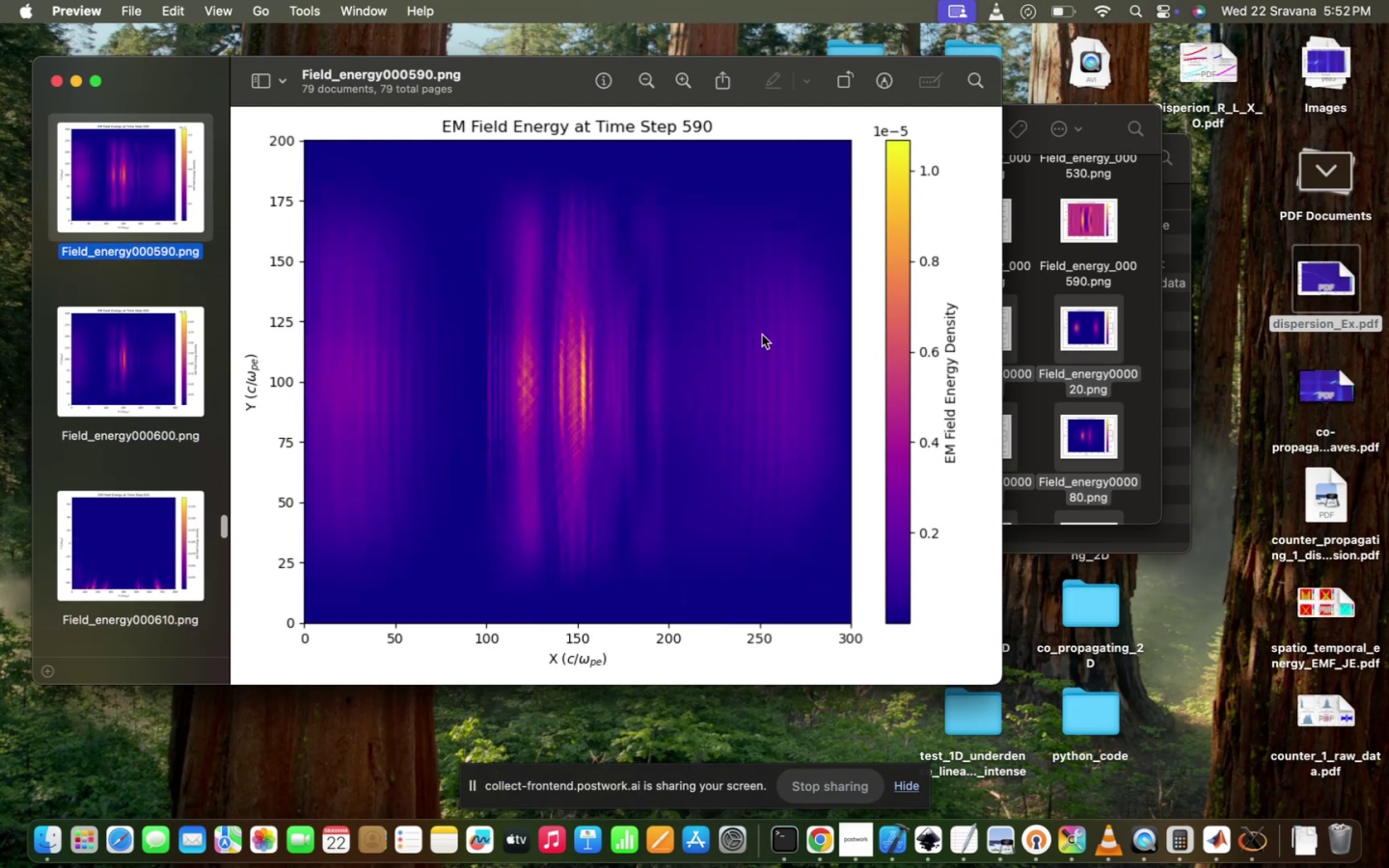 
key(ArrowUp)
 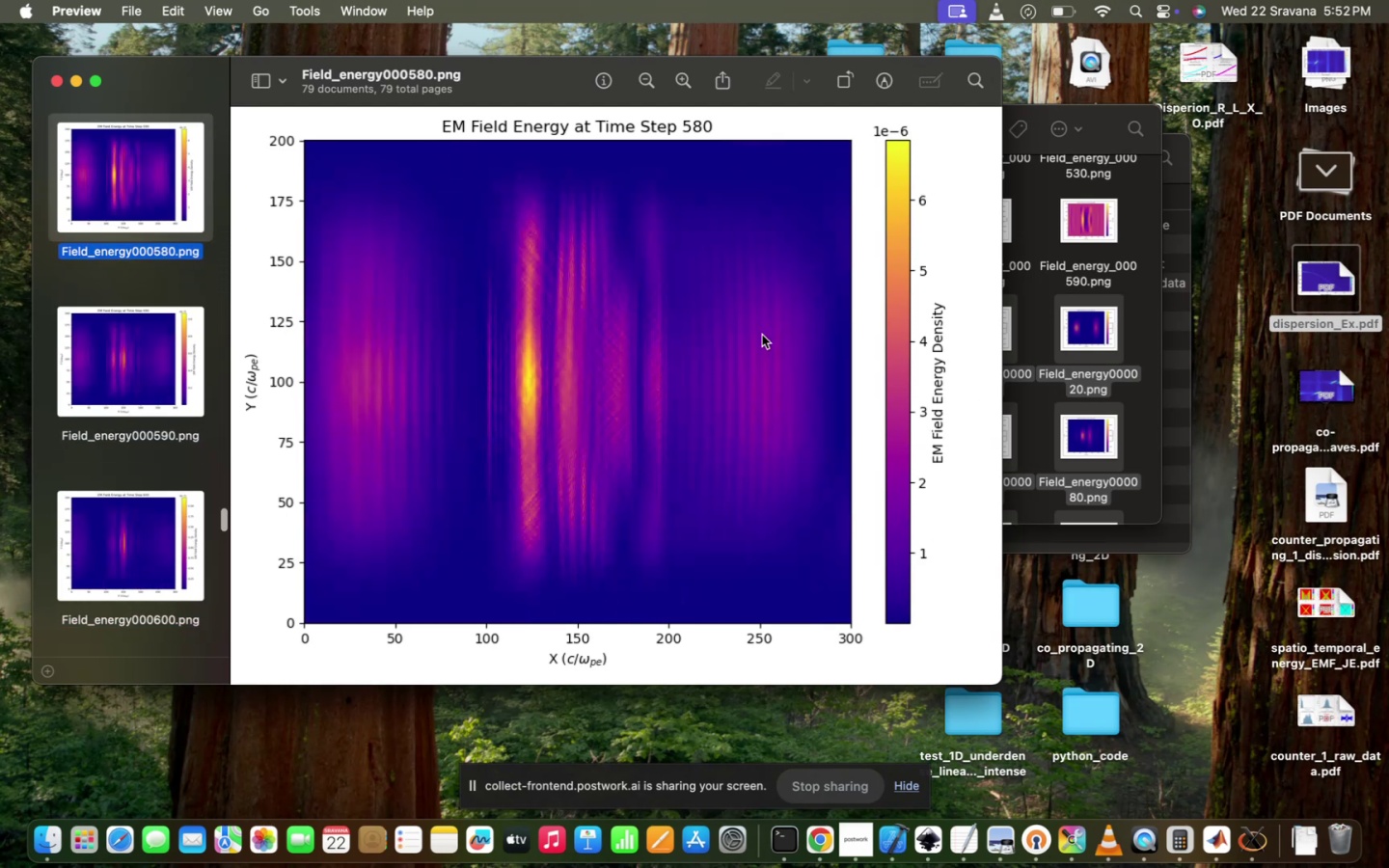 
key(ArrowUp)
 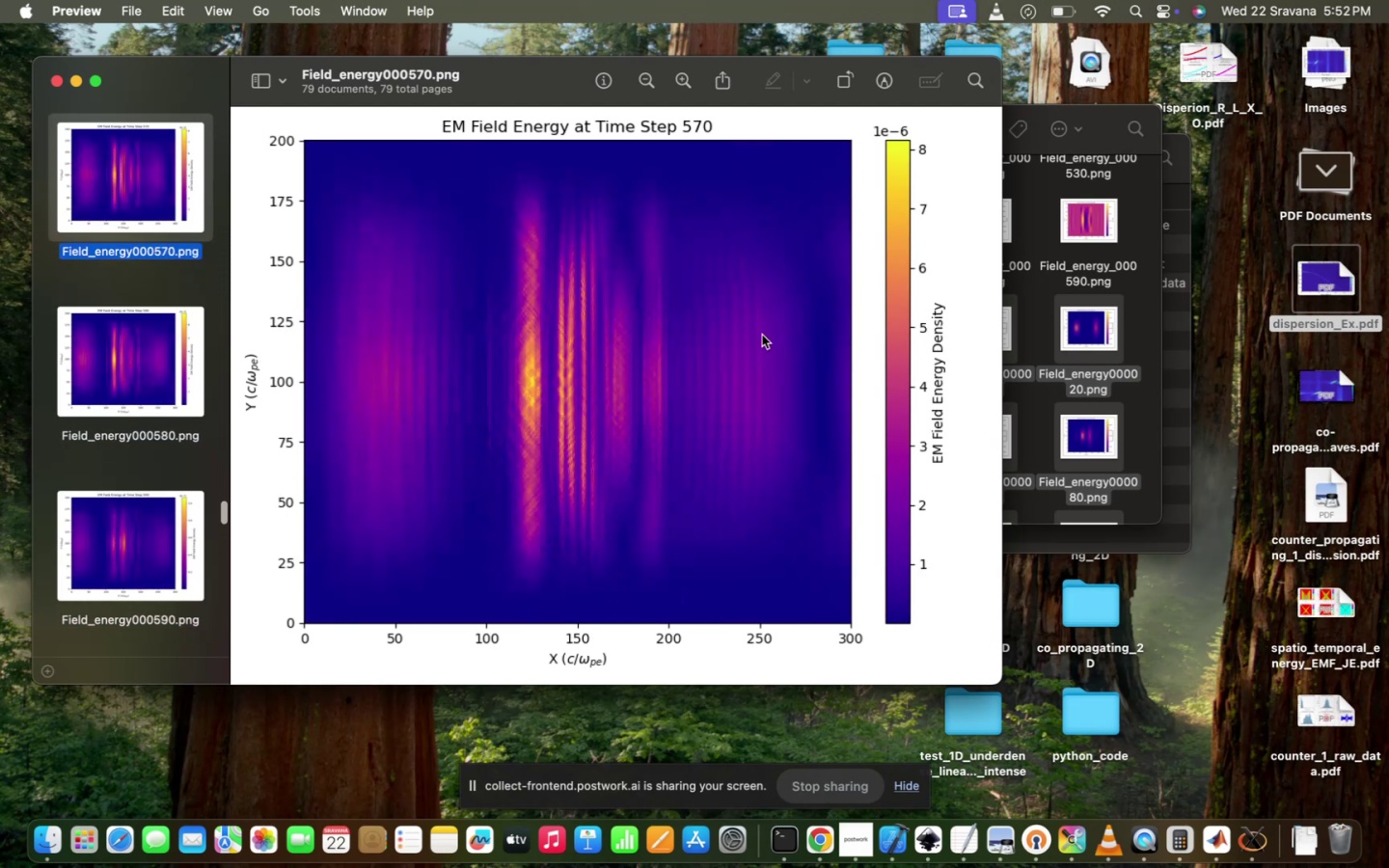 
key(ArrowDown)
 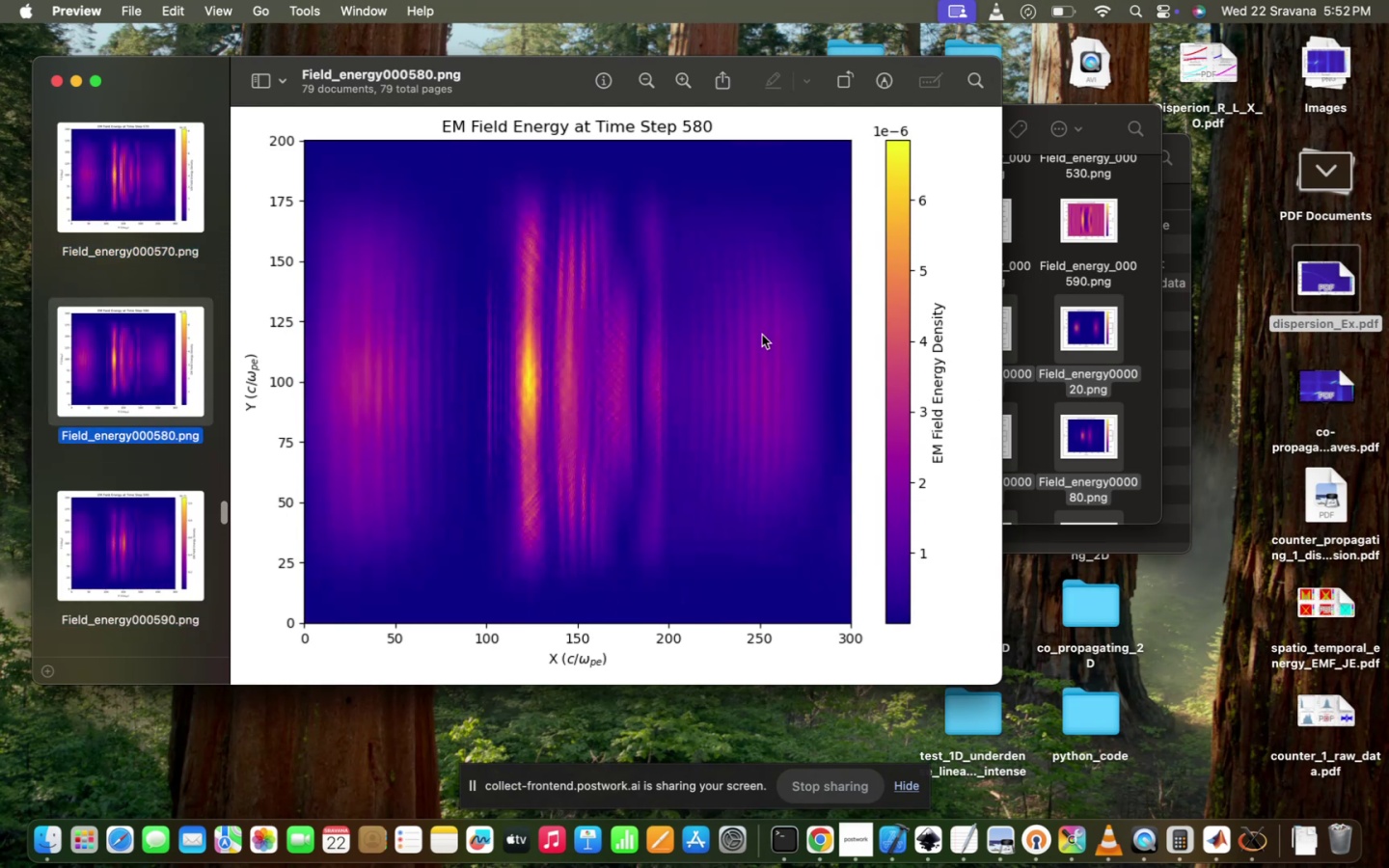 
key(ArrowDown)
 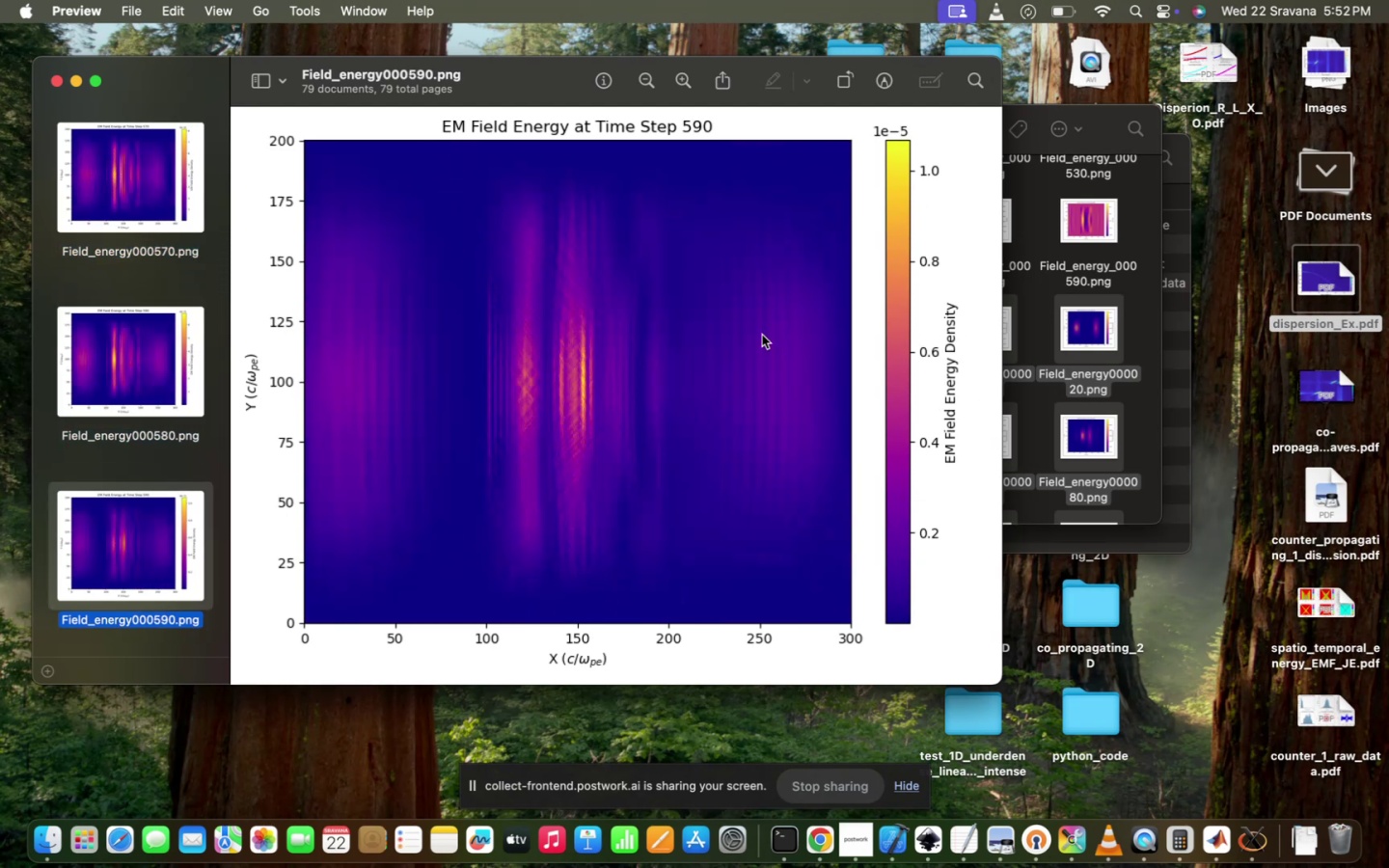 
key(ArrowDown)
 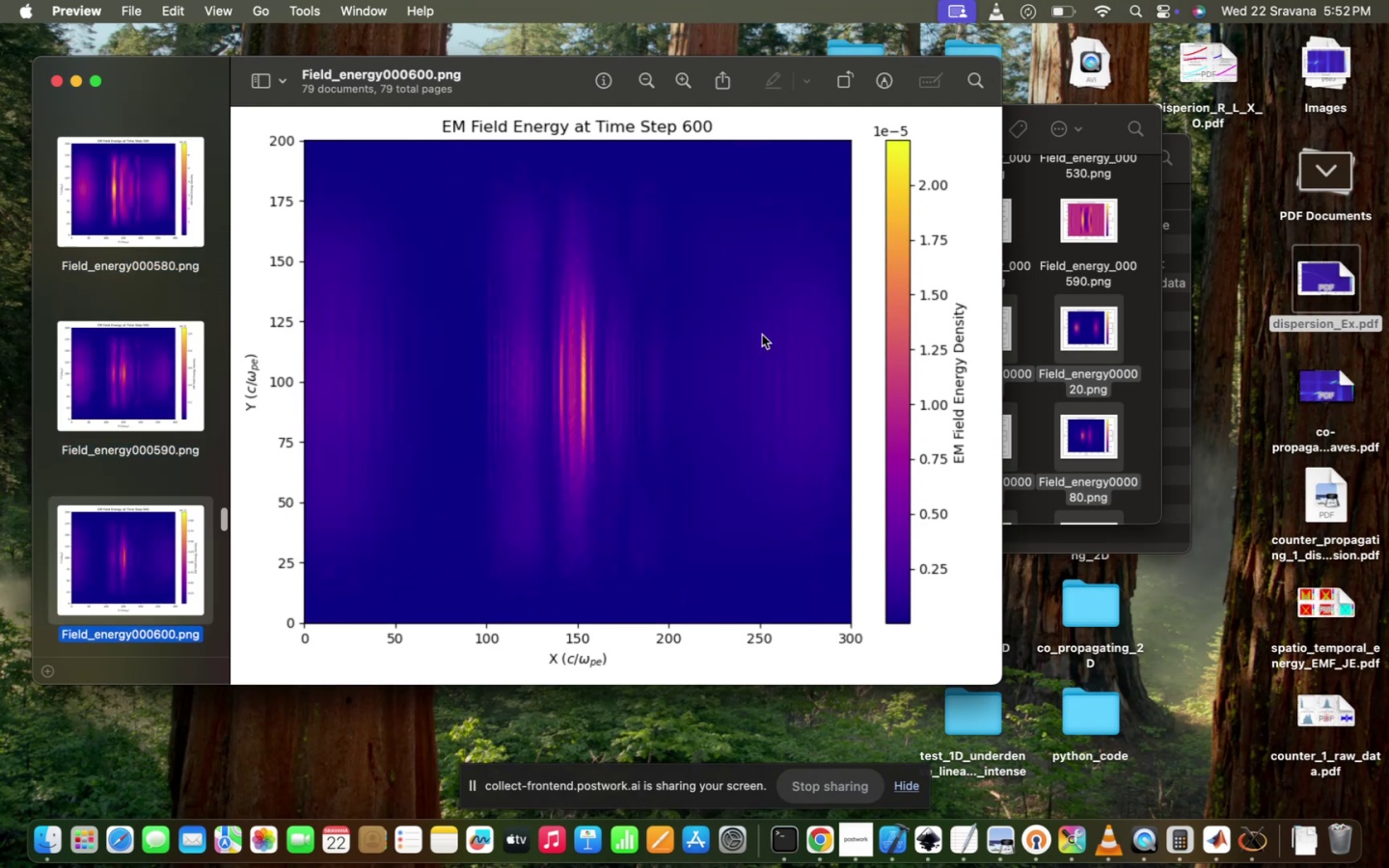 
key(ArrowDown)
 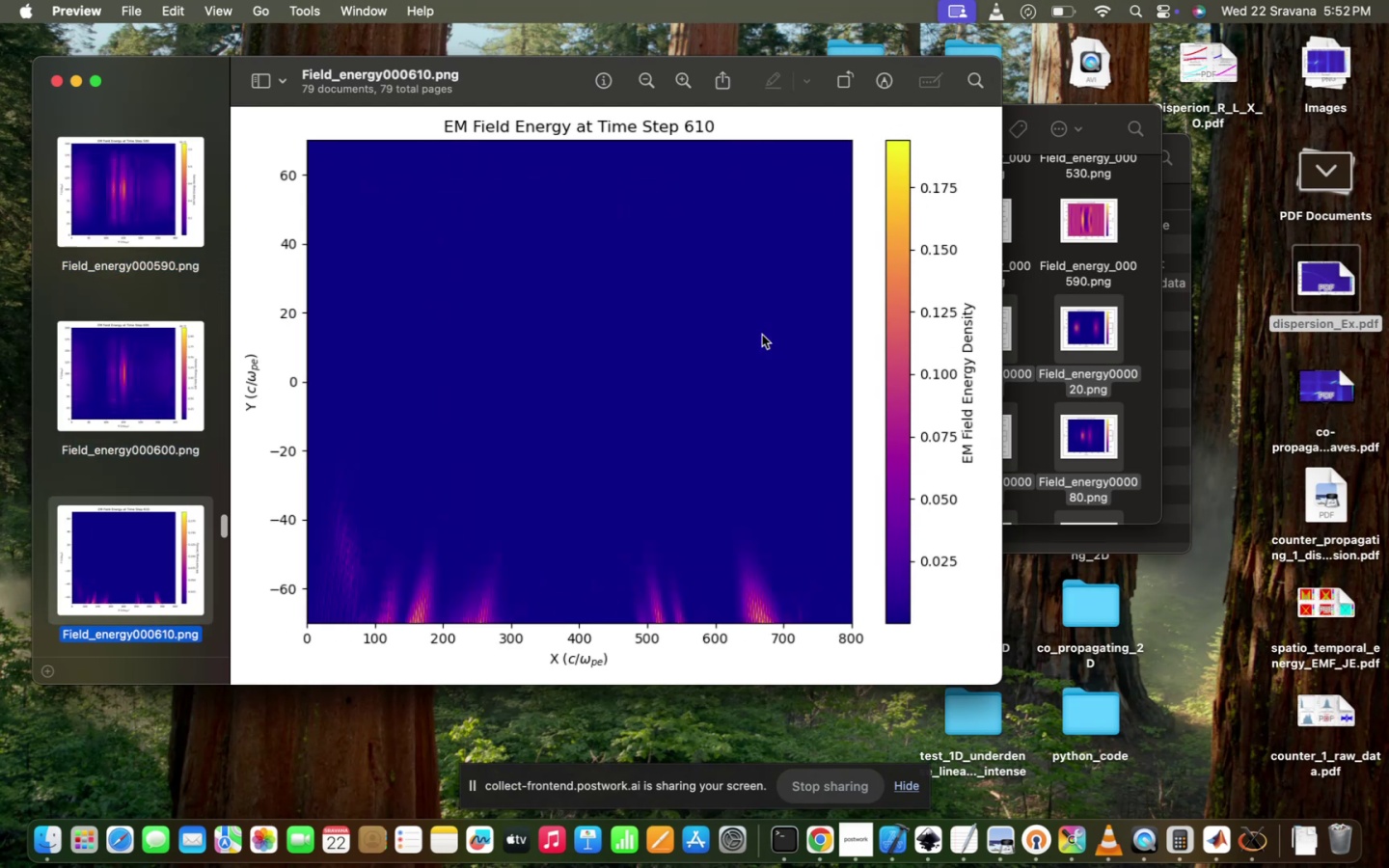 
key(ArrowUp)
 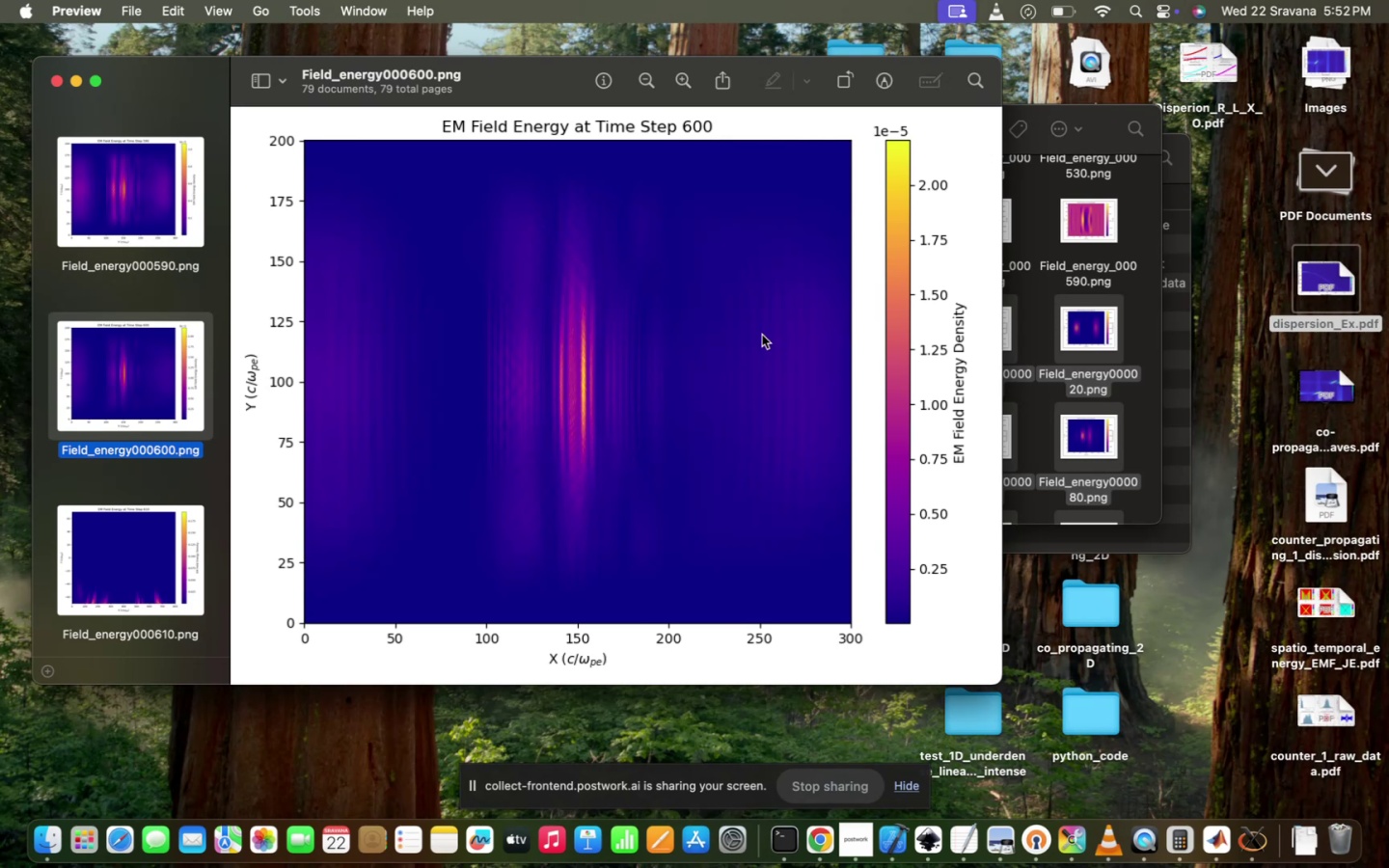 
wait(23.16)
 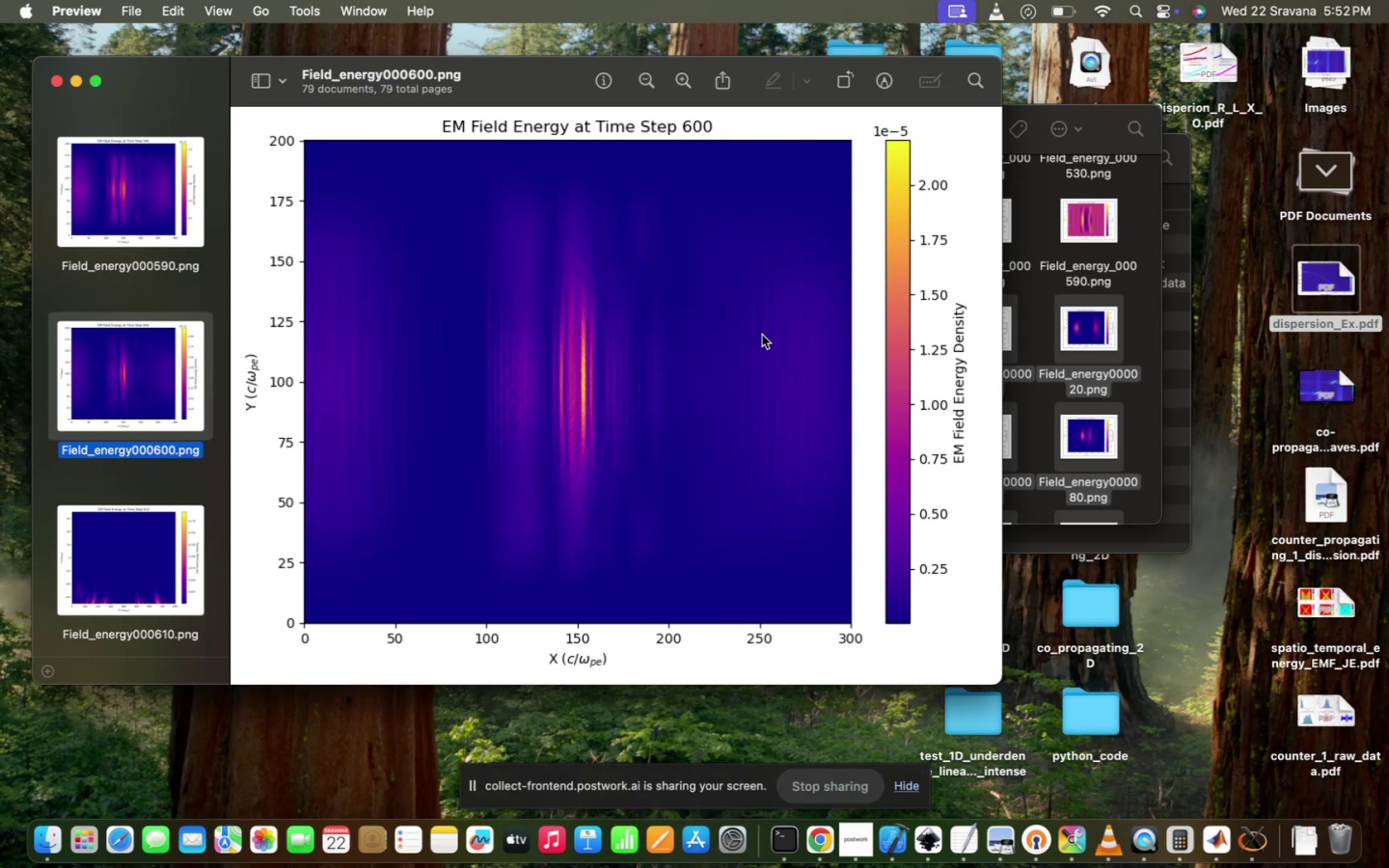 
left_click([422, 546])
 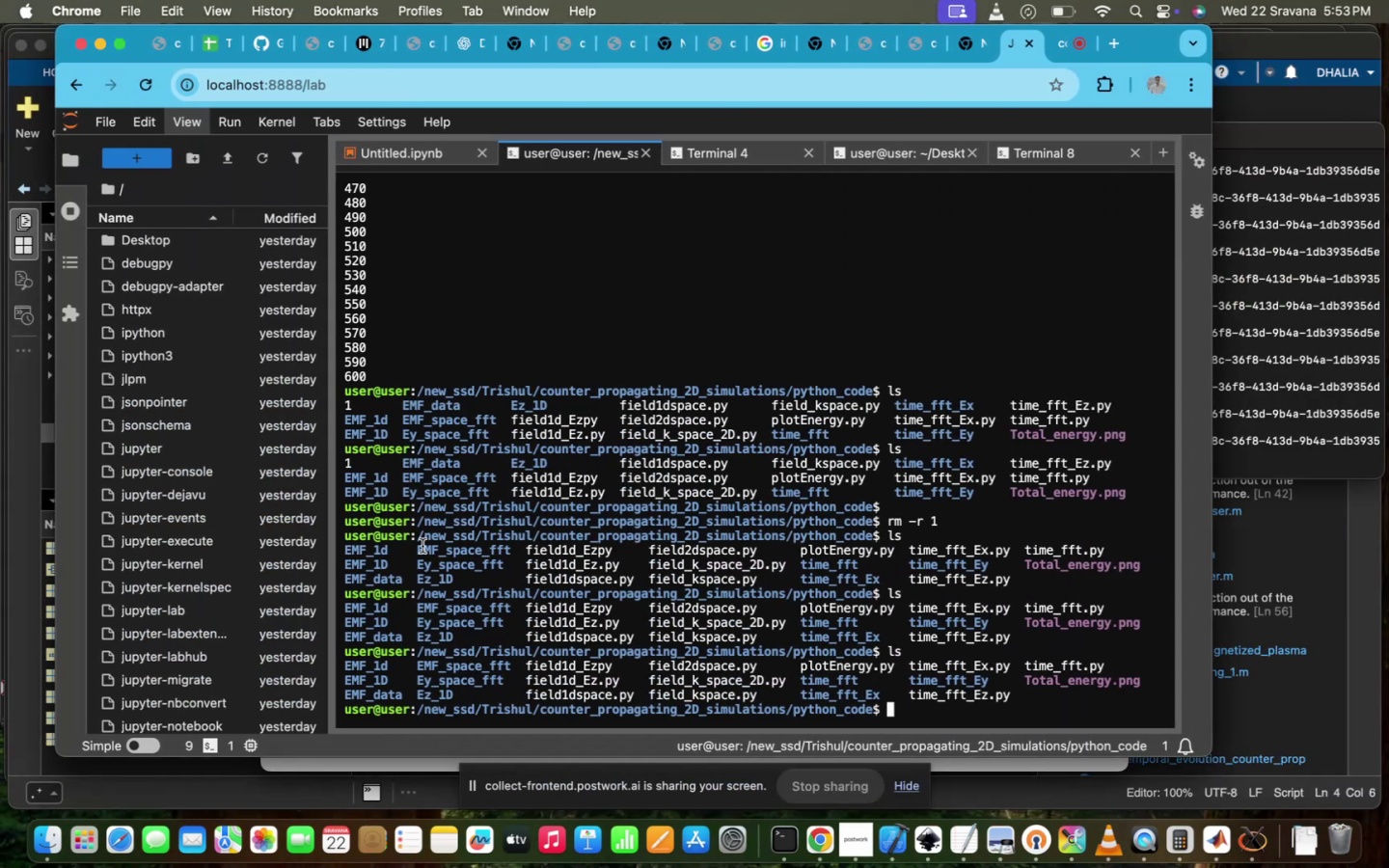 
wait(7.68)
 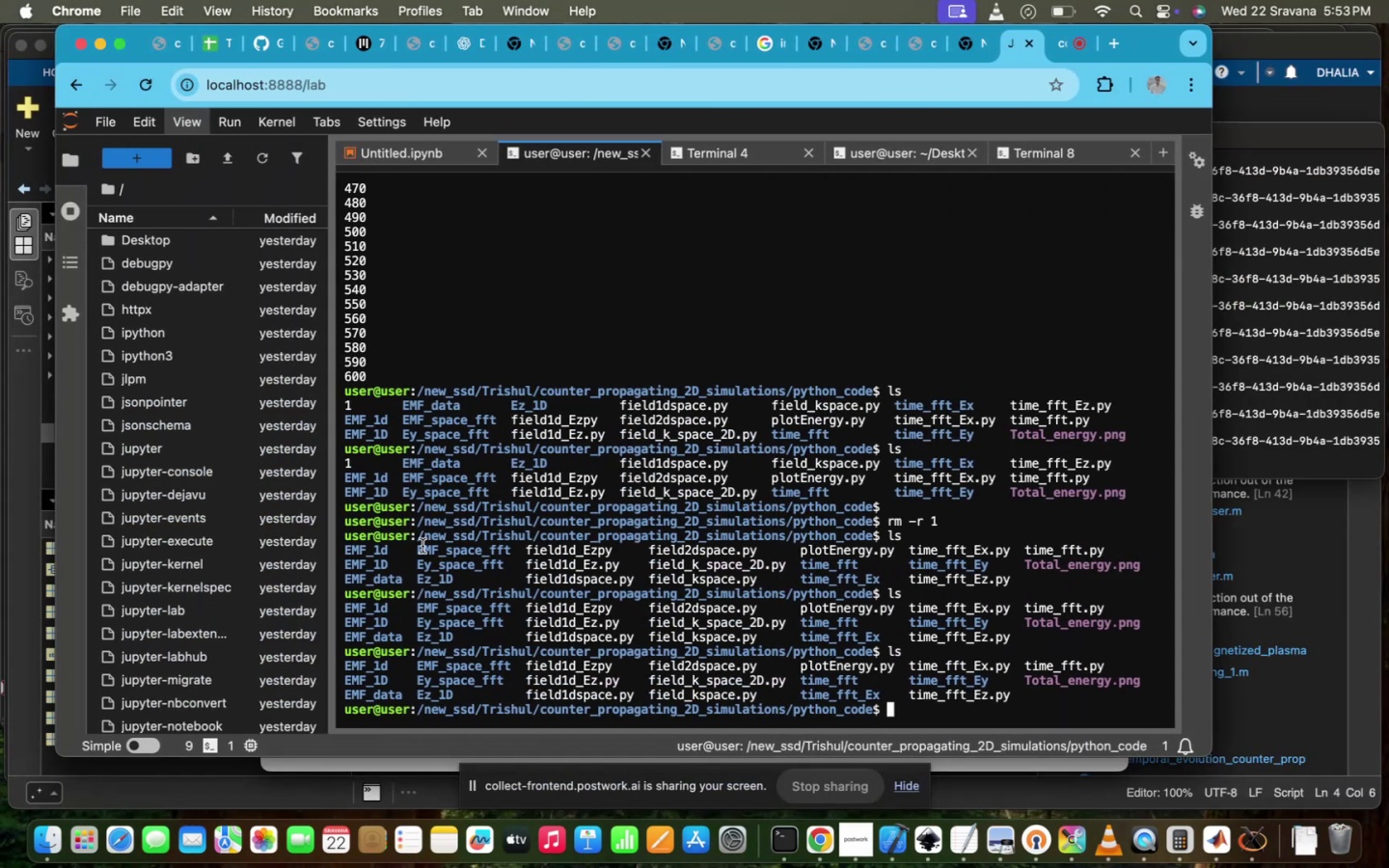 
scroll: coordinate [422, 546], scroll_direction: down, amount: 3.0
 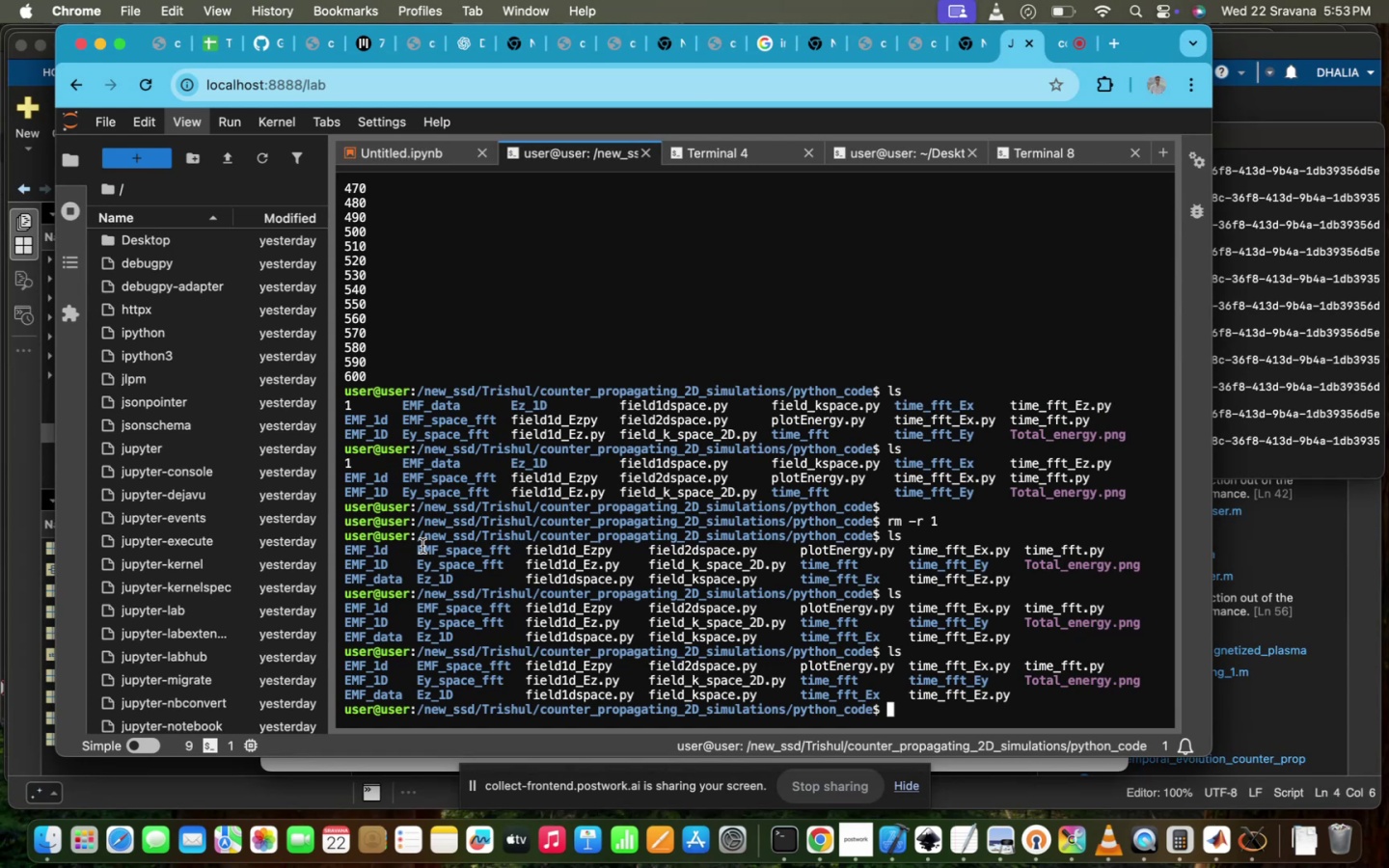 
wait(20.26)
 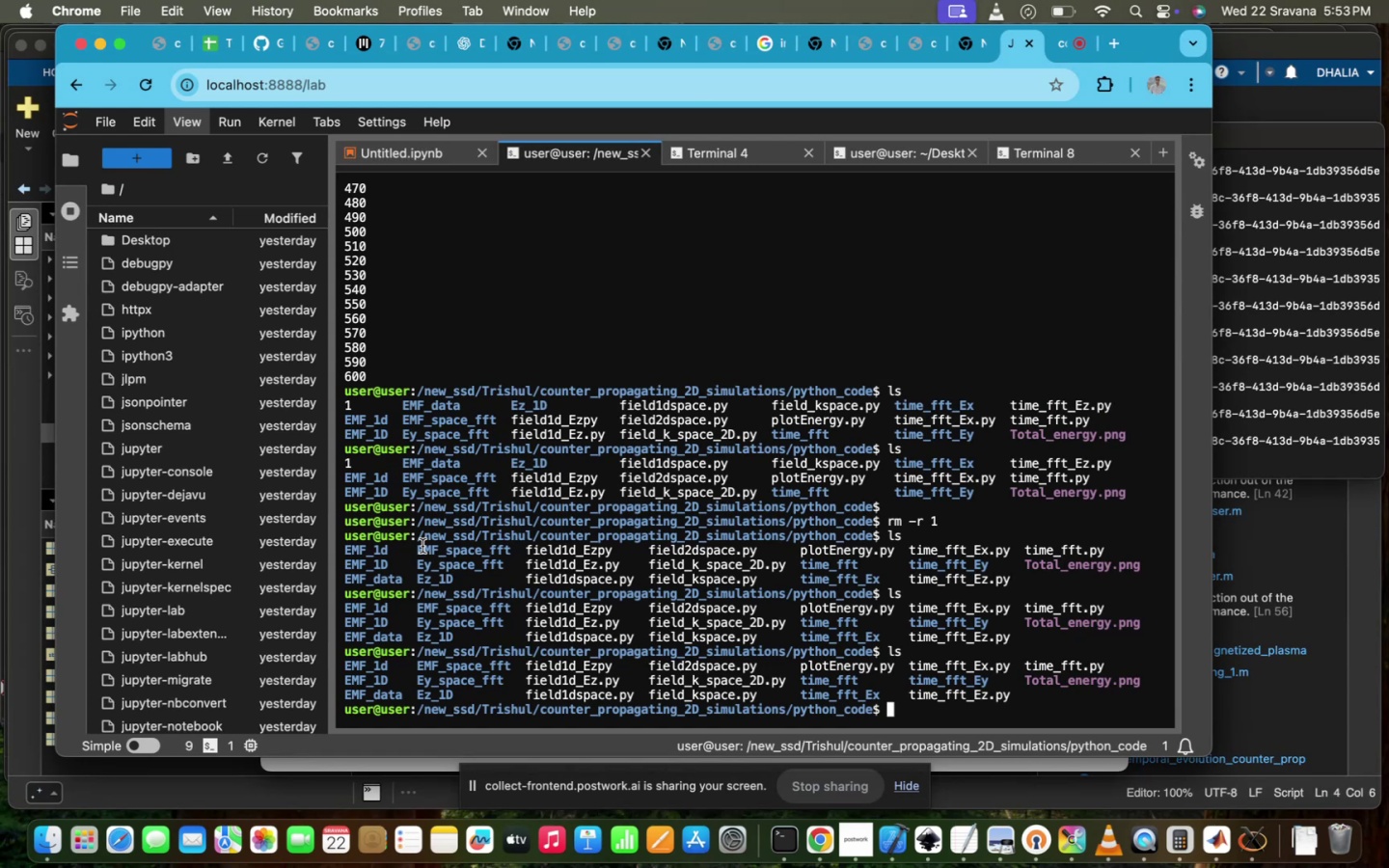 
type(LS)
 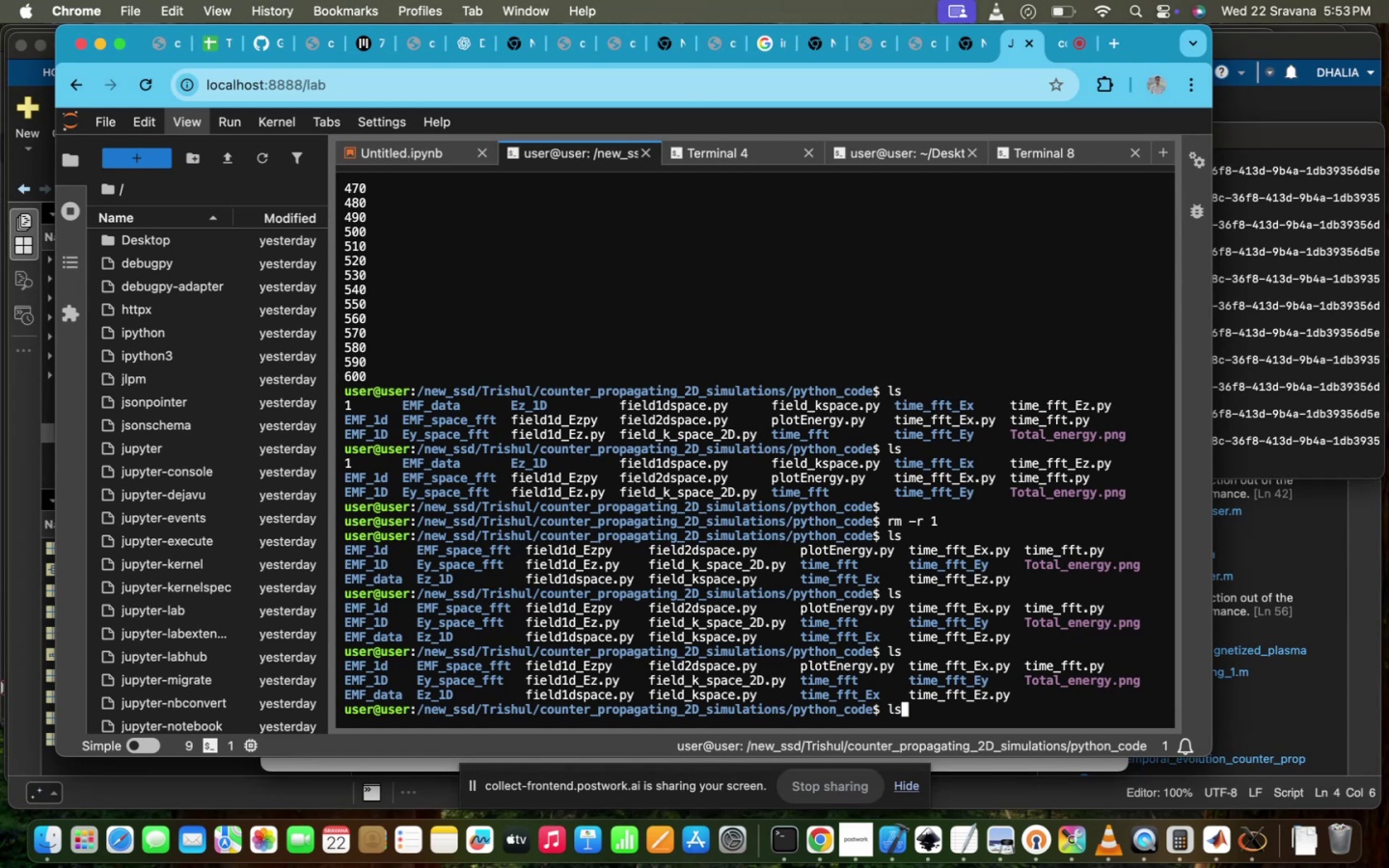 
key(Enter)
 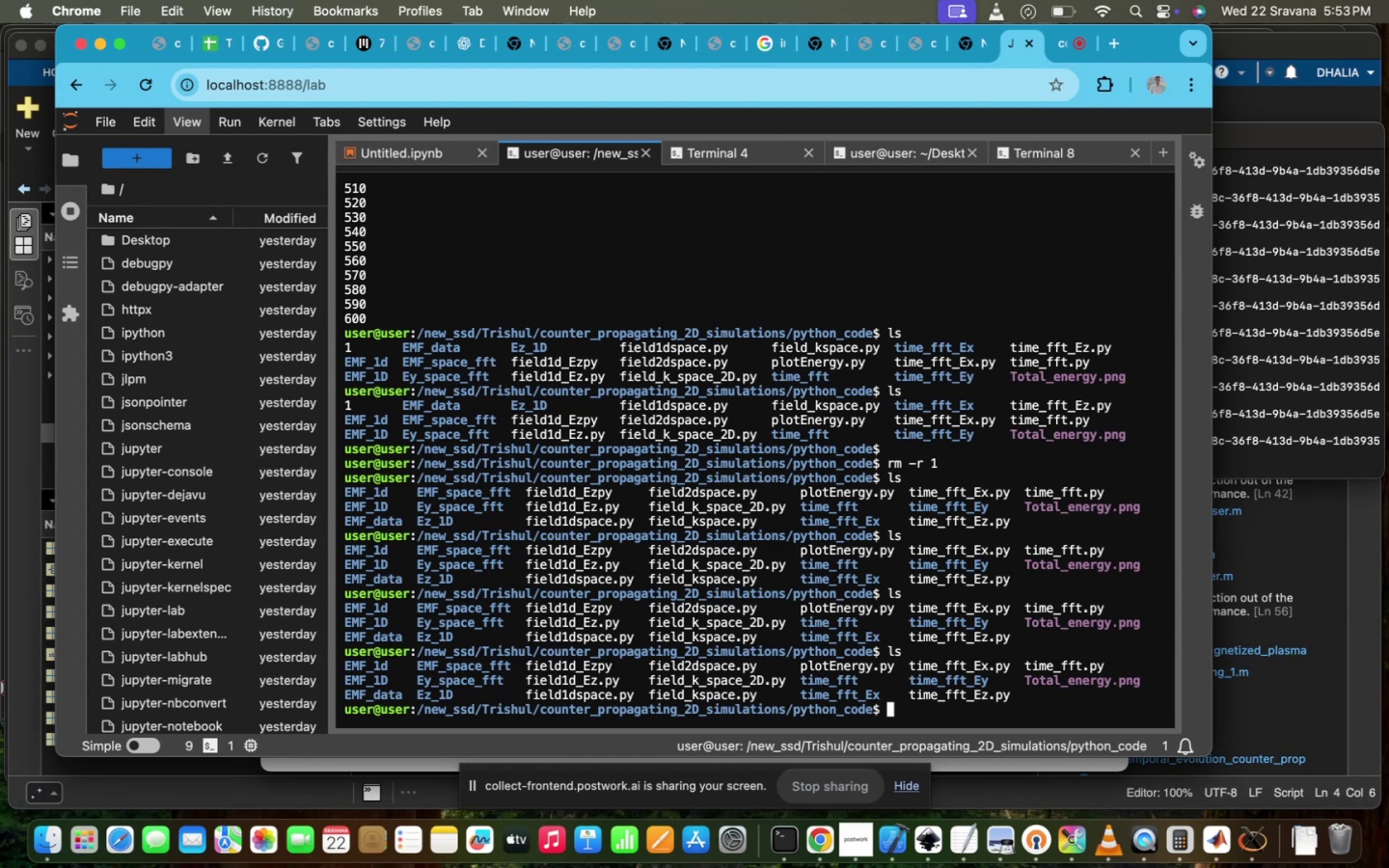 
type(CP FI)
key(Tab)
type(2)
key(Backspace)
type(1)
key(Tab)
type(S)
key(Tab)
type(FI)
key(Tab)
type(1)
key(Tab)
type(S)
key(Tab)
 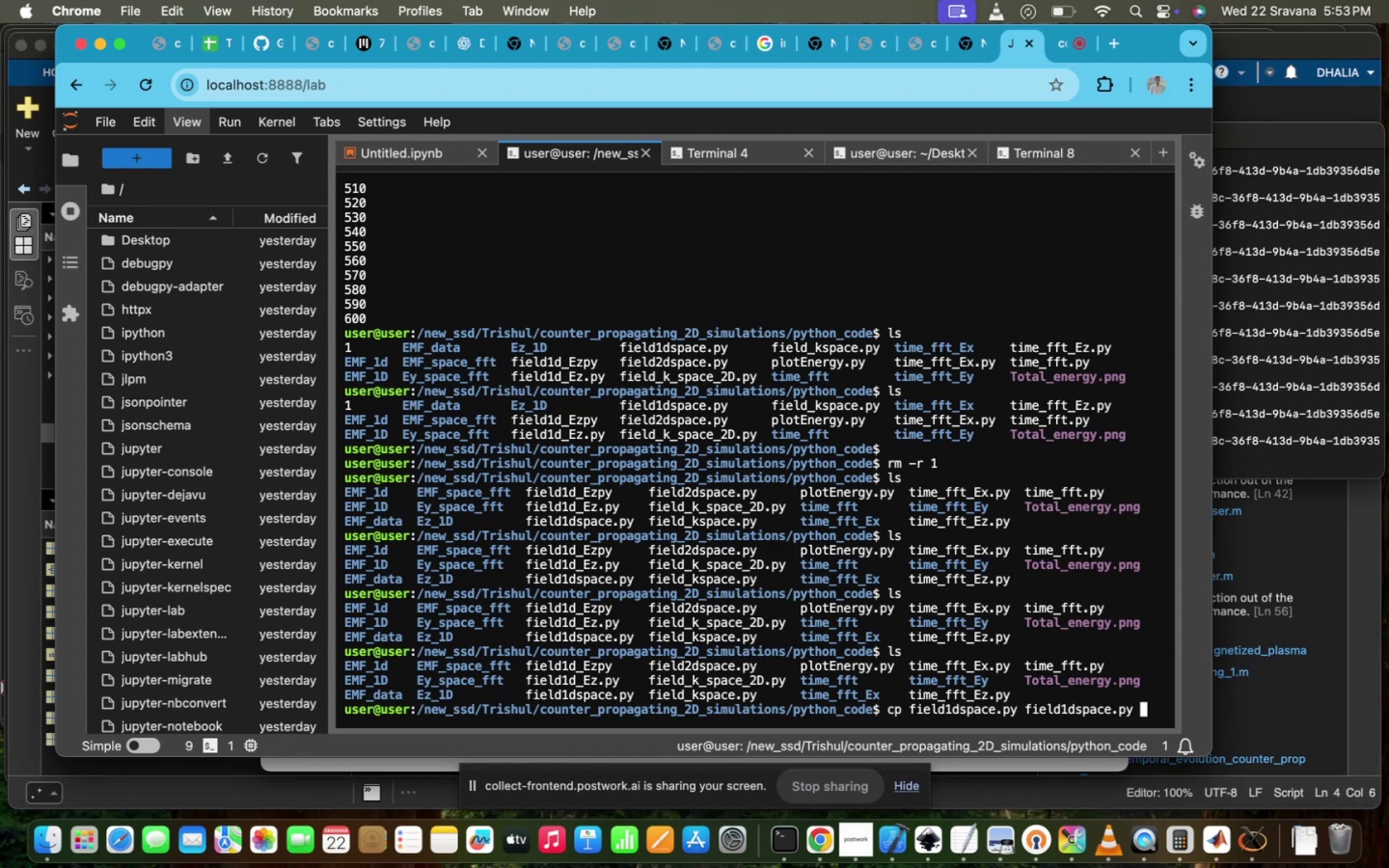 
key(ArrowLeft)
 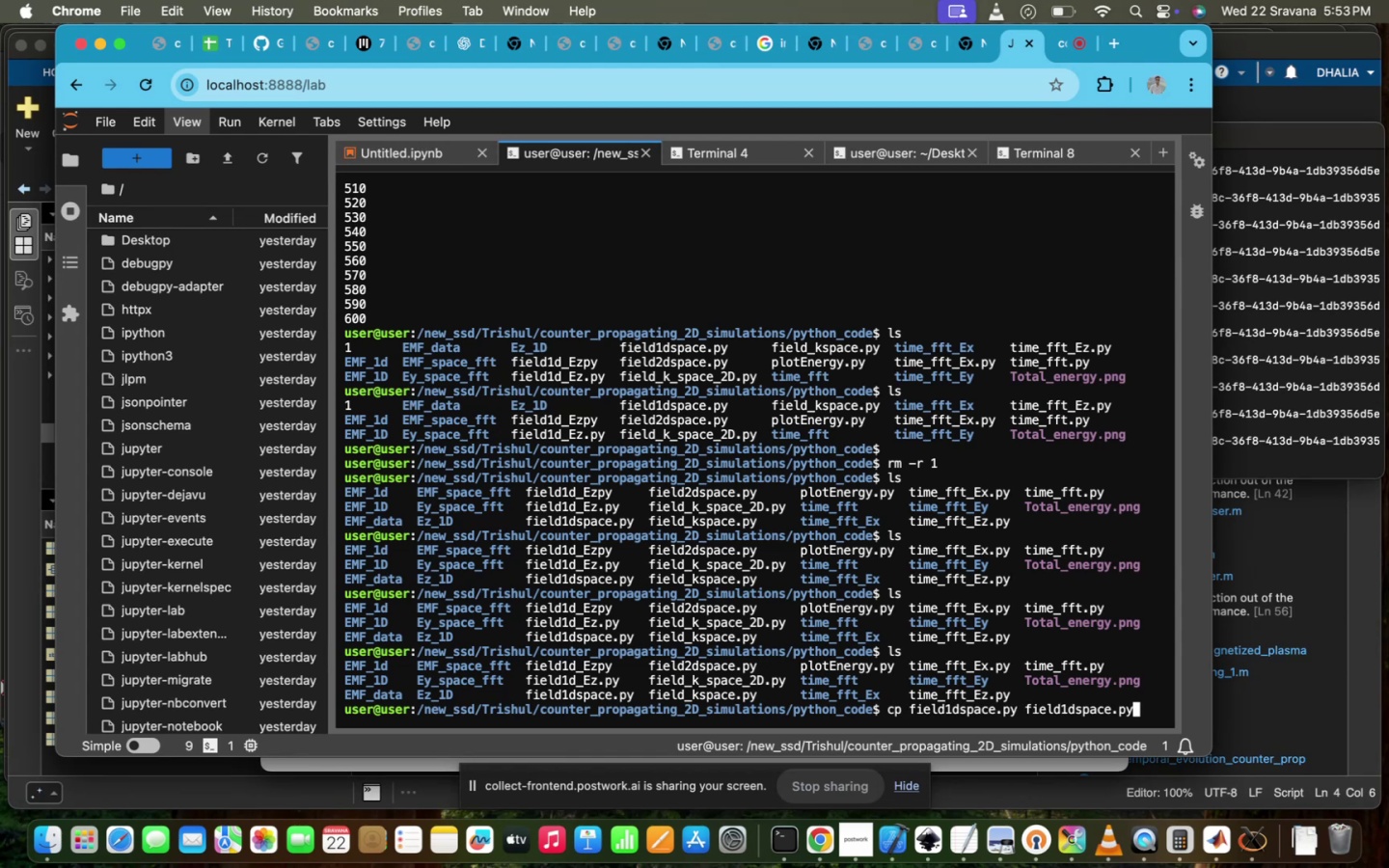 
key(ArrowLeft)
 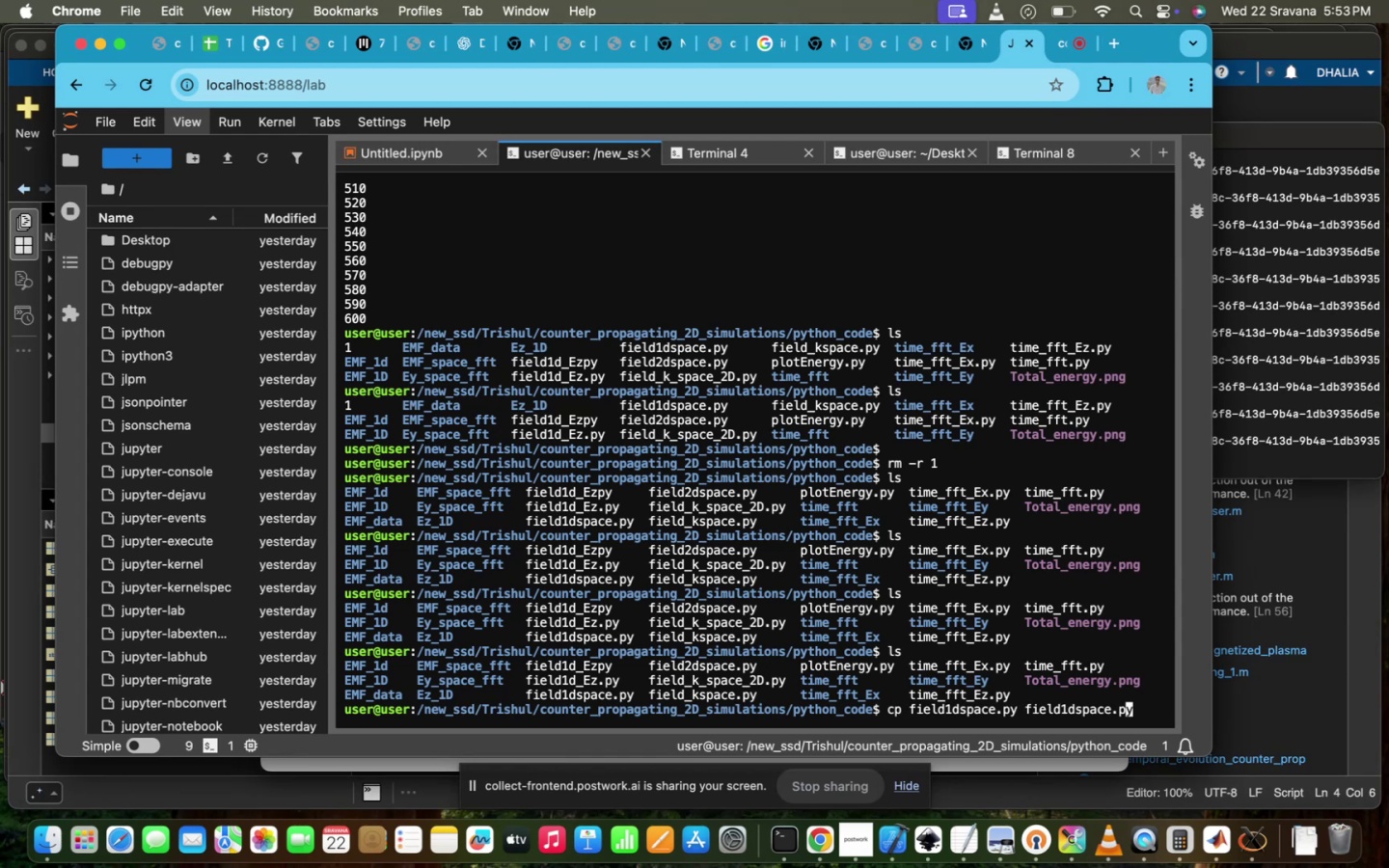 
key(ArrowLeft)
 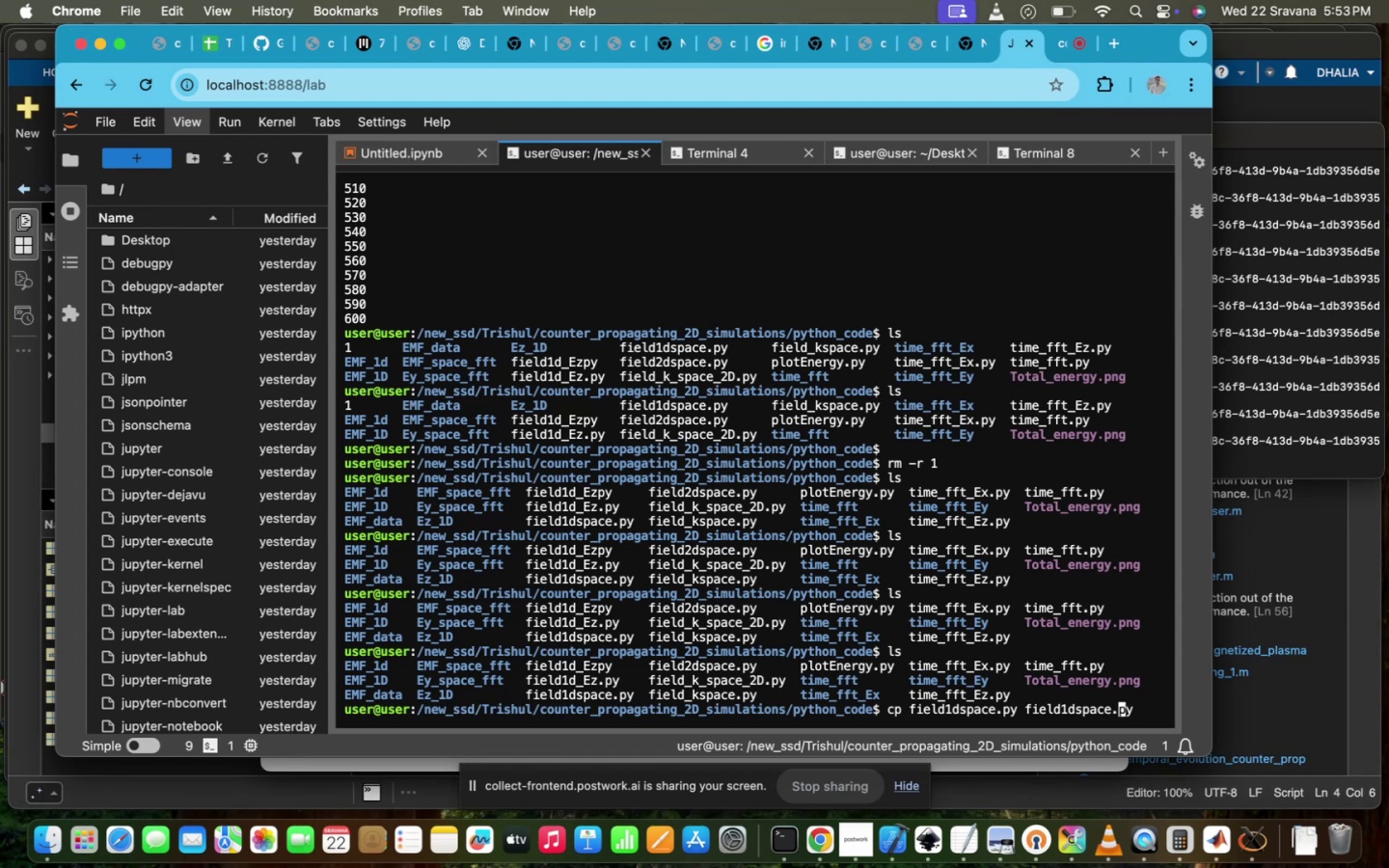 
key(ArrowLeft)
 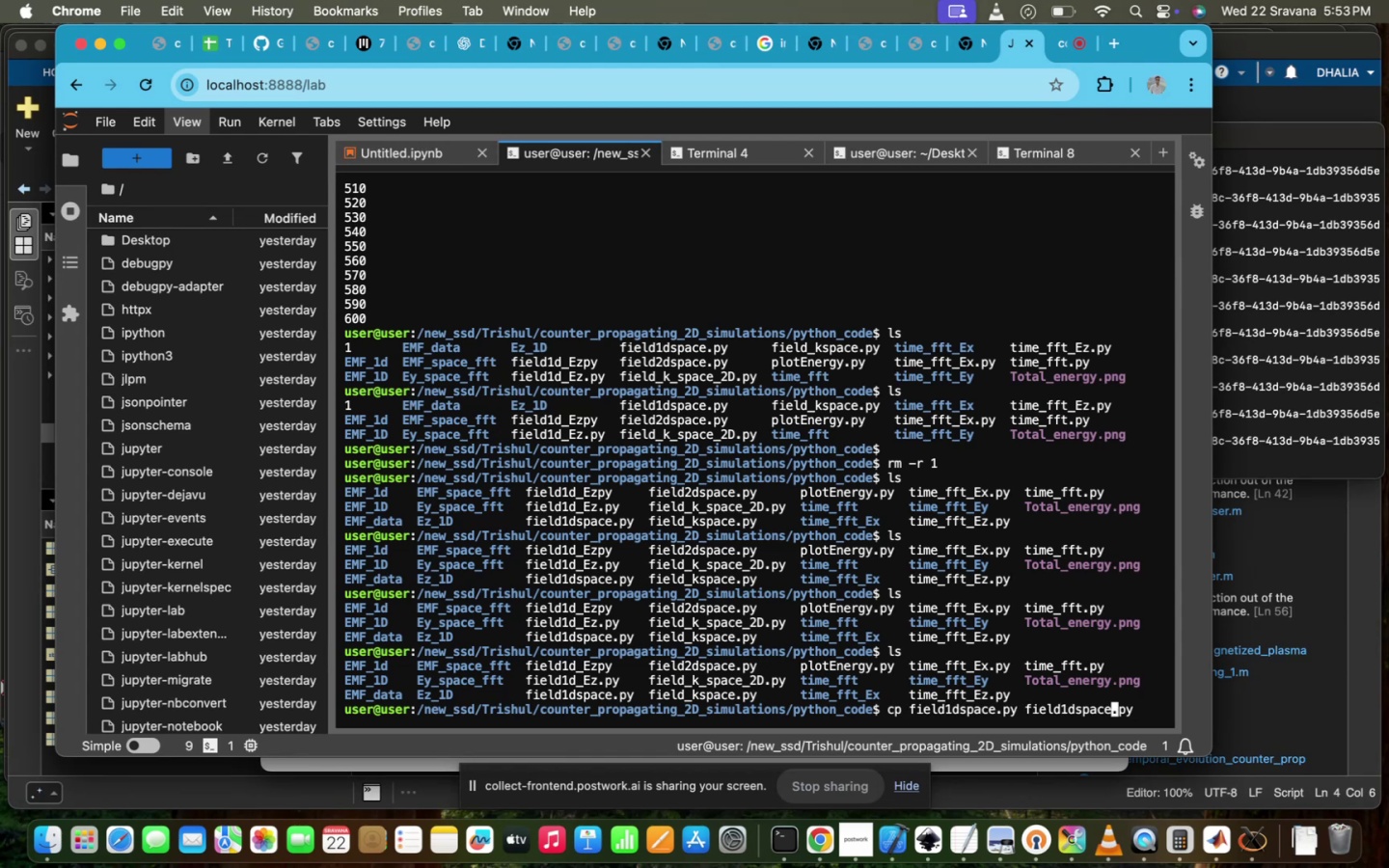 
key(Shift+ShiftRight)
 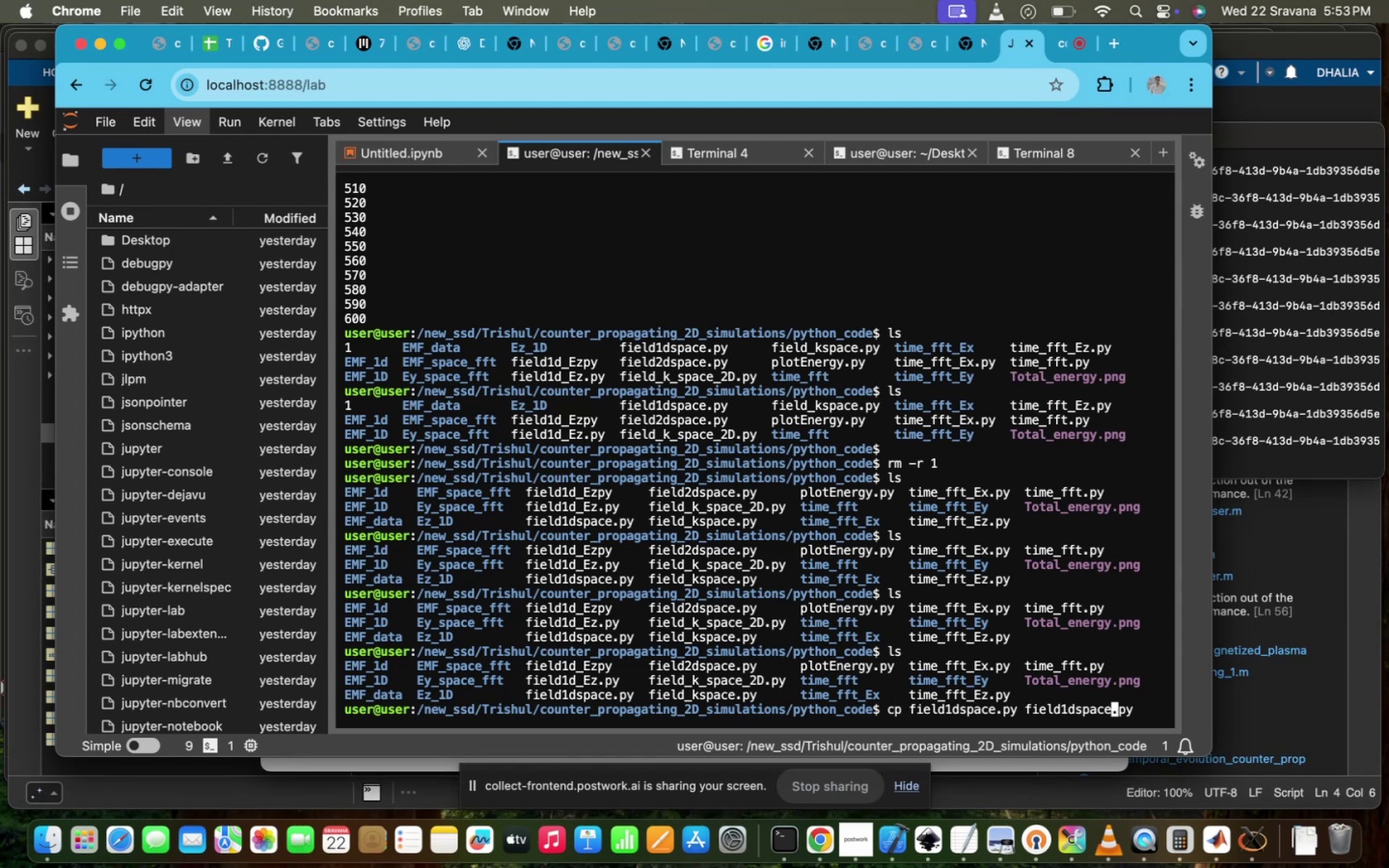 
key(Shift+Minus)
 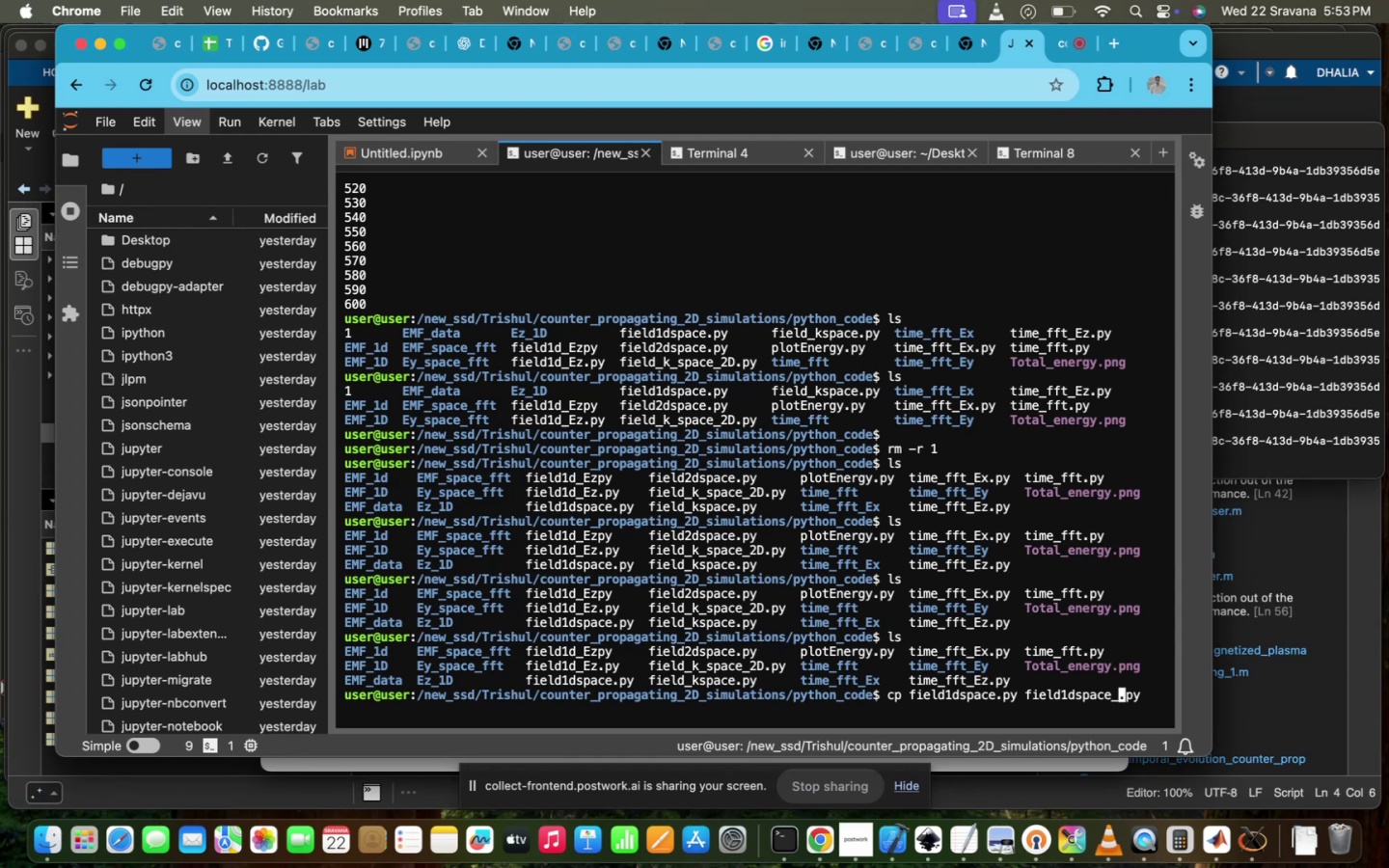 
key(CapsLock)
 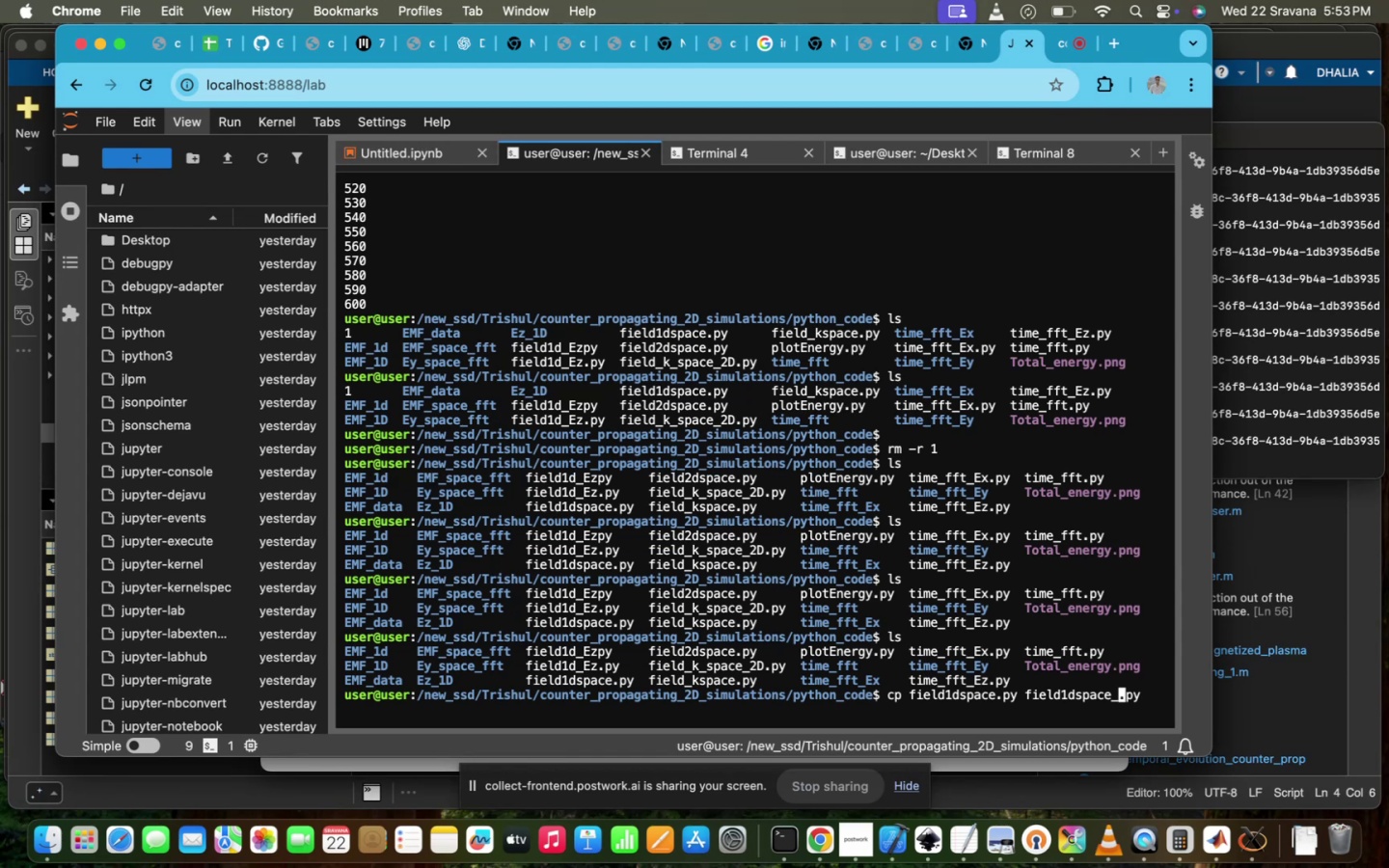 
key(E)
 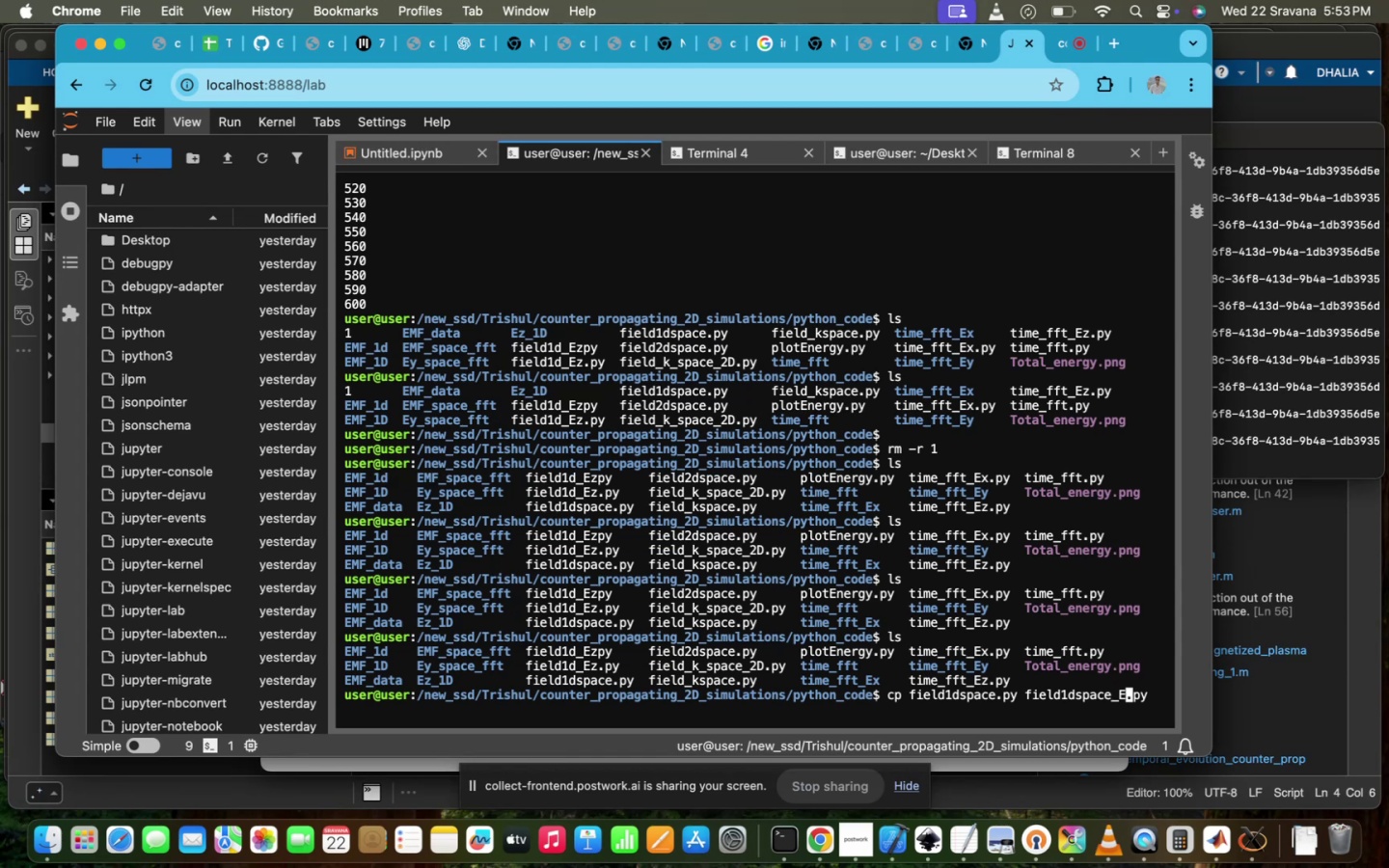 
key(CapsLock)
 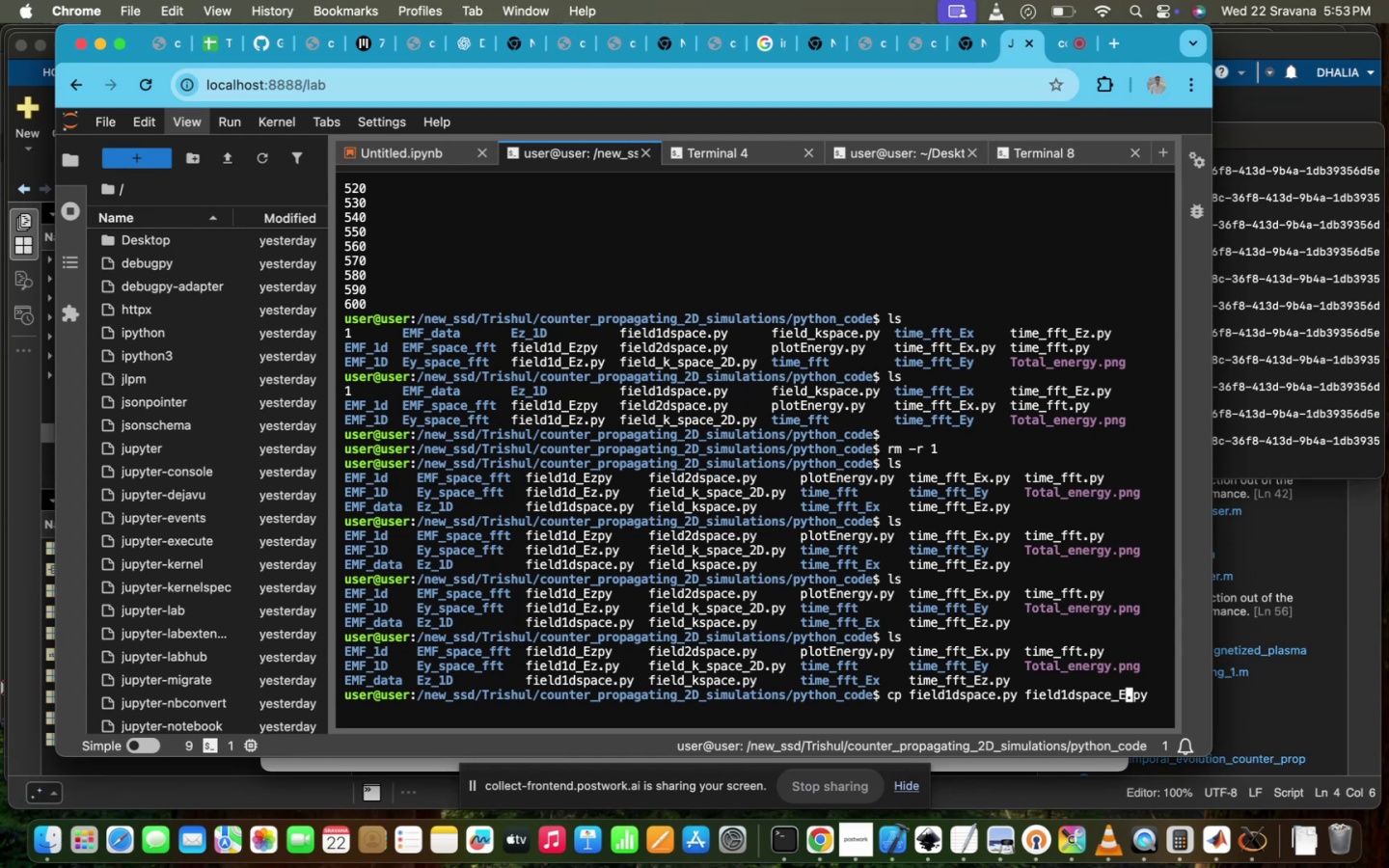 
key(Z)
 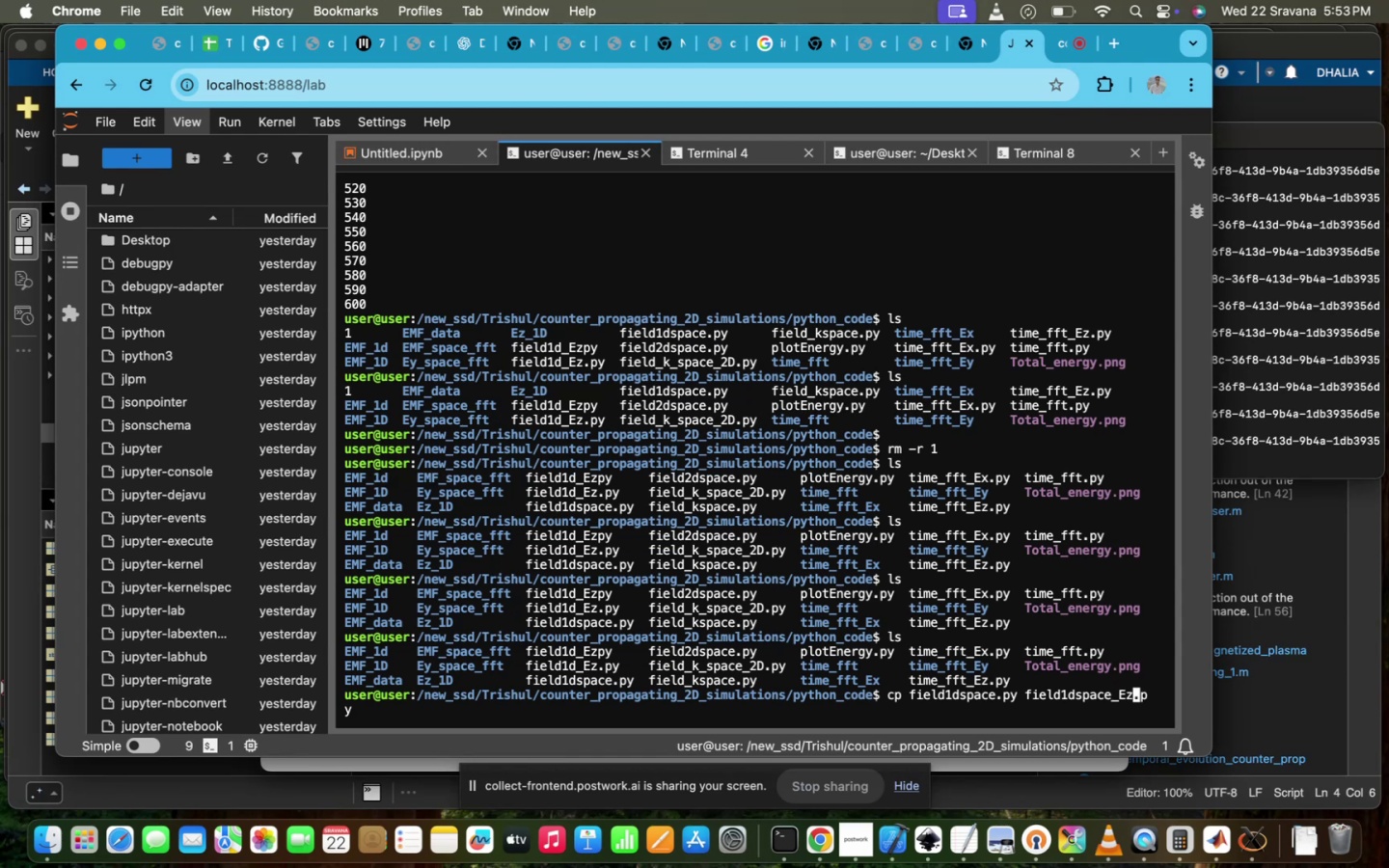 
key(Enter)
 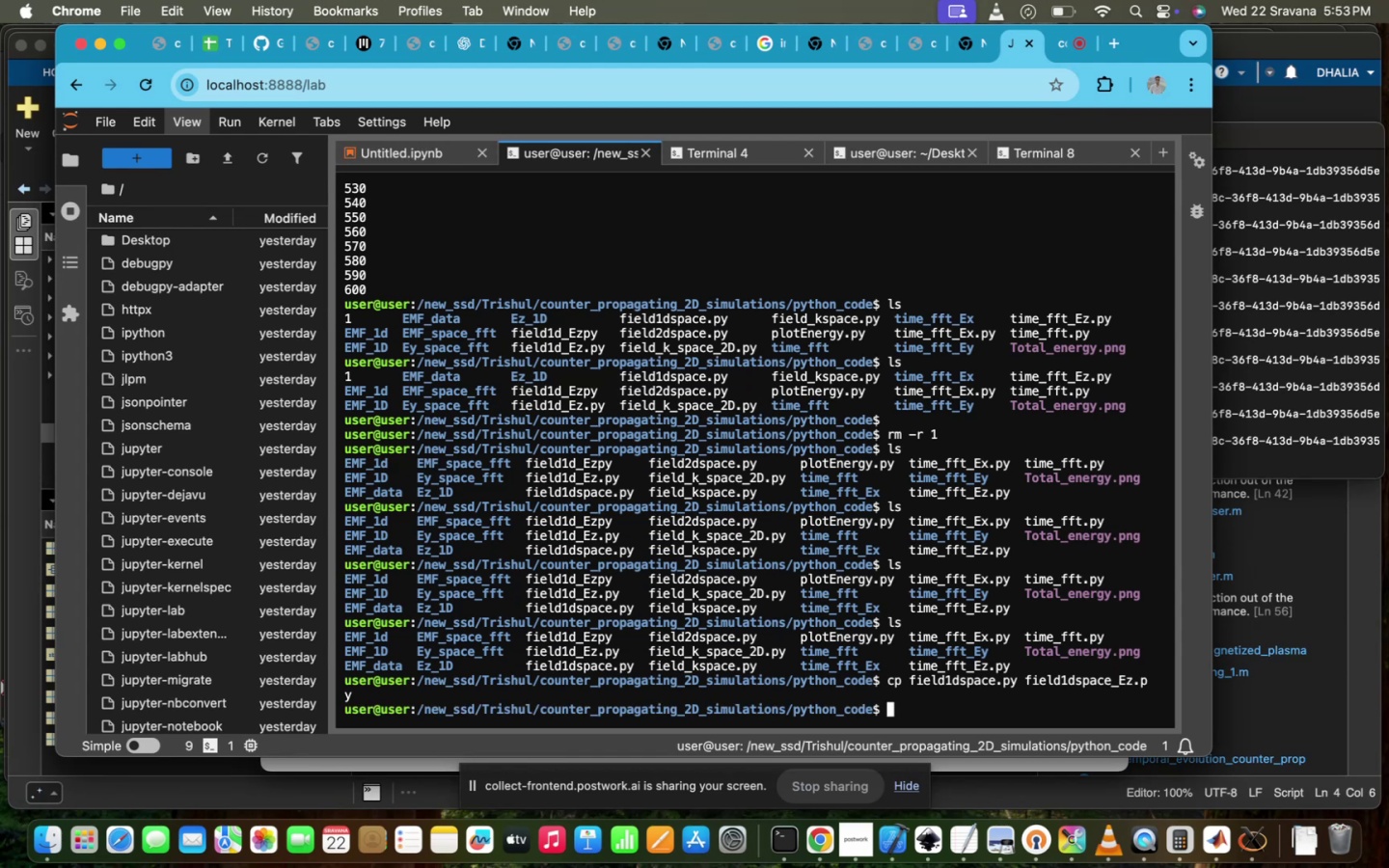 
type(VI FI)
key(Tab)
type(1)
key(Tab)
type(S)
key(Tab)
type(_)
key(Tab)
 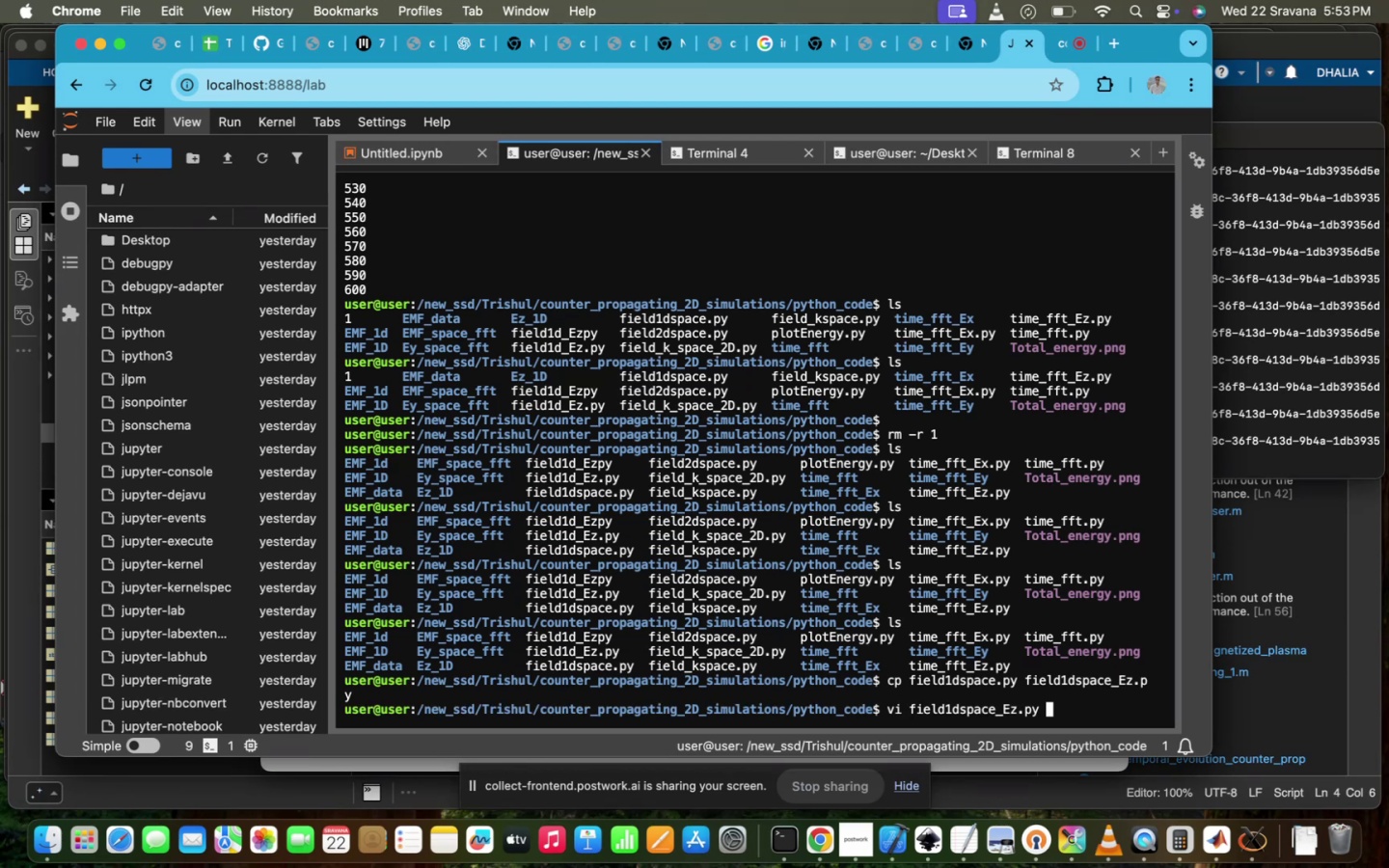 
hold_key(key=Enter, duration=0.35)
 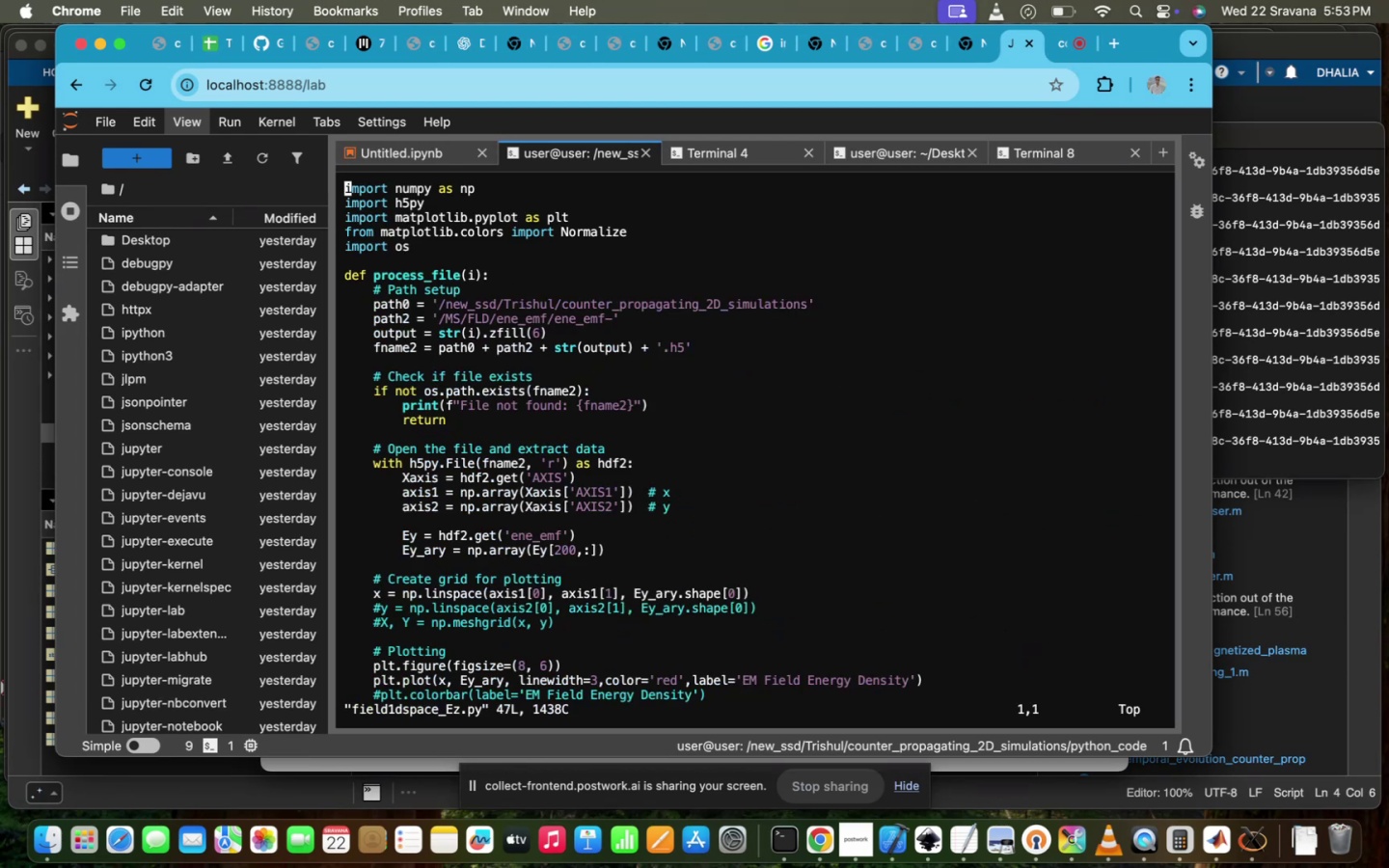 
scroll: coordinate [422, 546], scroll_direction: down, amount: 32.0
 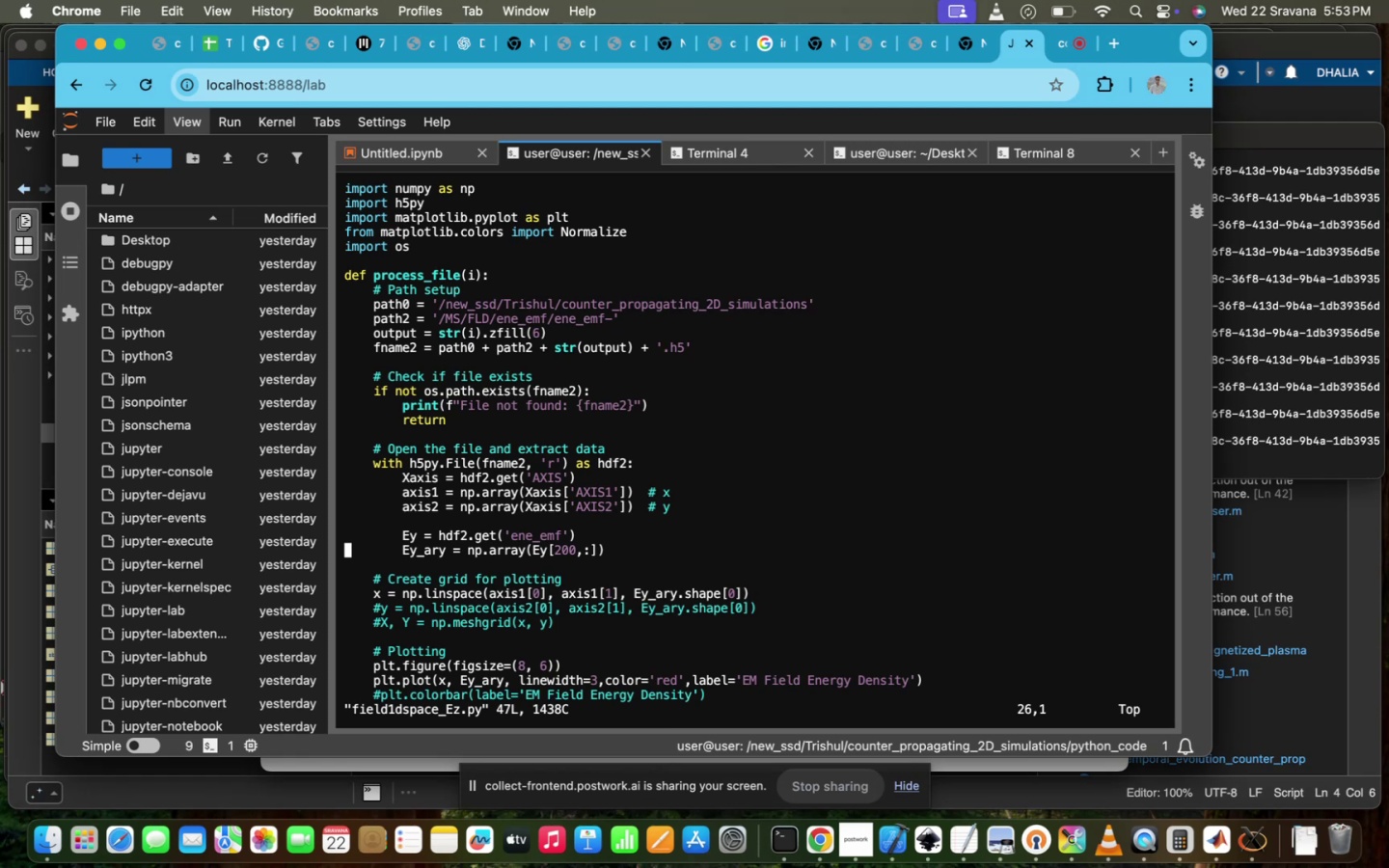 
scroll: coordinate [422, 546], scroll_direction: up, amount: 20.0
 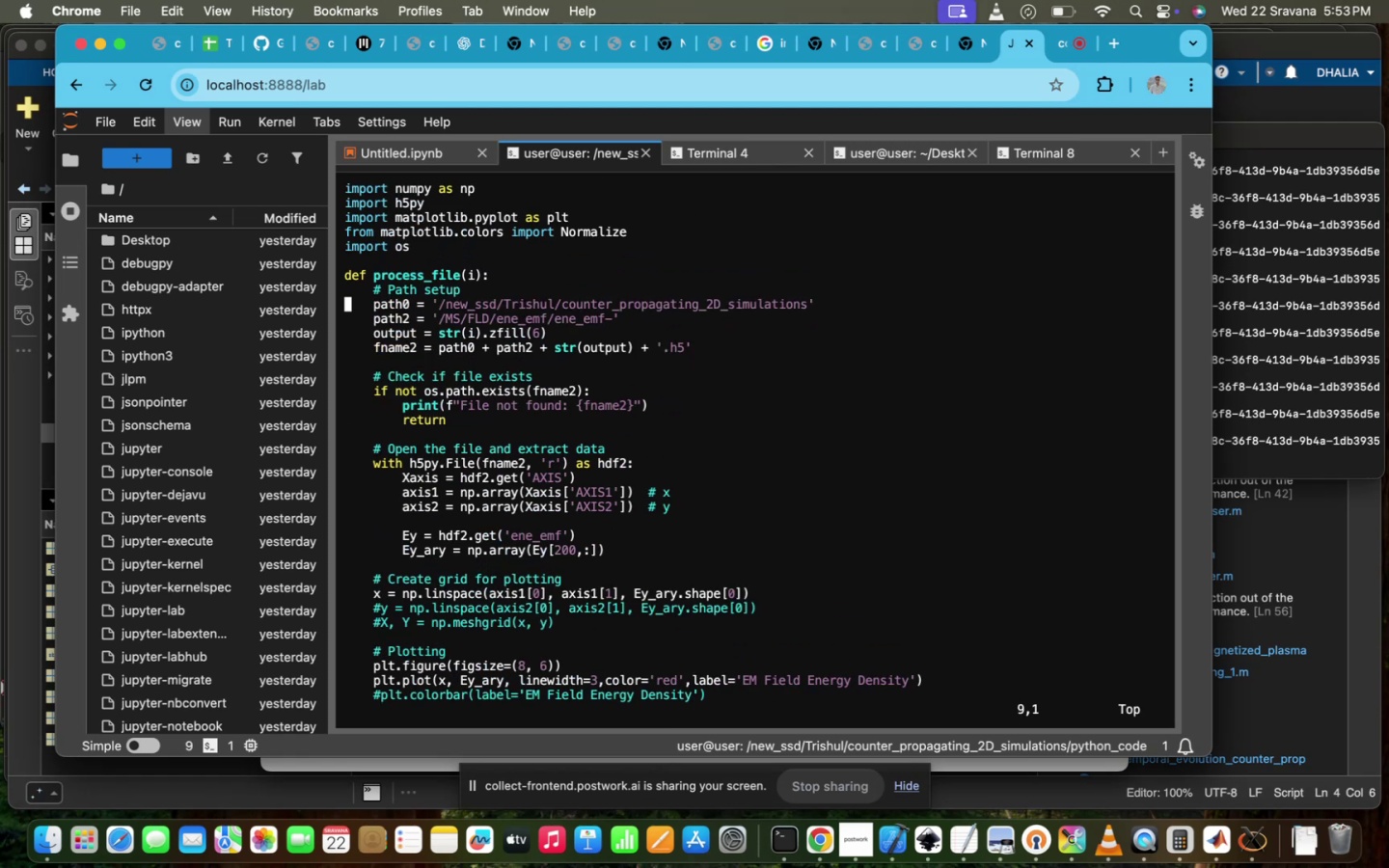 
scroll: coordinate [422, 546], scroll_direction: none, amount: 0.0
 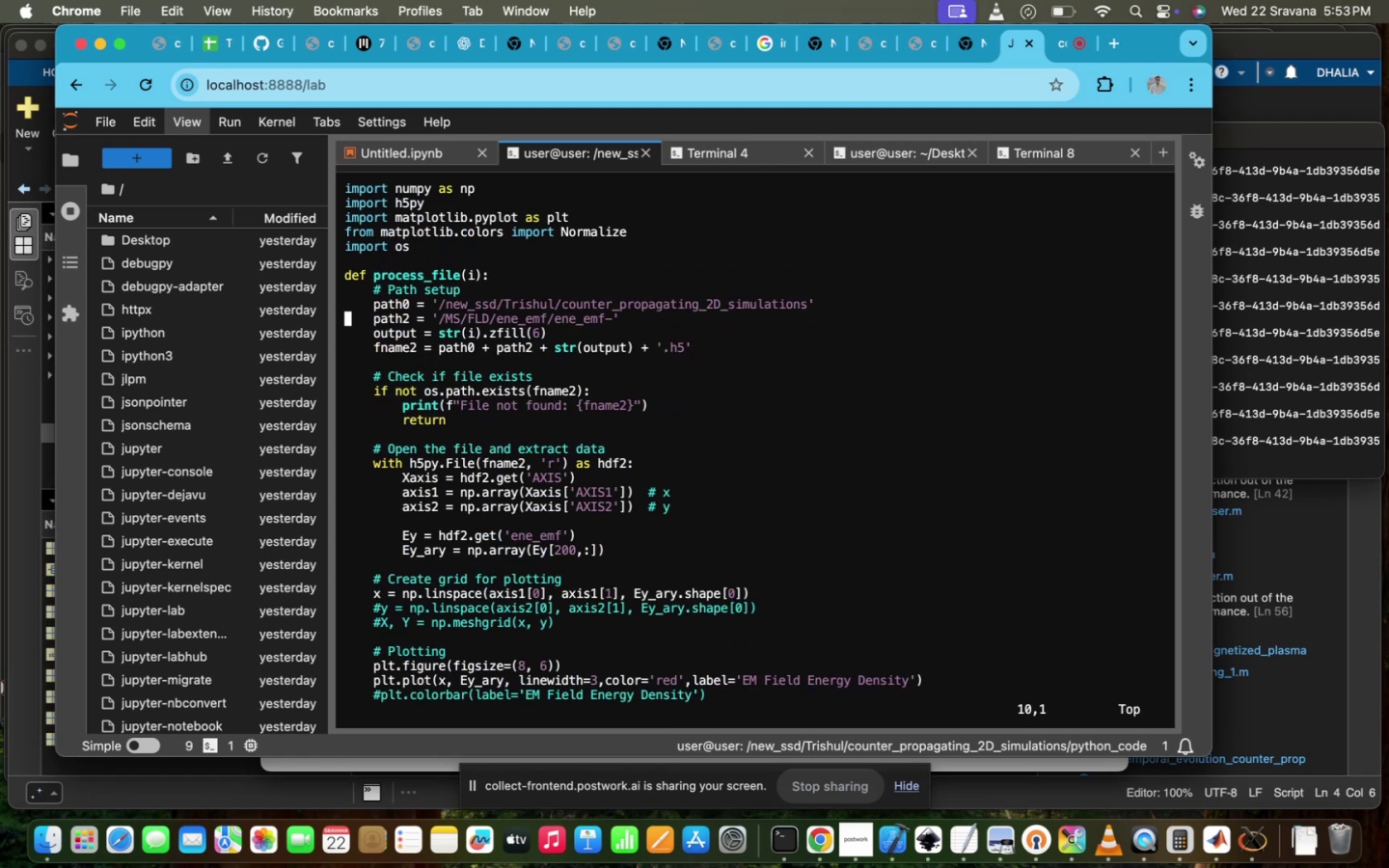 
hold_key(key=ShiftRight, duration=0.72)
 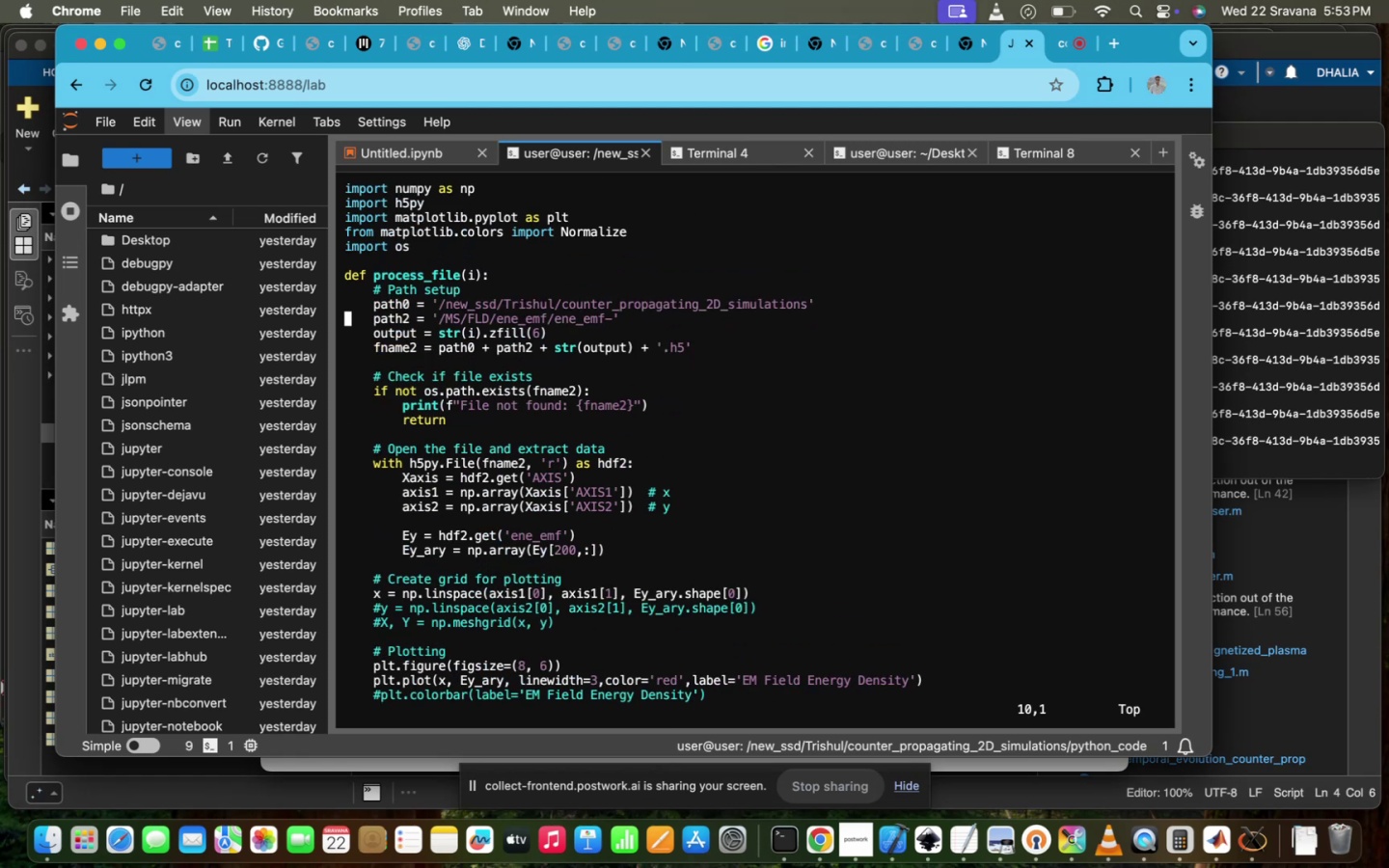 
hold_key(key=ArrowRight, duration=1.51)
 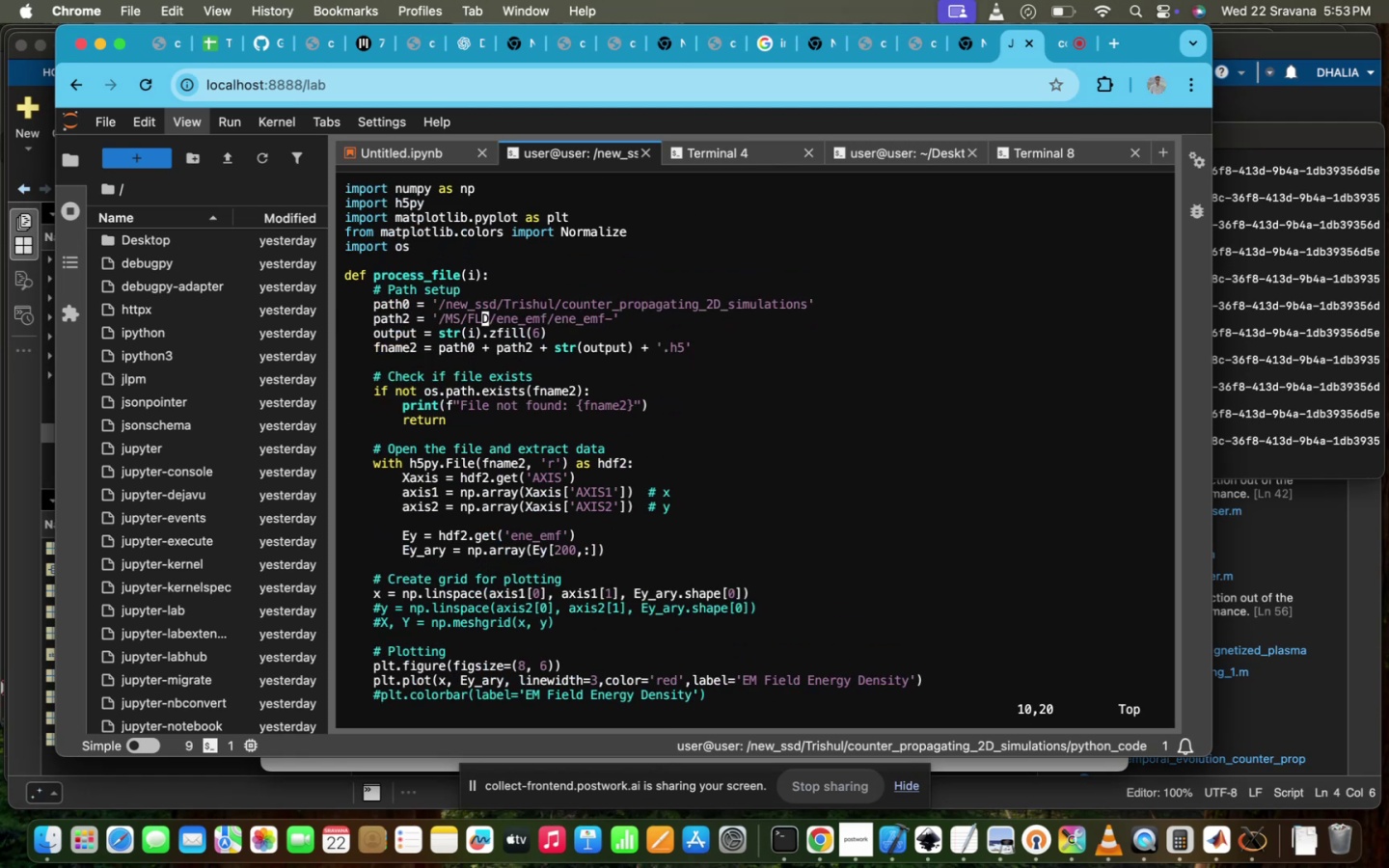 
hold_key(key=ArrowRight, duration=1.16)
 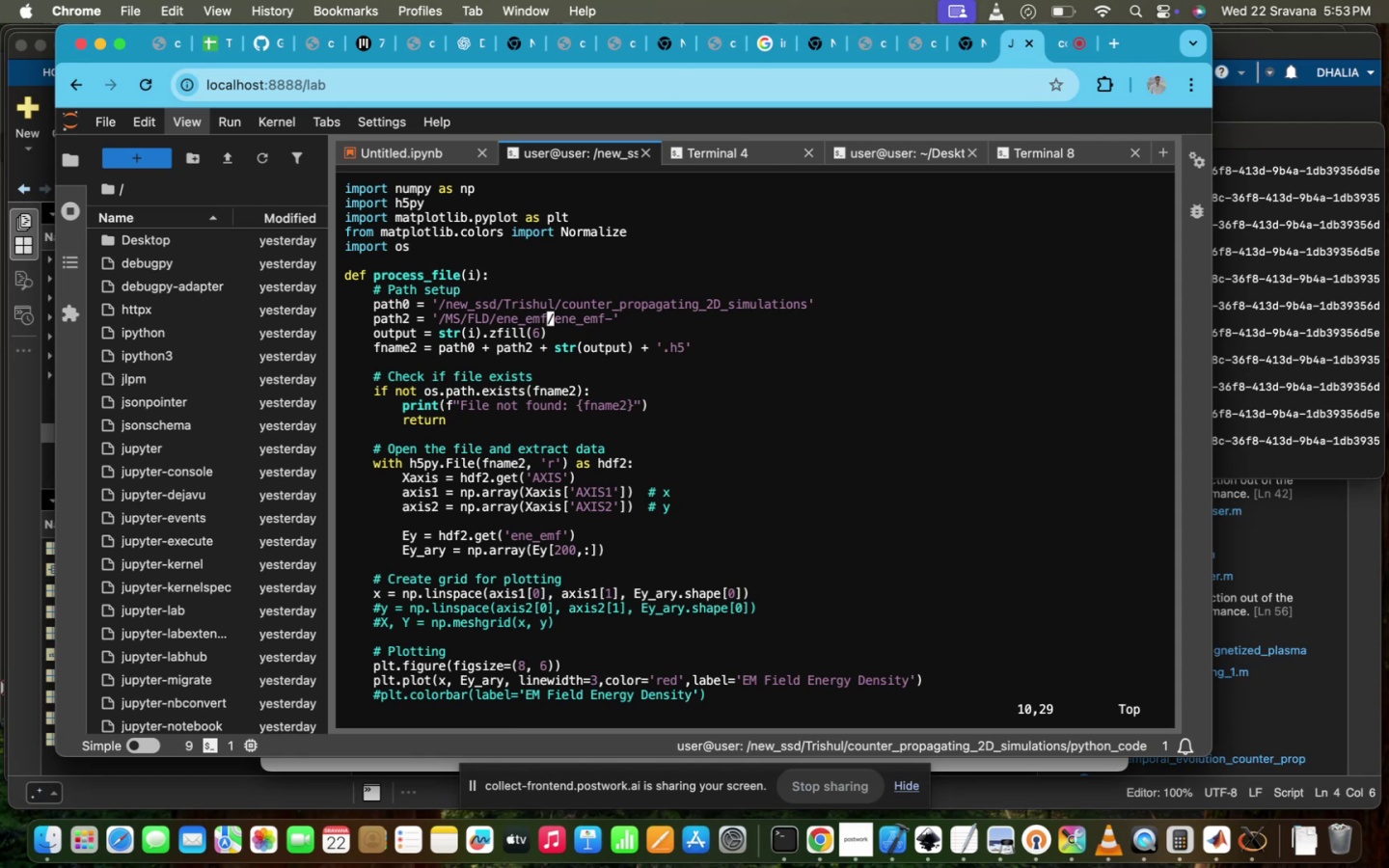 
key(I)
 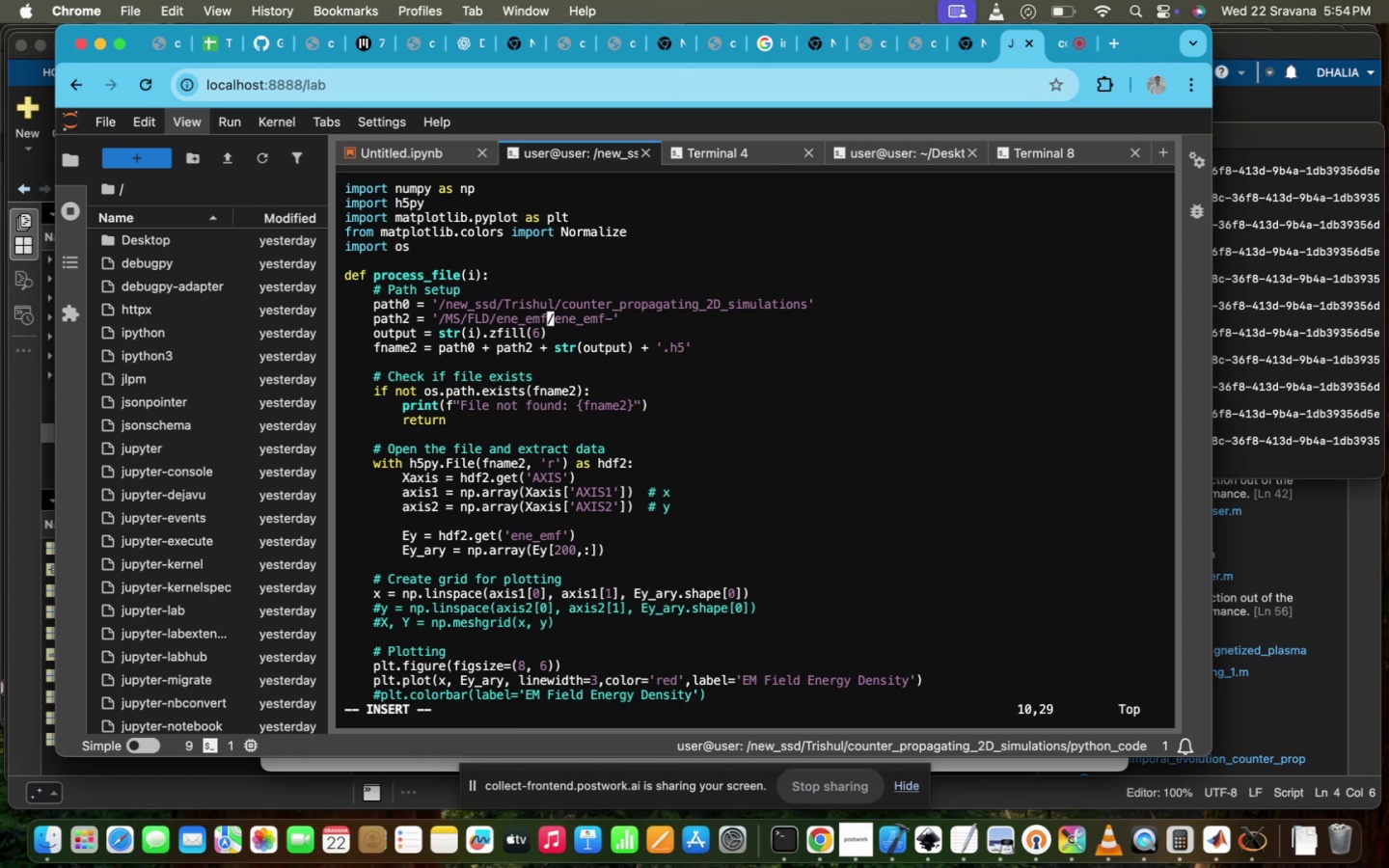 
key(Backspace)
 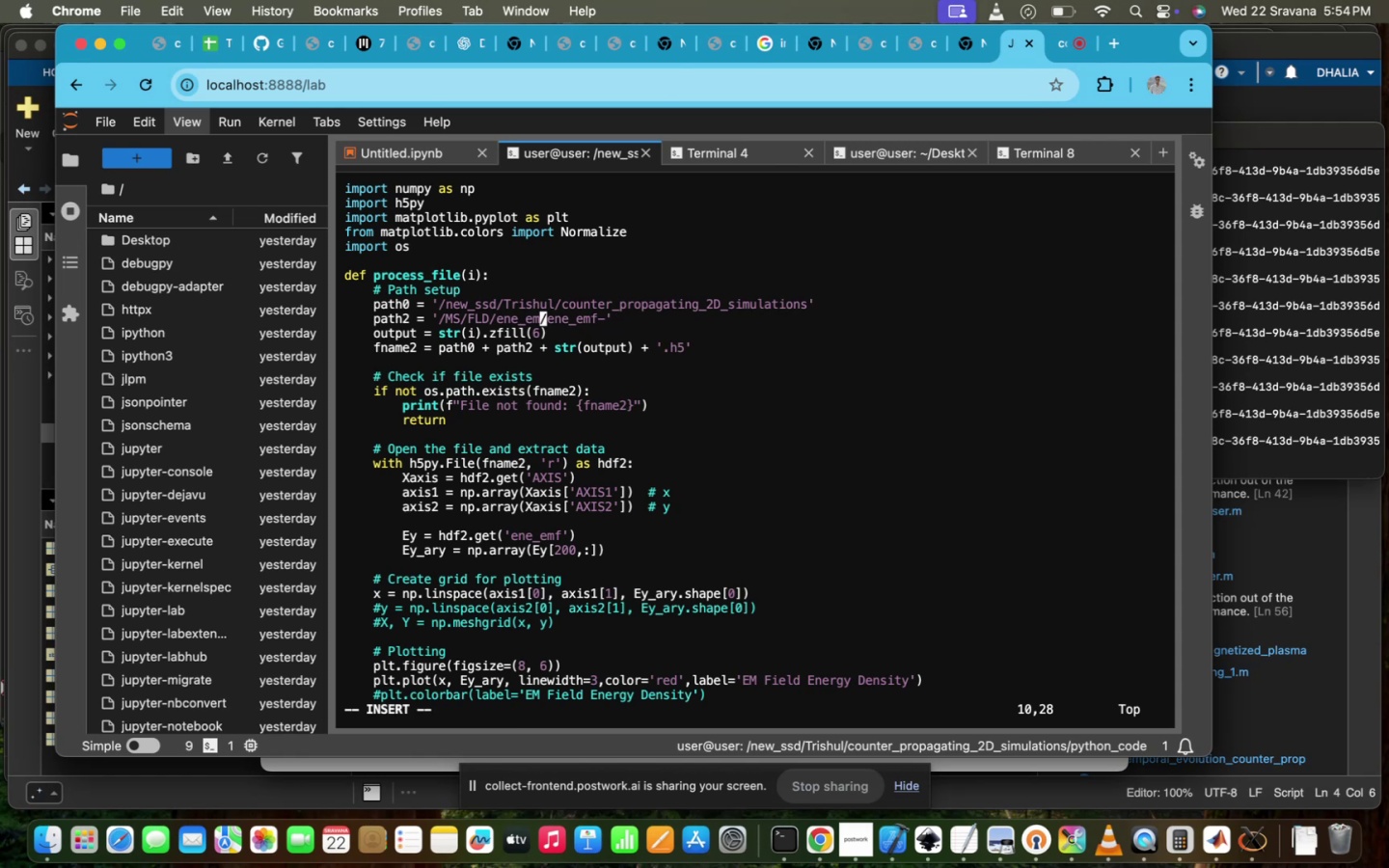 
key(Backspace)
 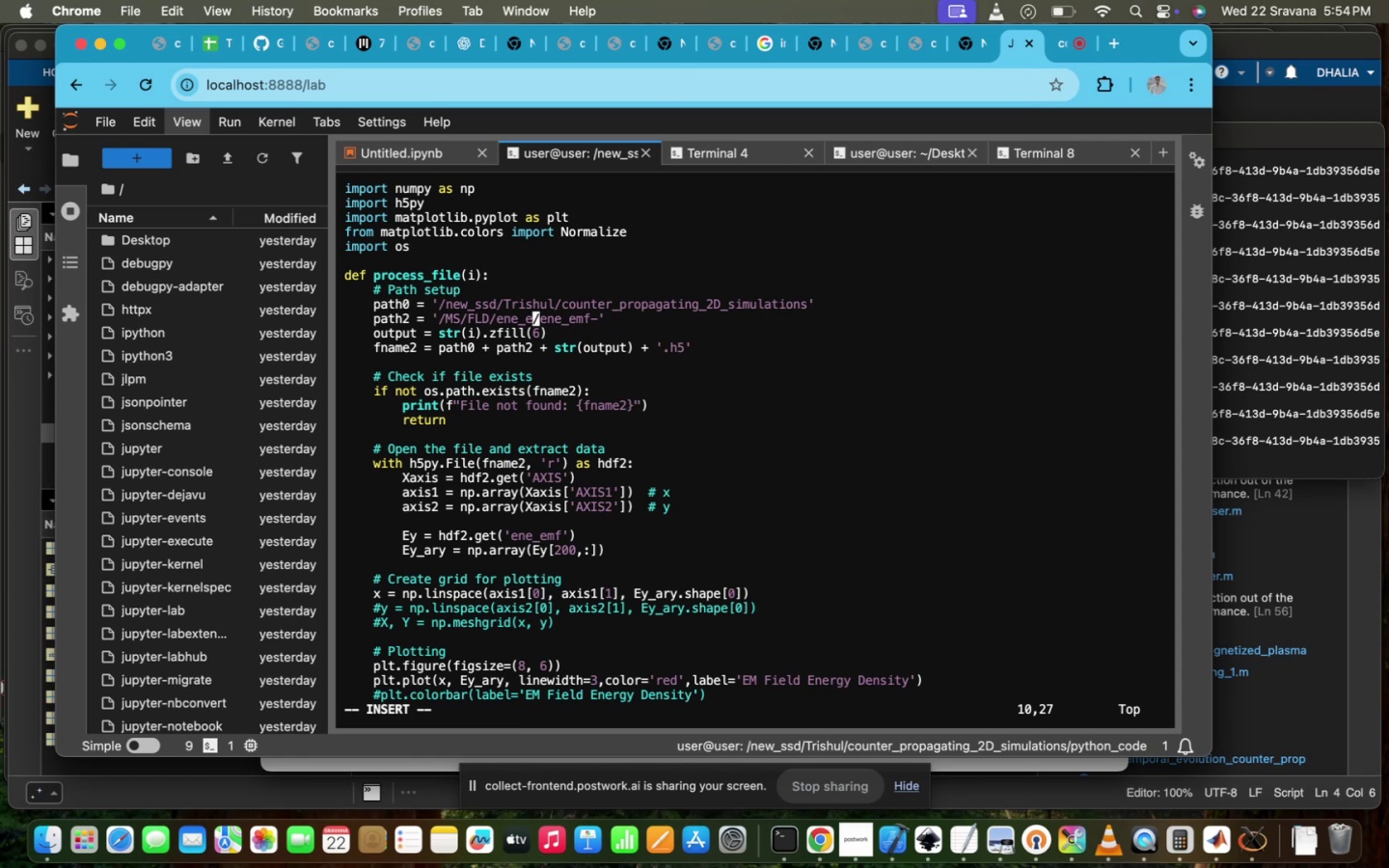 
key(Backspace)
 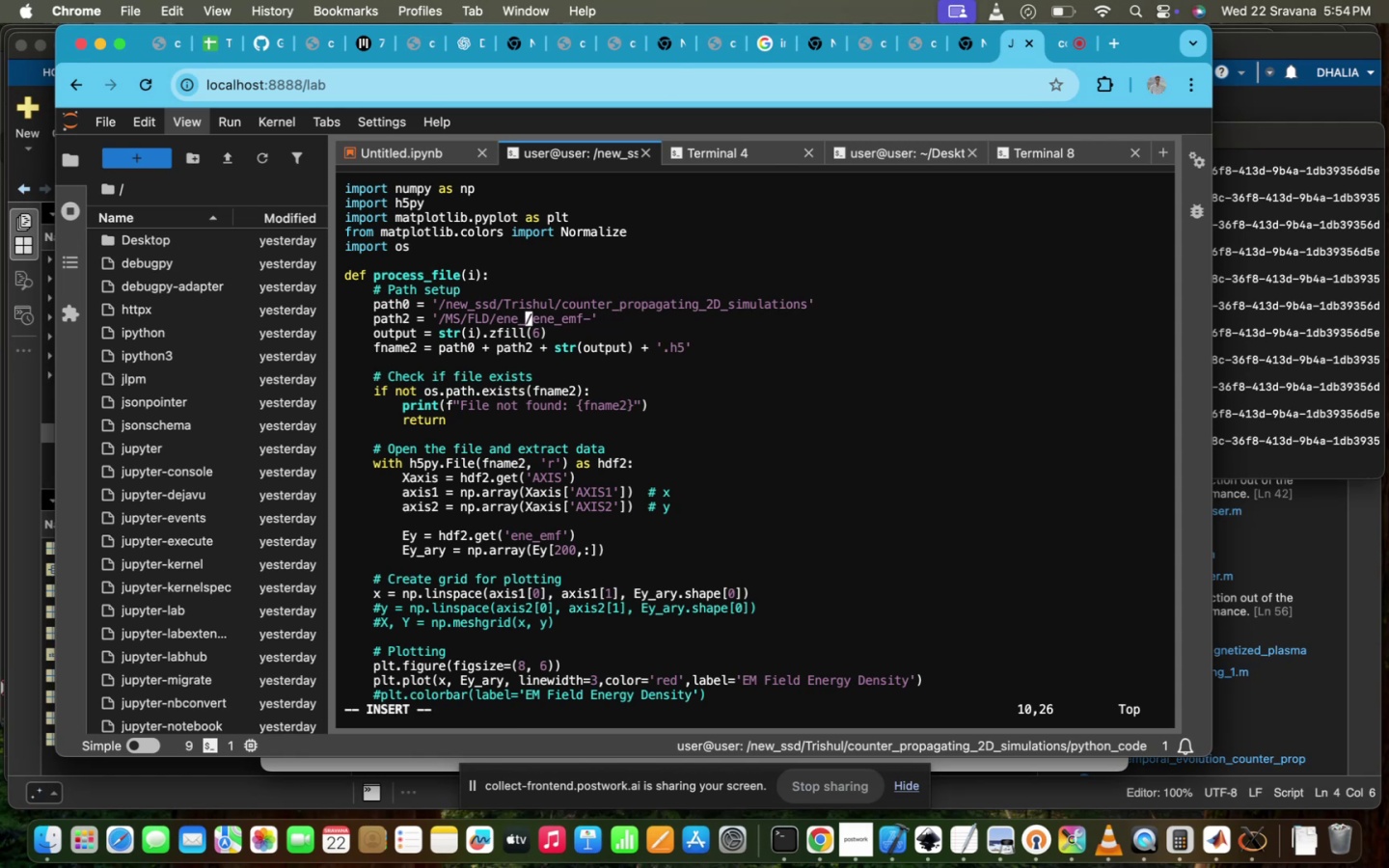 
key(Backspace)
 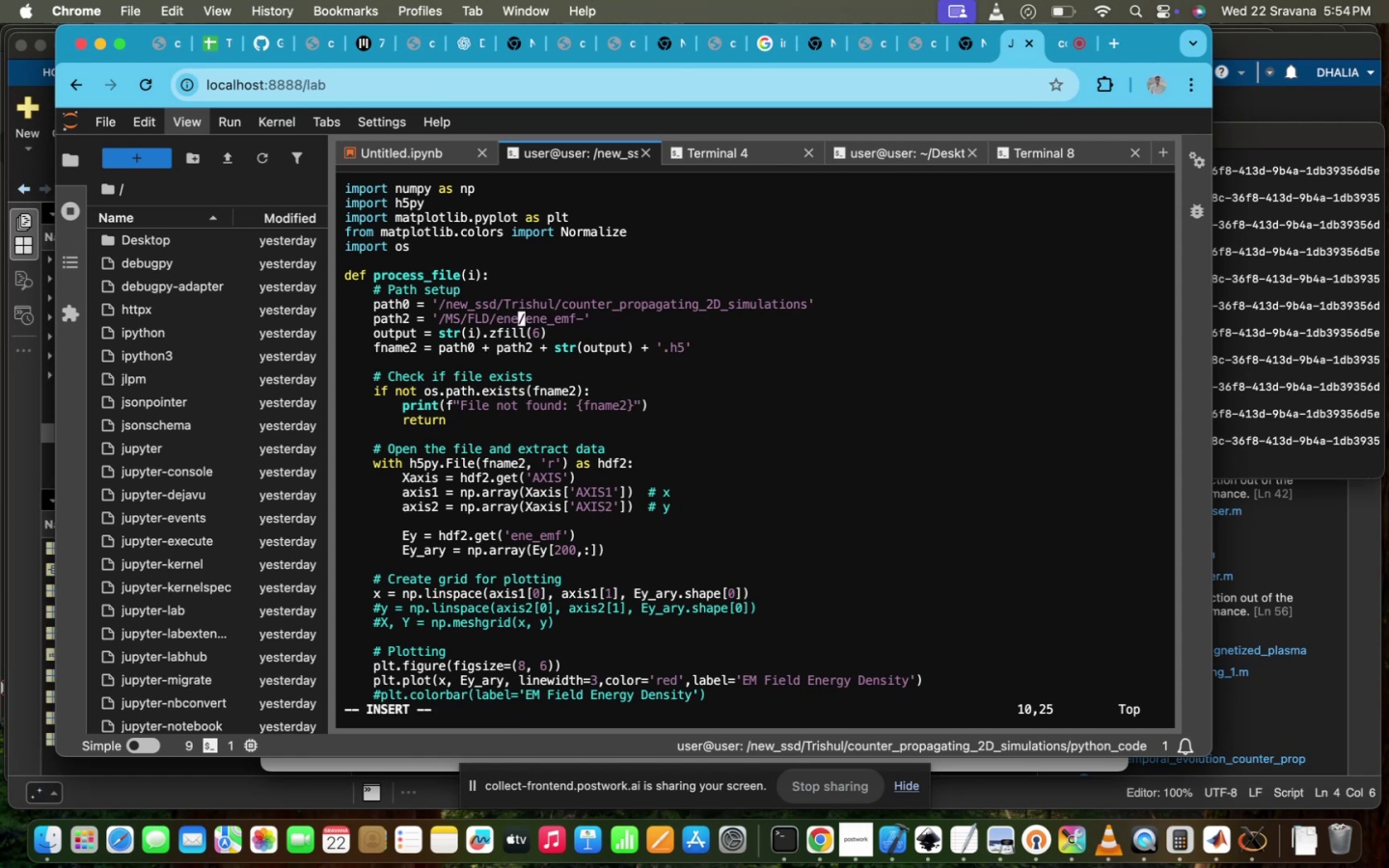 
key(Backspace)
 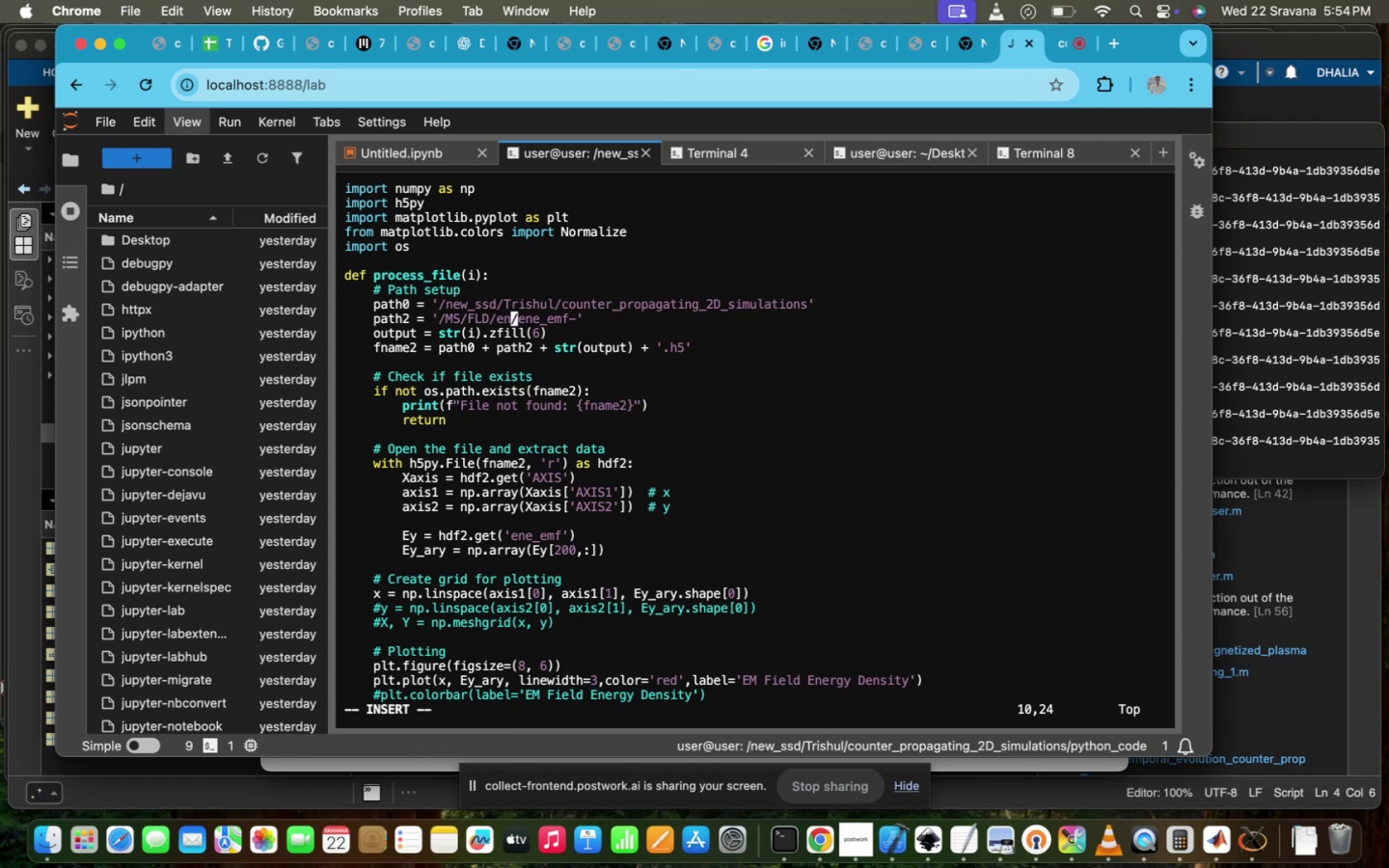 
key(Backspace)
 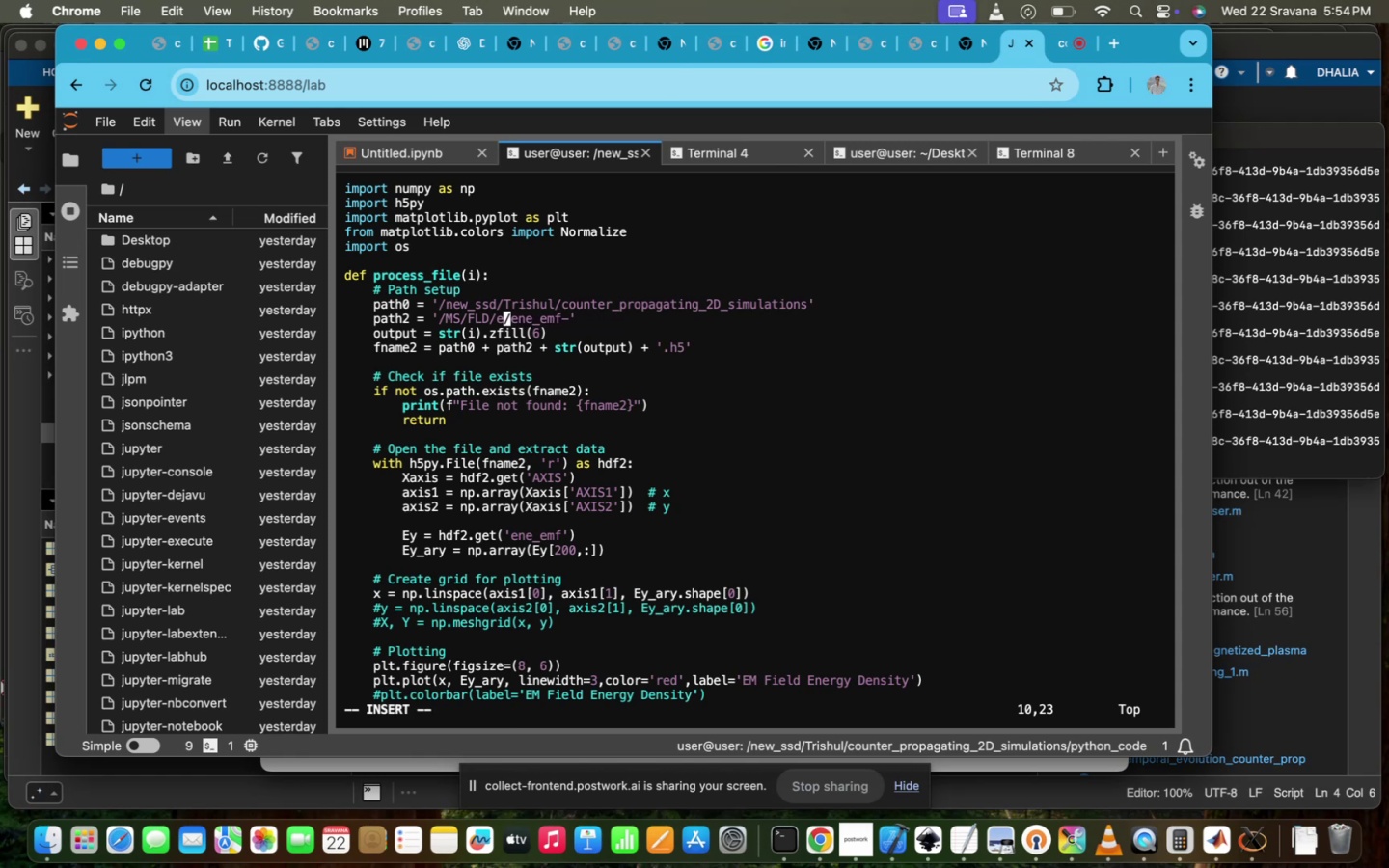 
key(1)
 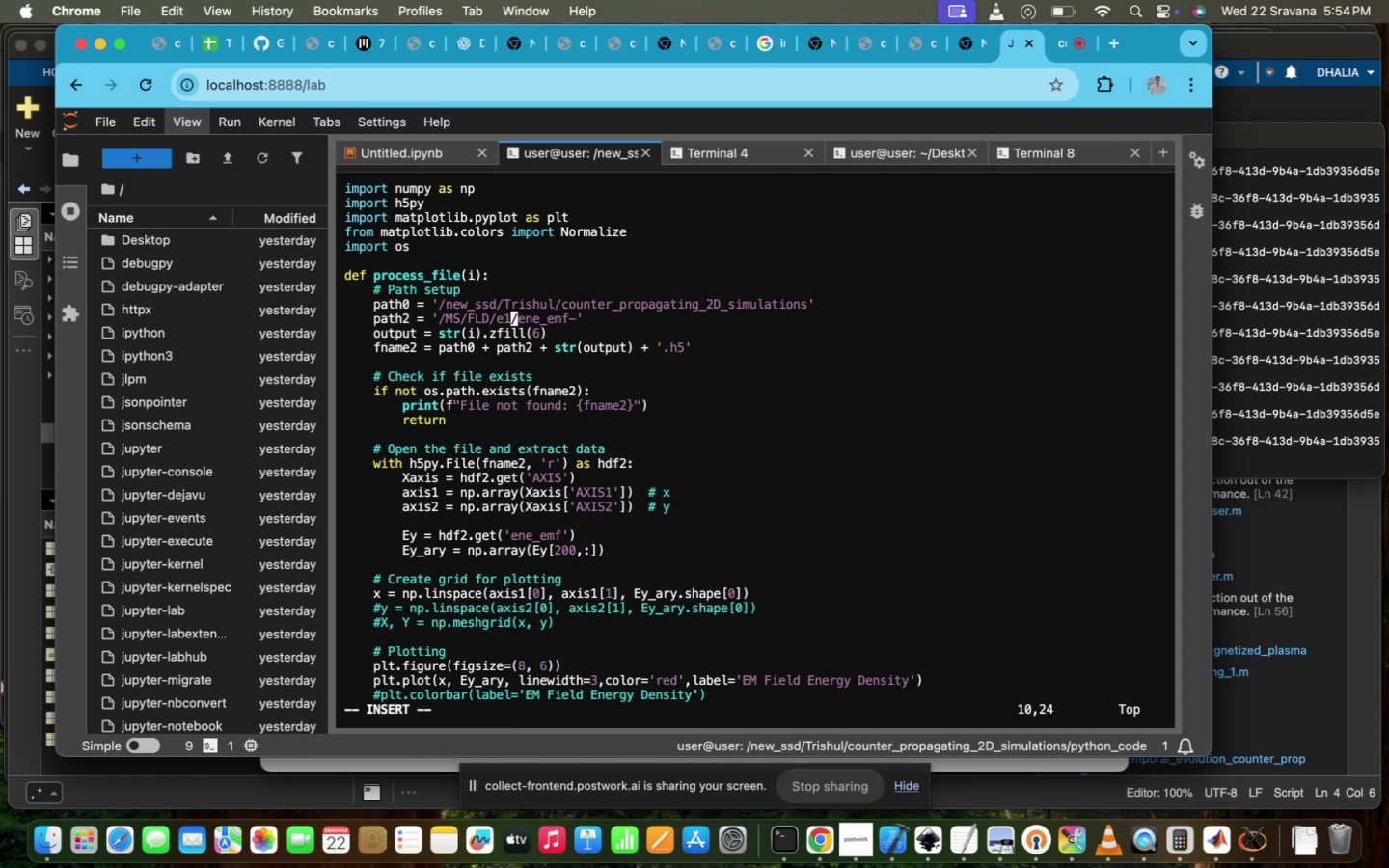 
key(Backspace)
 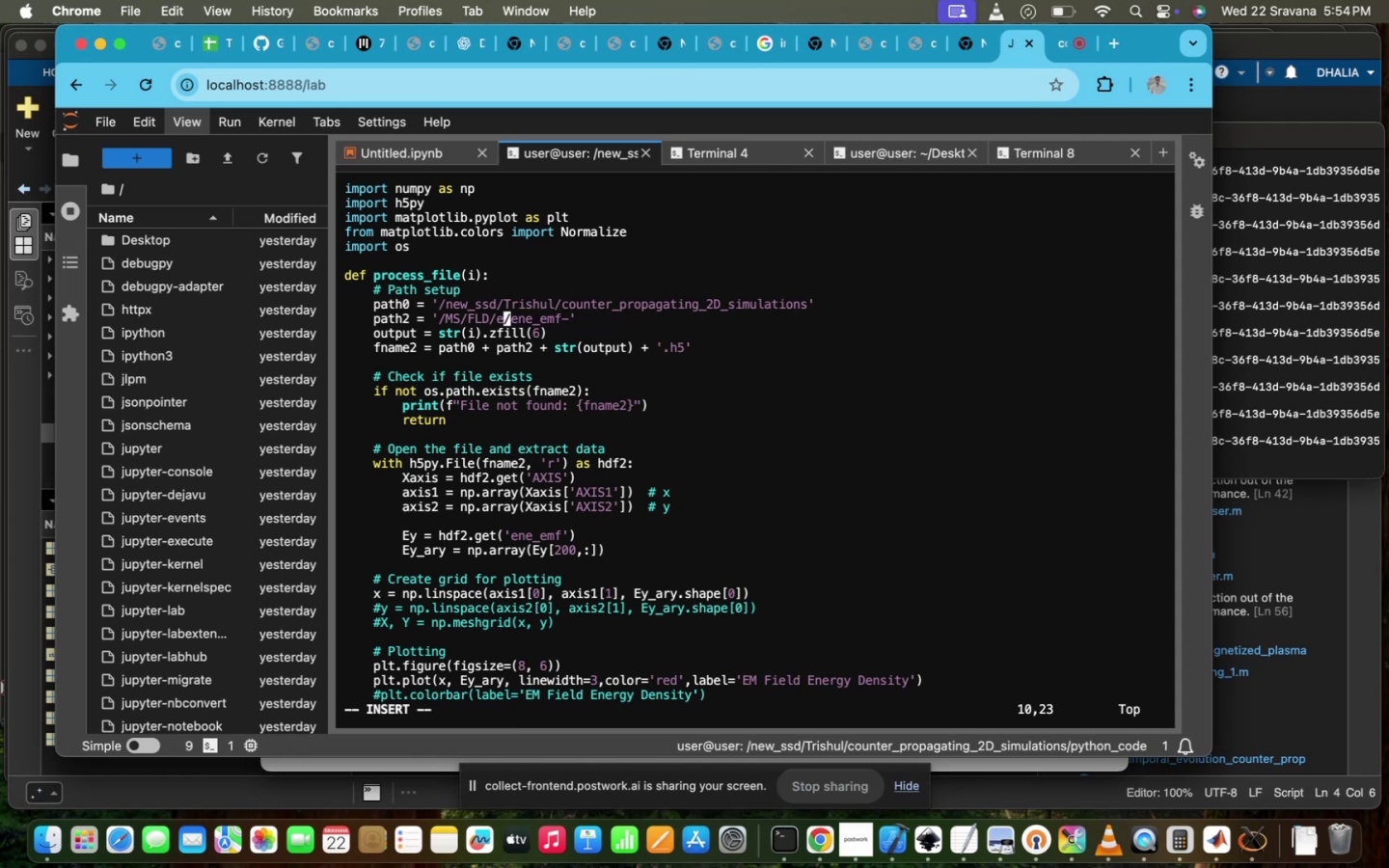 
key(2)
 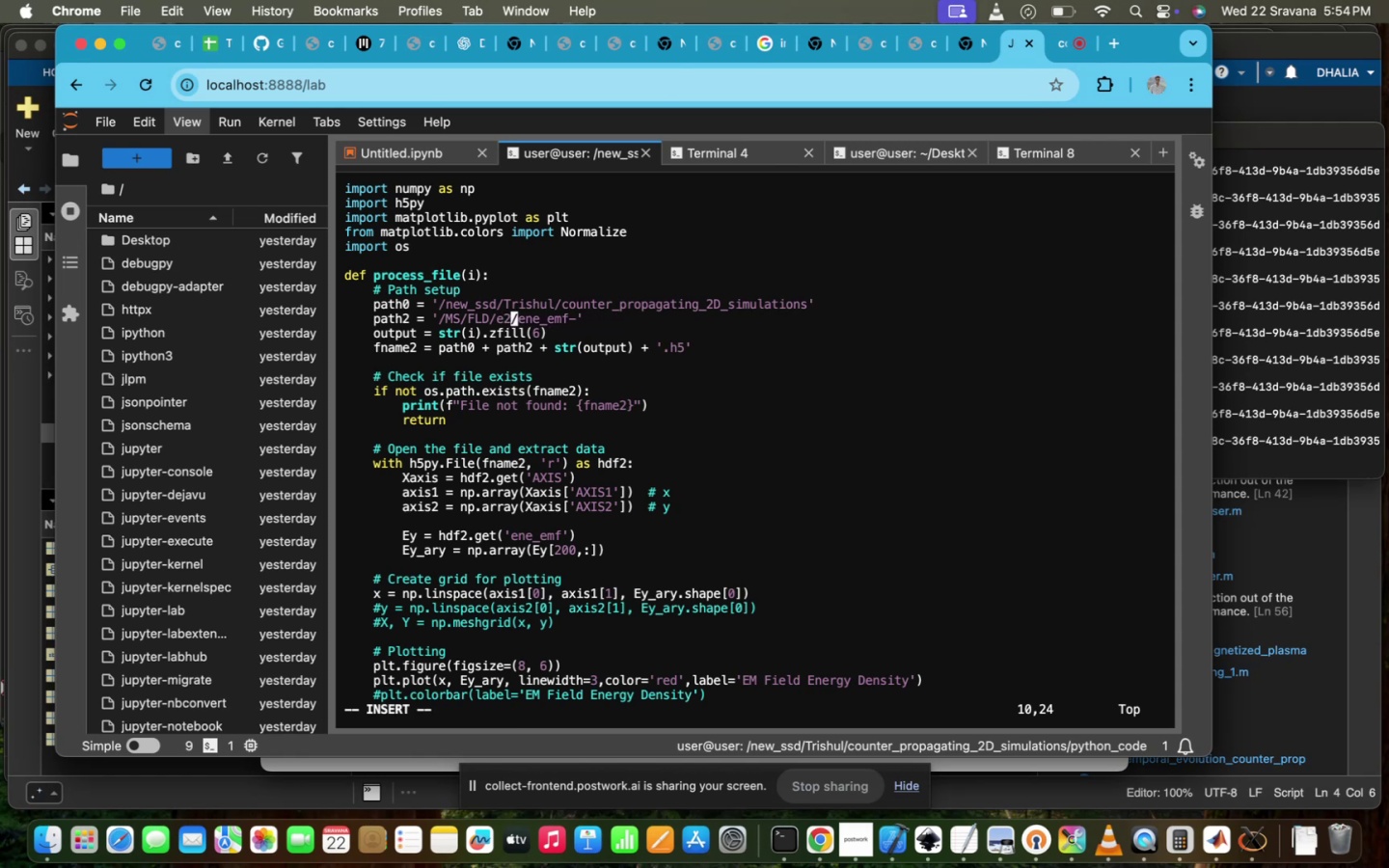 
hold_key(key=ArrowRight, duration=0.86)
 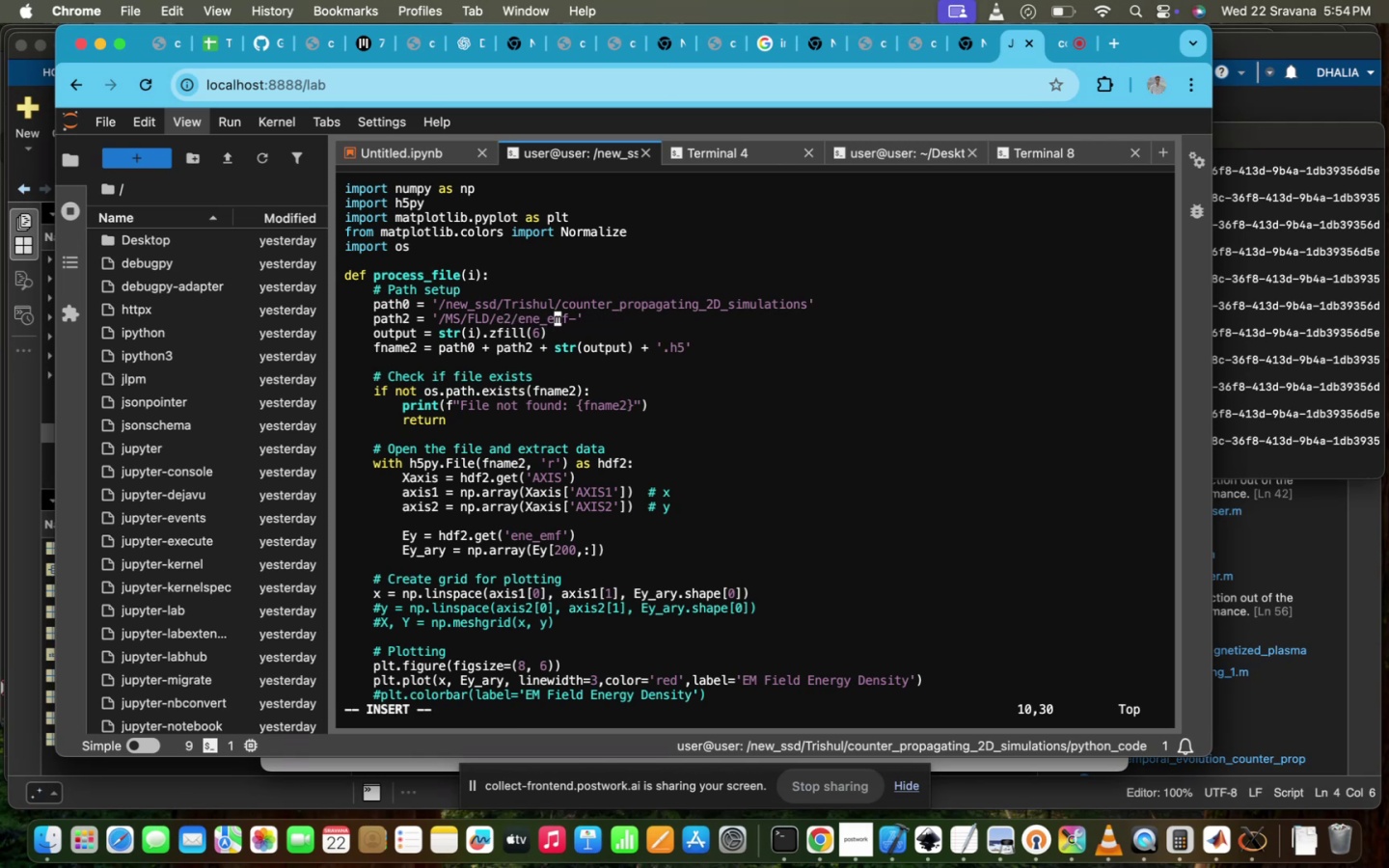 
key(ArrowRight)
 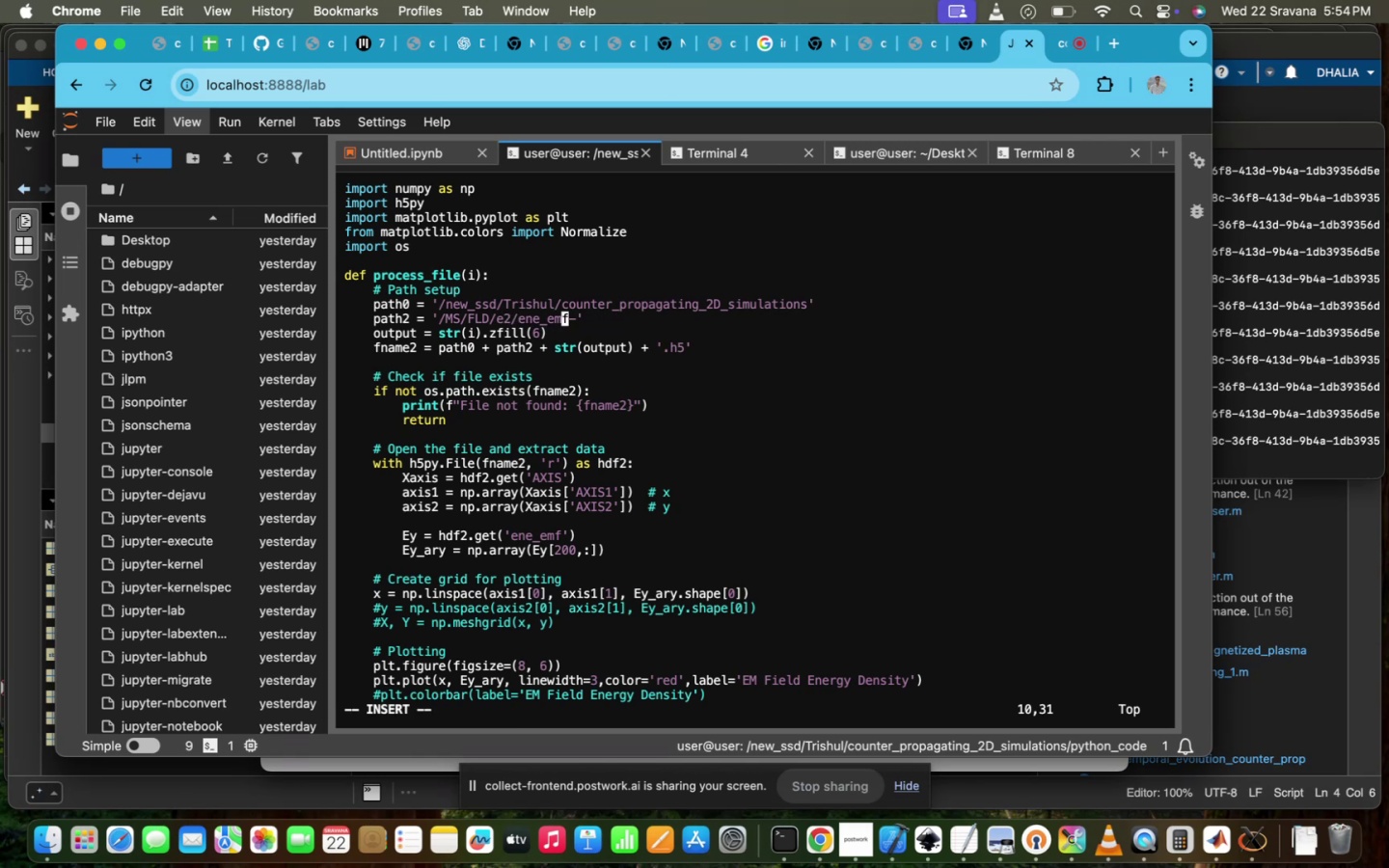 
key(ArrowRight)
 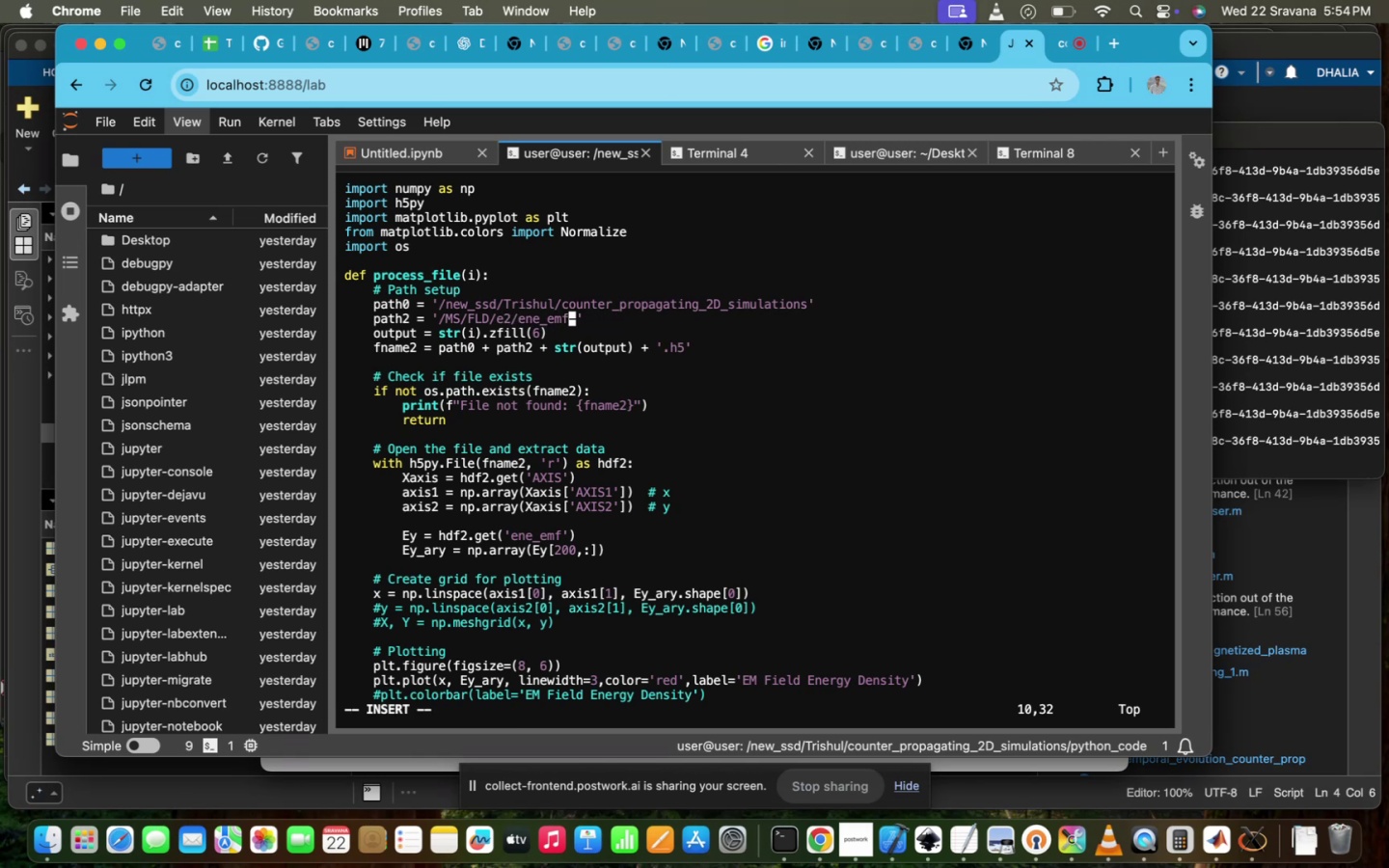 
key(Backspace)
 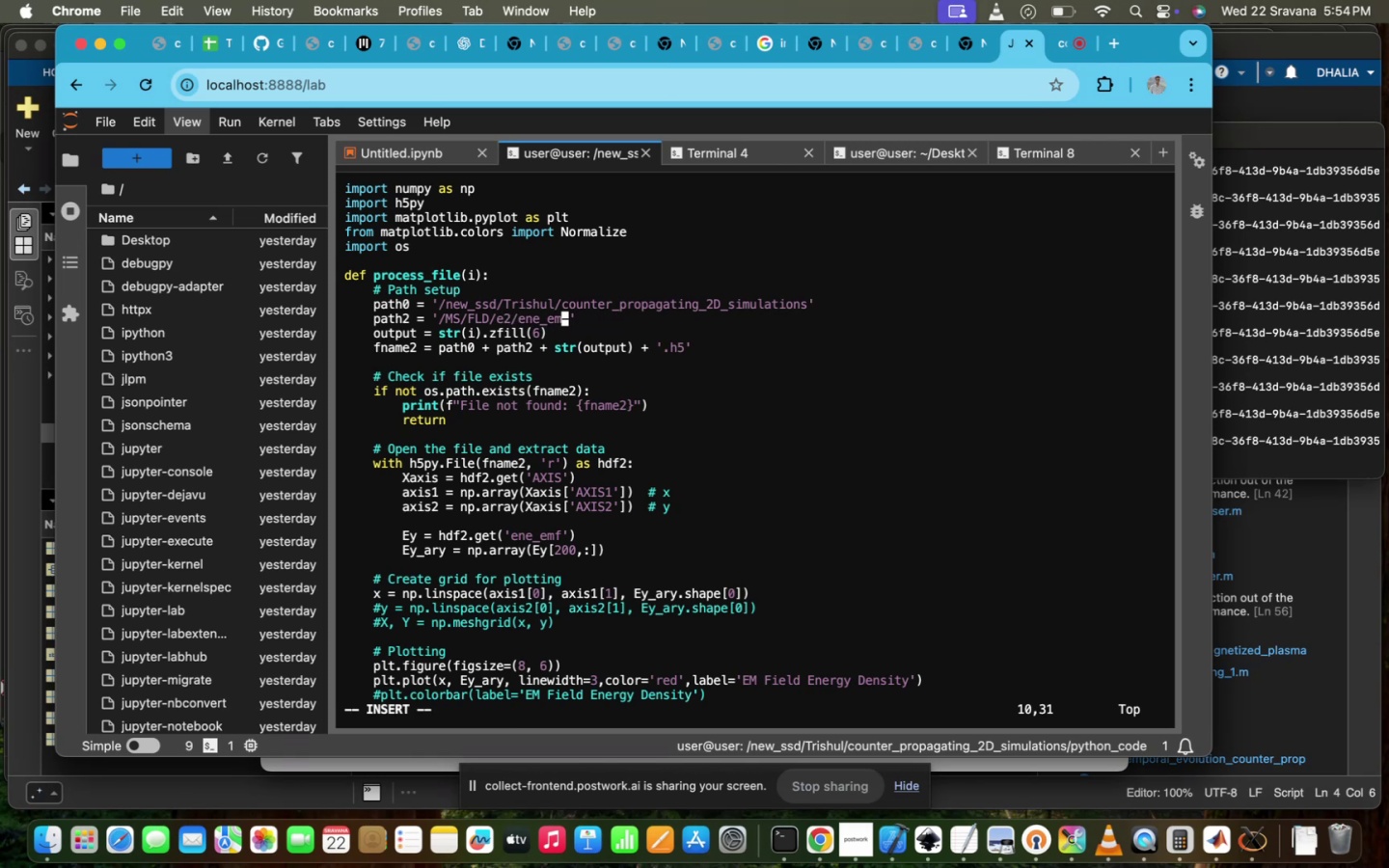 
key(Backspace)
 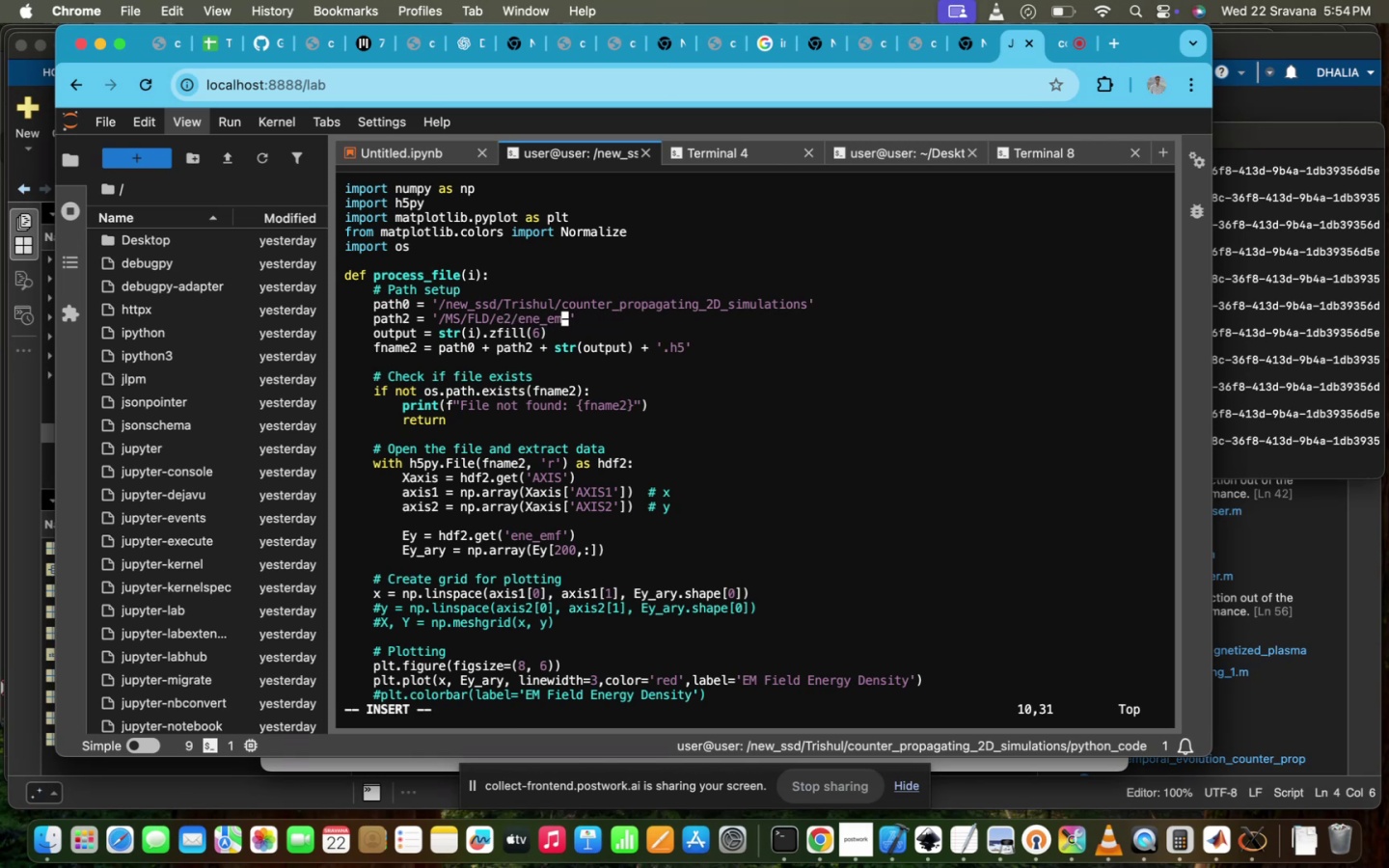 
key(Backspace)
 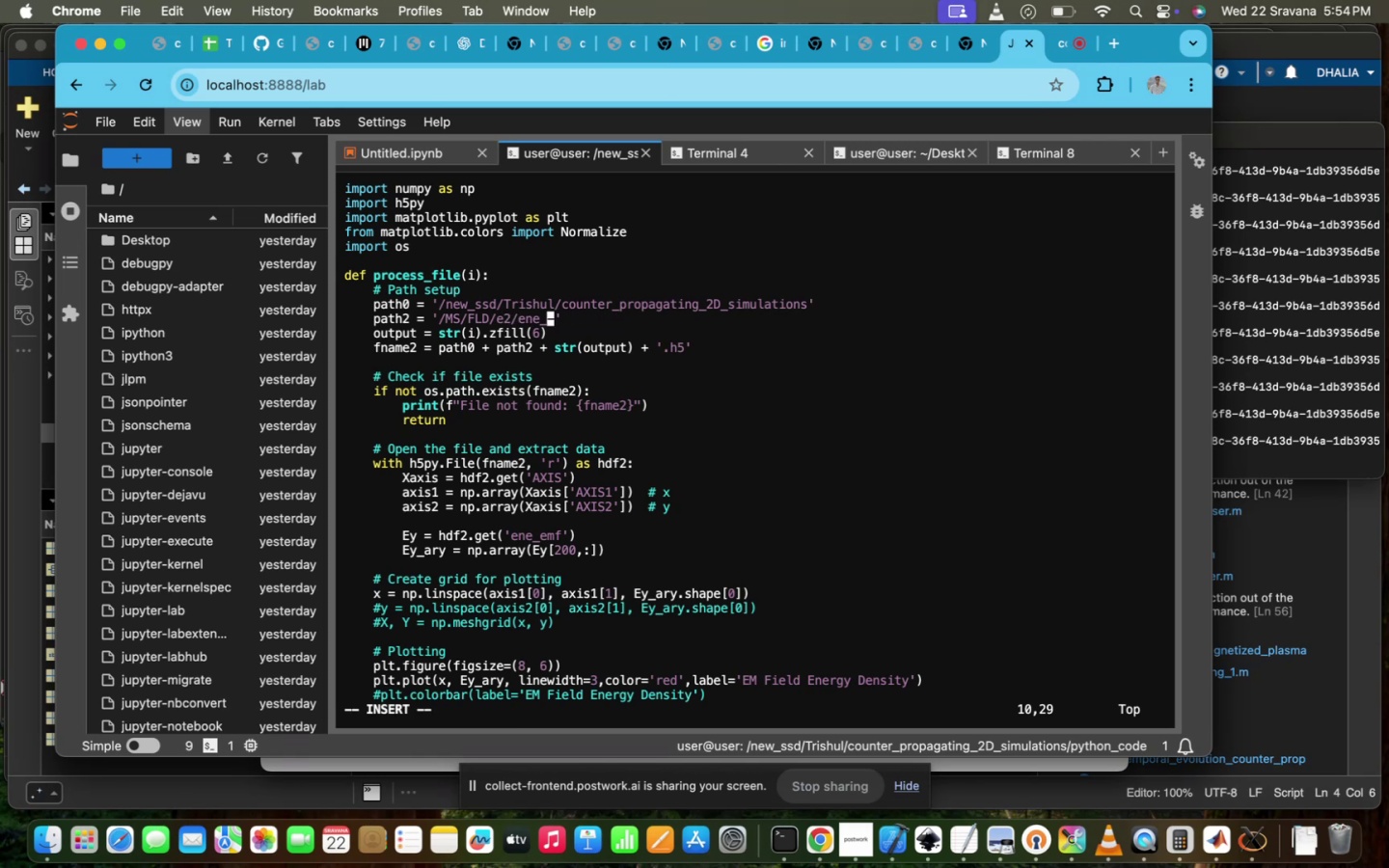 
key(Backspace)
 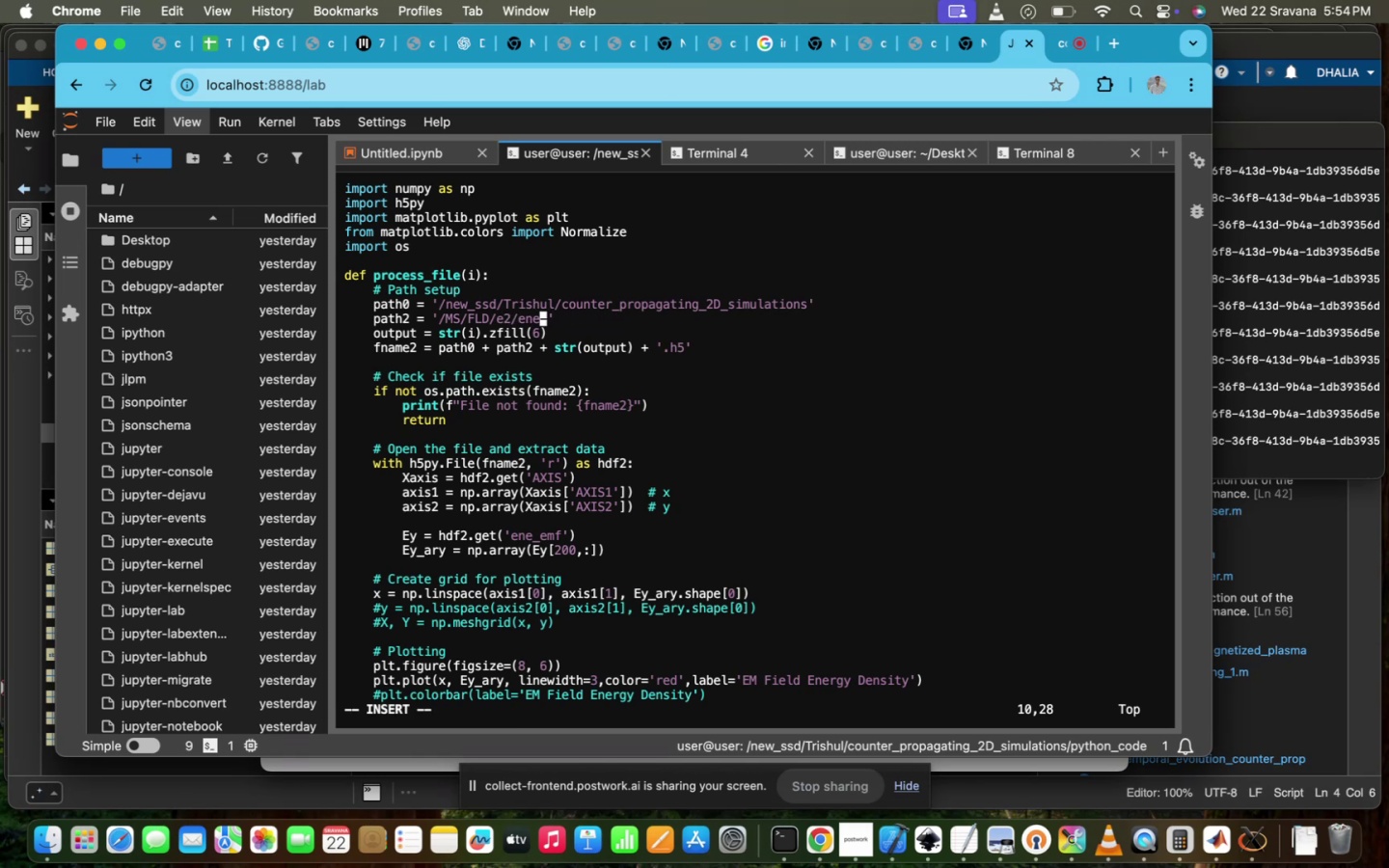 
key(Backspace)
 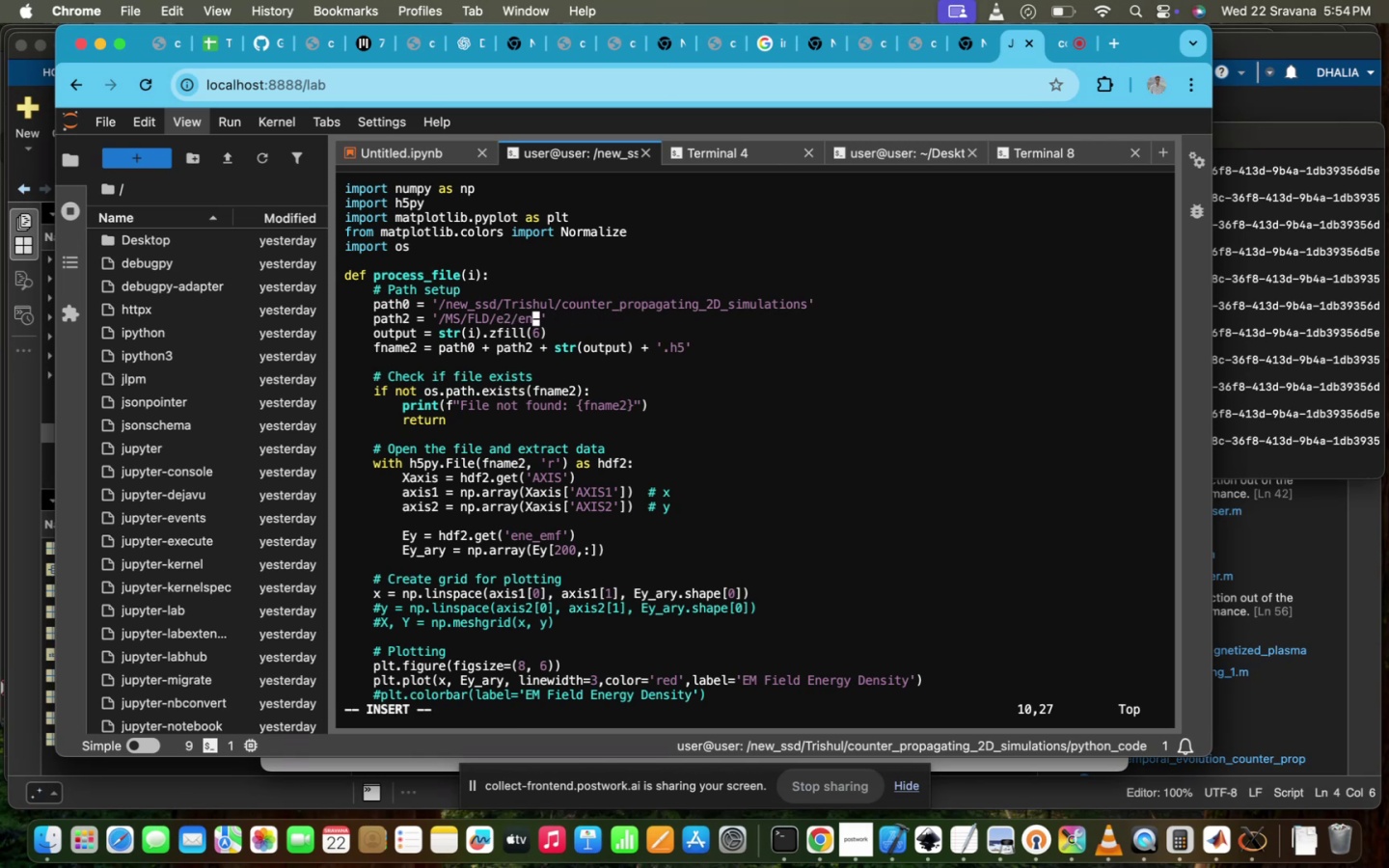 
key(Backspace)
 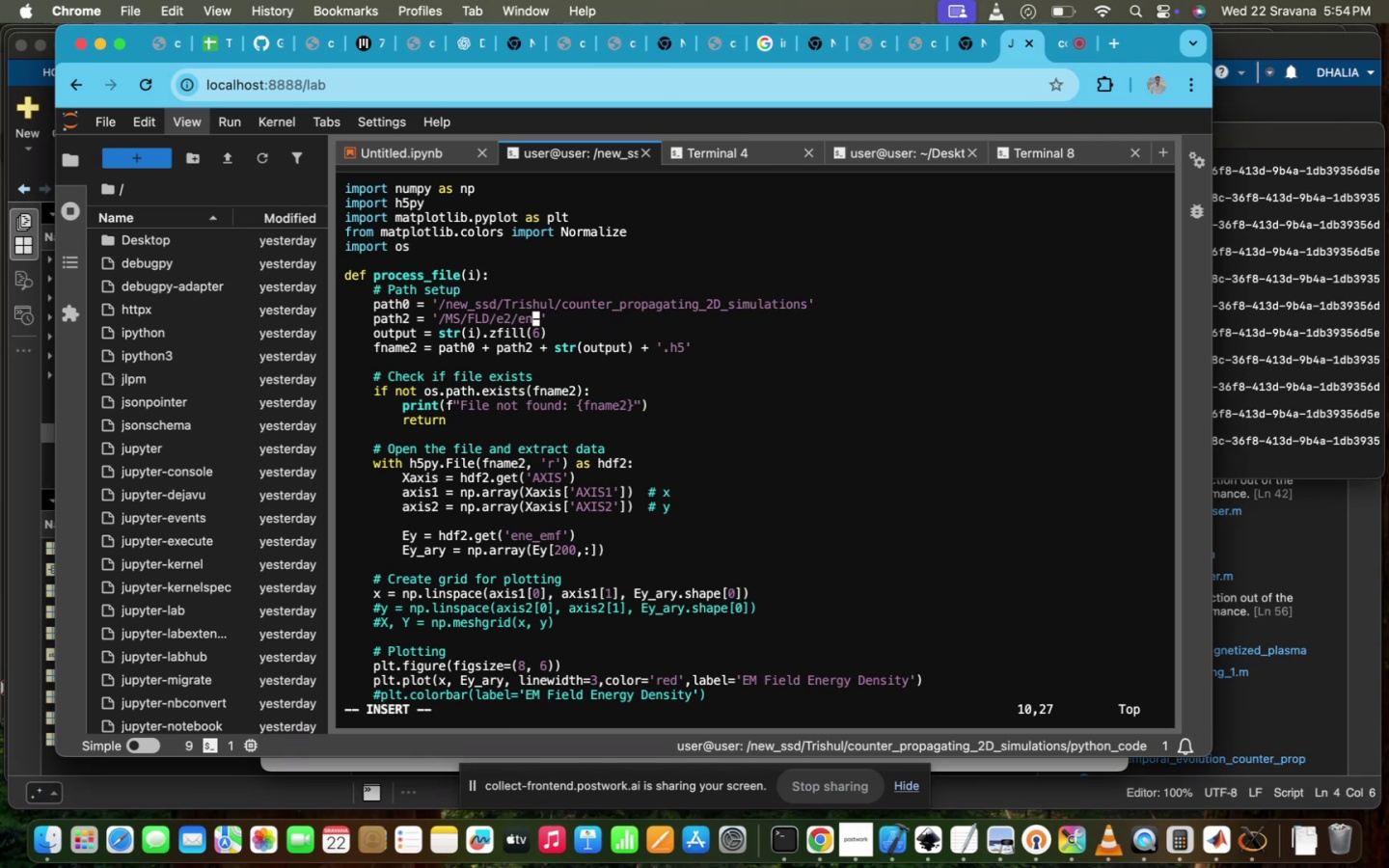 
key(2)
 